 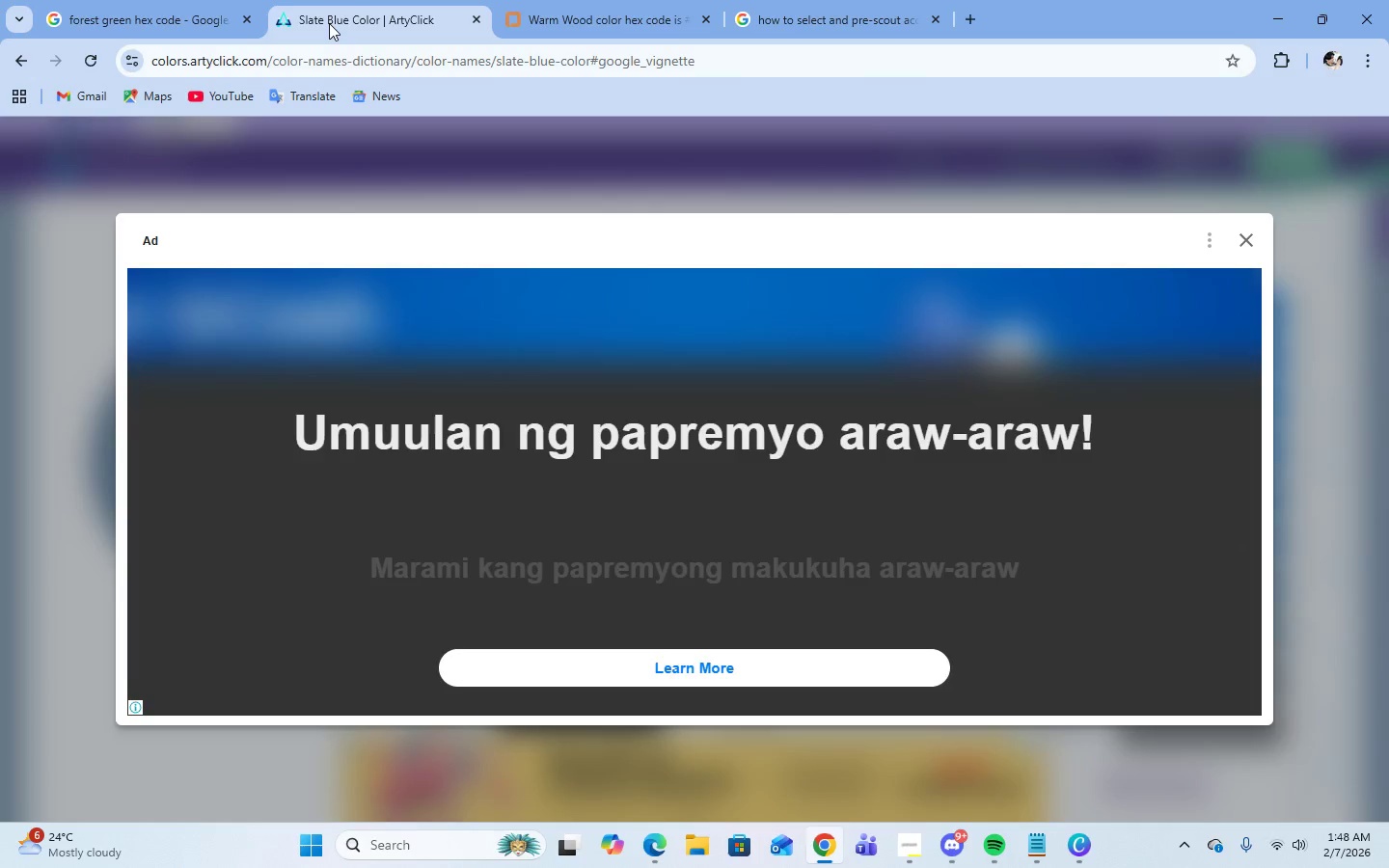 
left_click([1239, 237])
 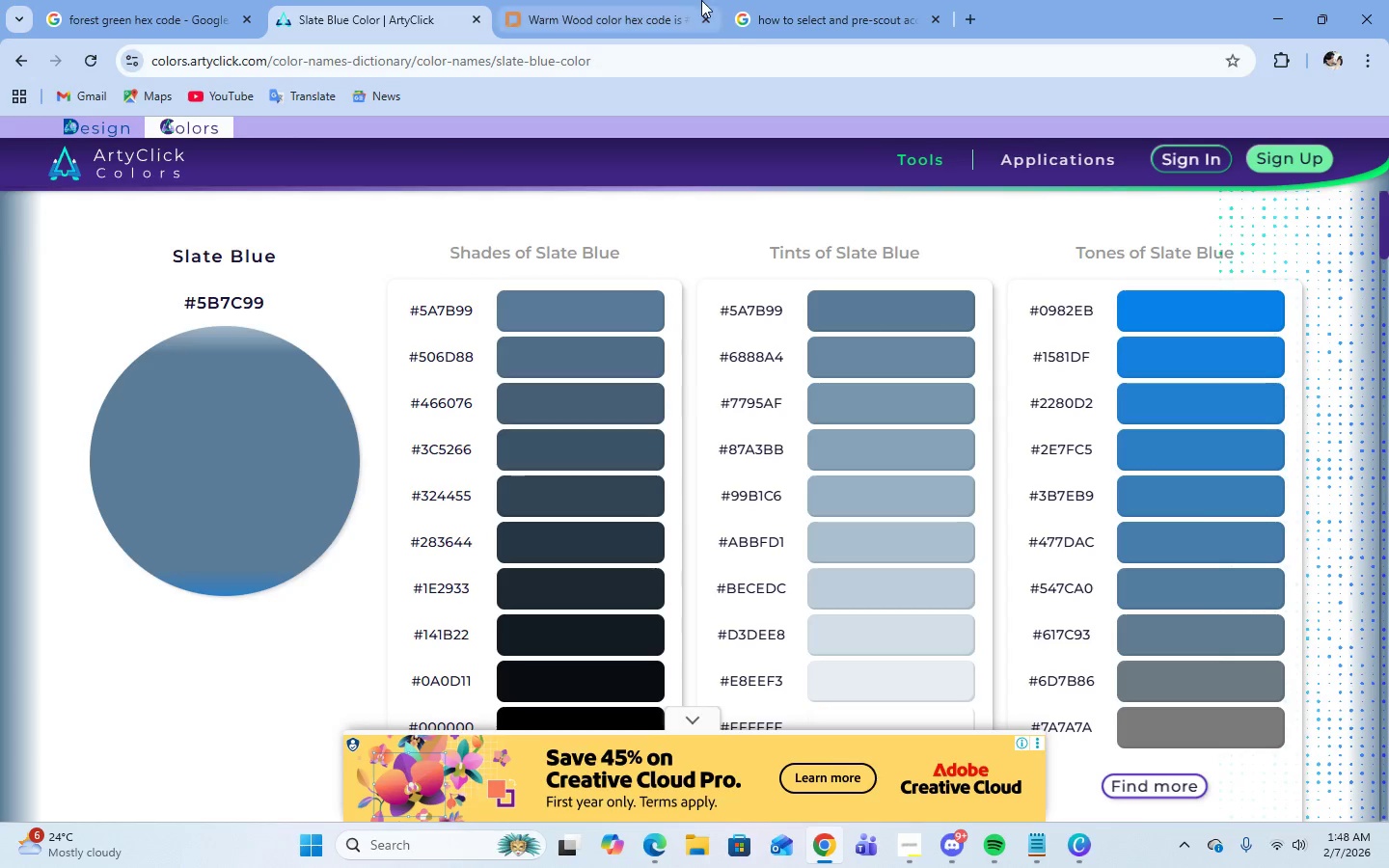 
left_click([566, 24])
 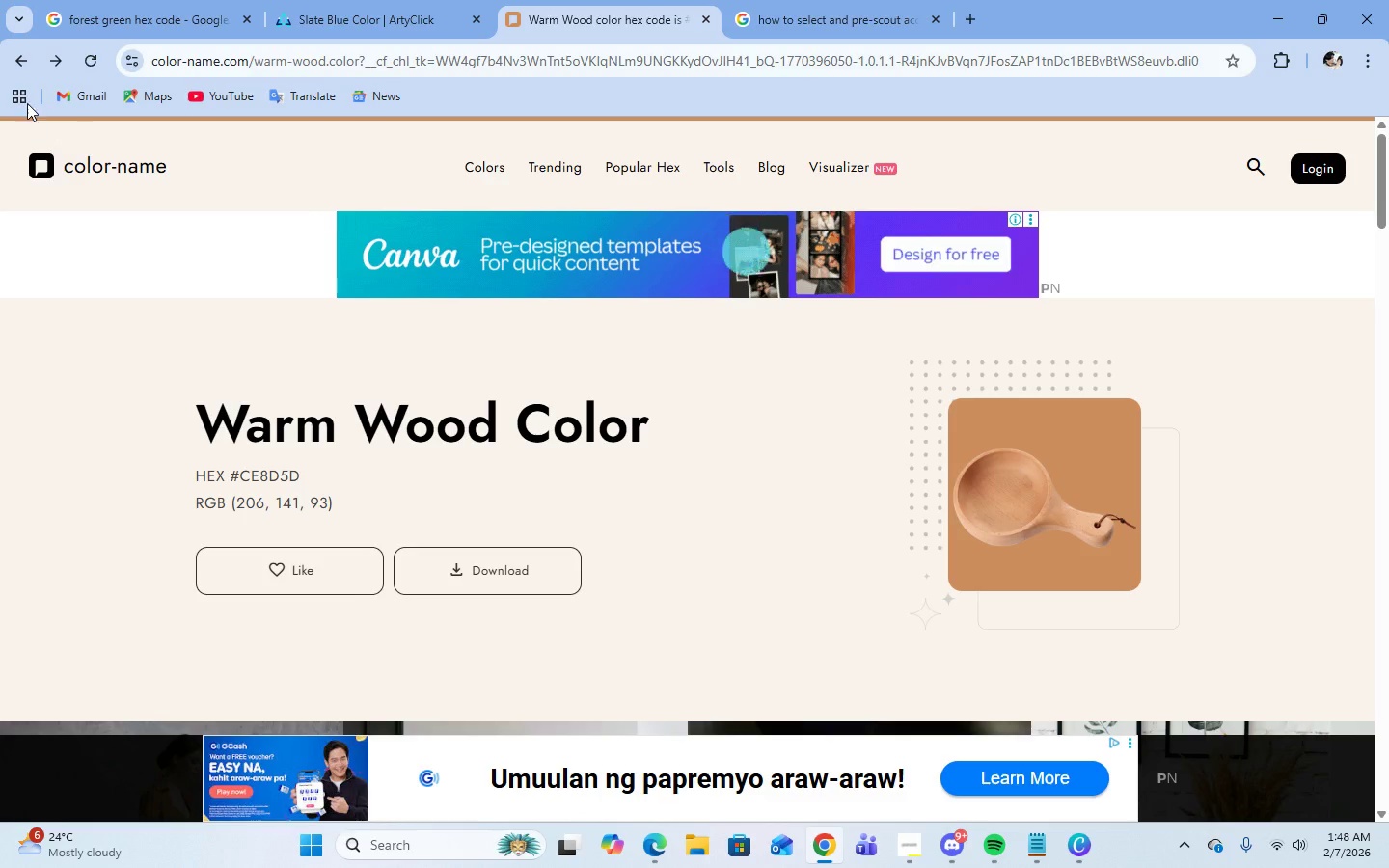 
left_click([21, 64])
 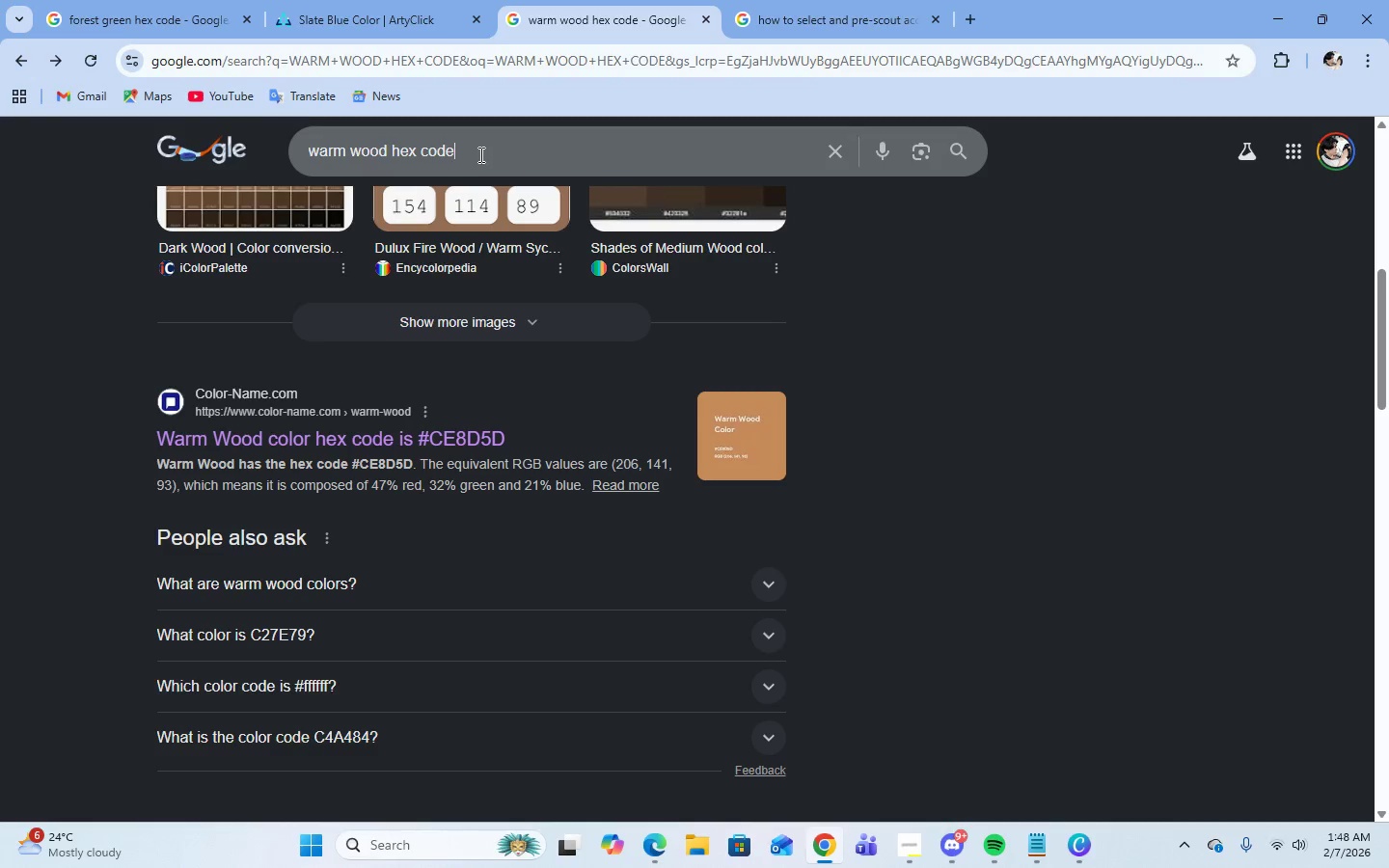 
key(Backspace)
key(Backspace)
key(Backspace)
key(Backspace)
key(Backspace)
key(Backspace)
key(Backspace)
key(Backspace)
type(tones)
 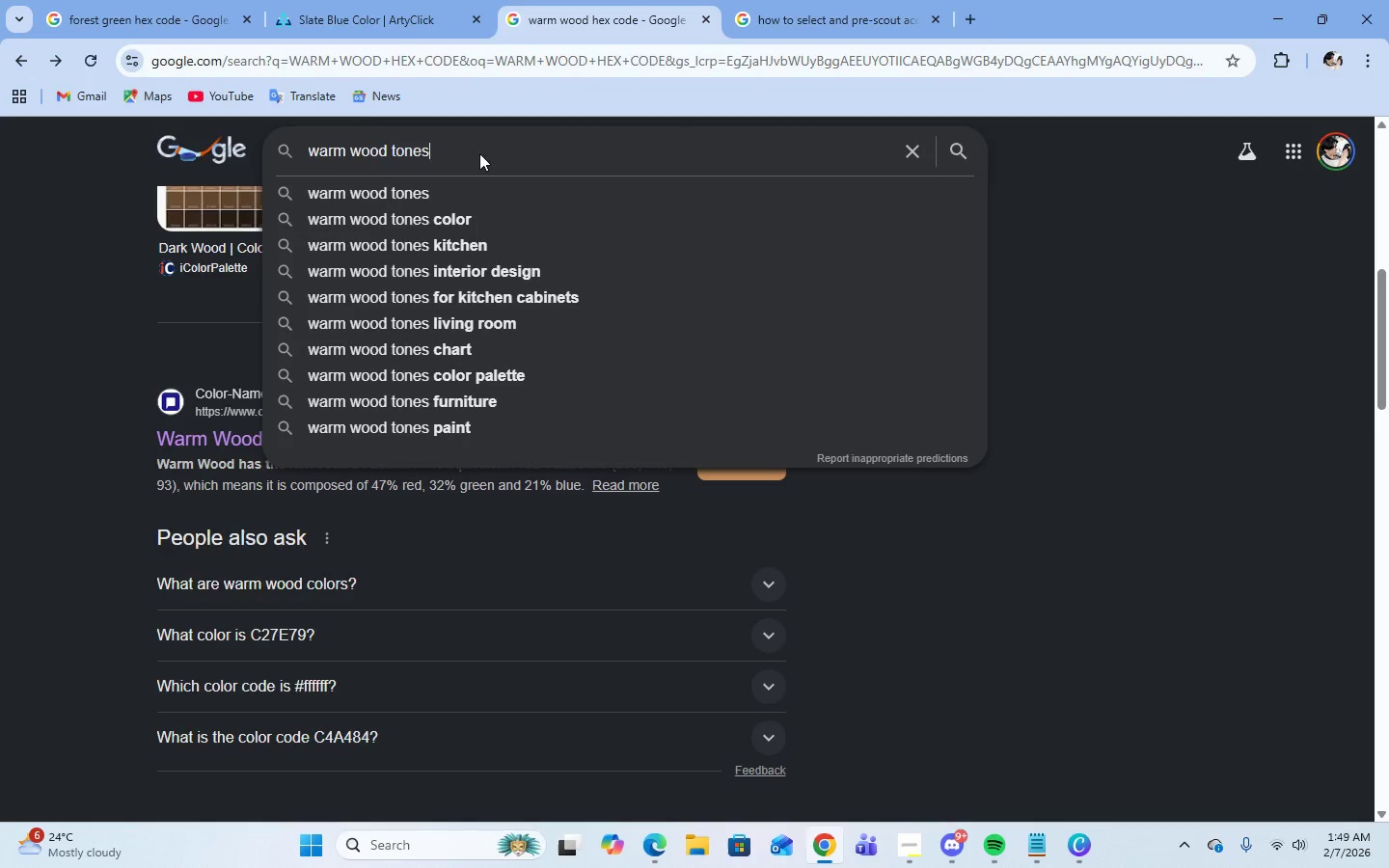 
key(Enter)
 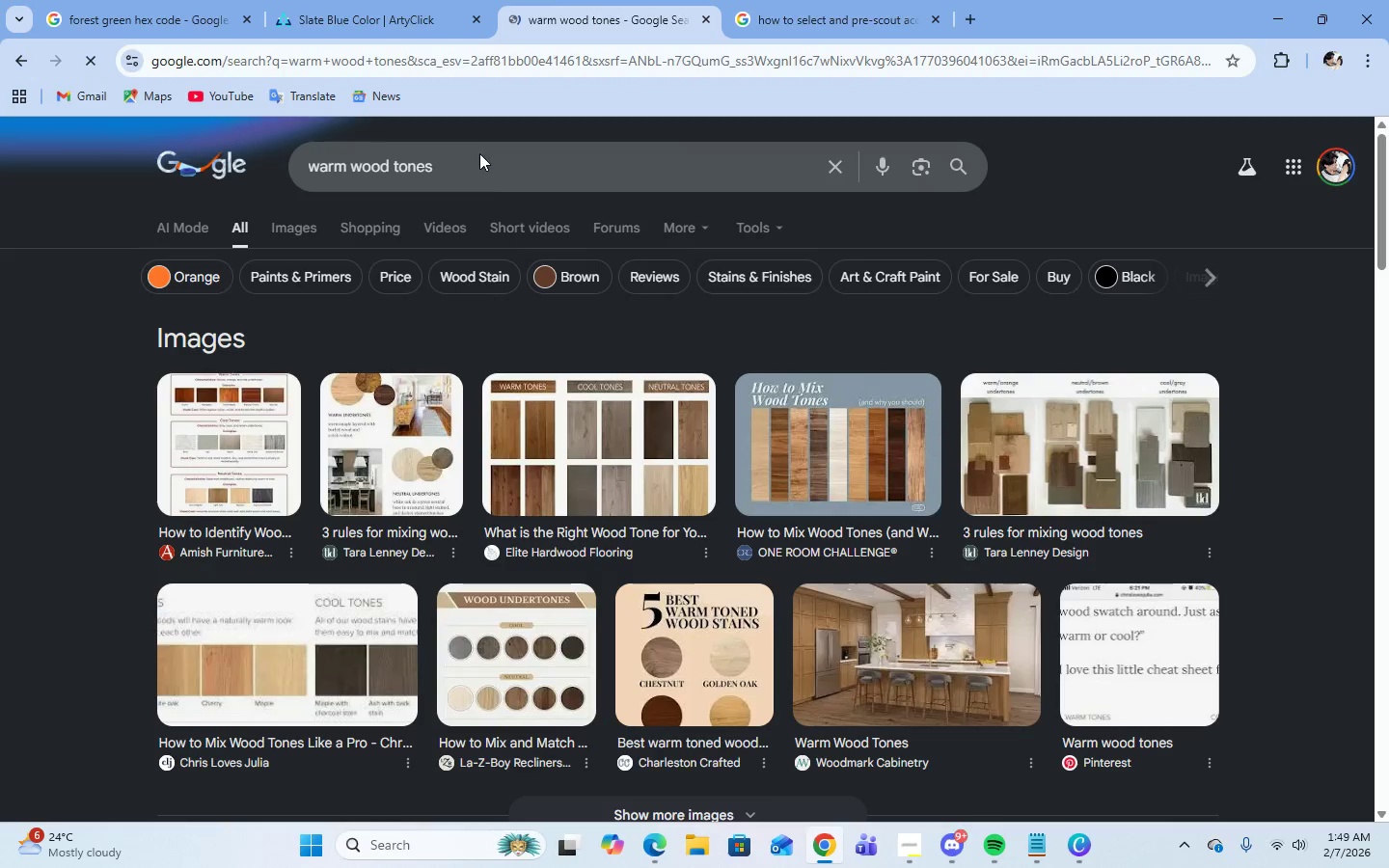 
scroll: coordinate [923, 668], scroll_direction: down, amount: 10.0
 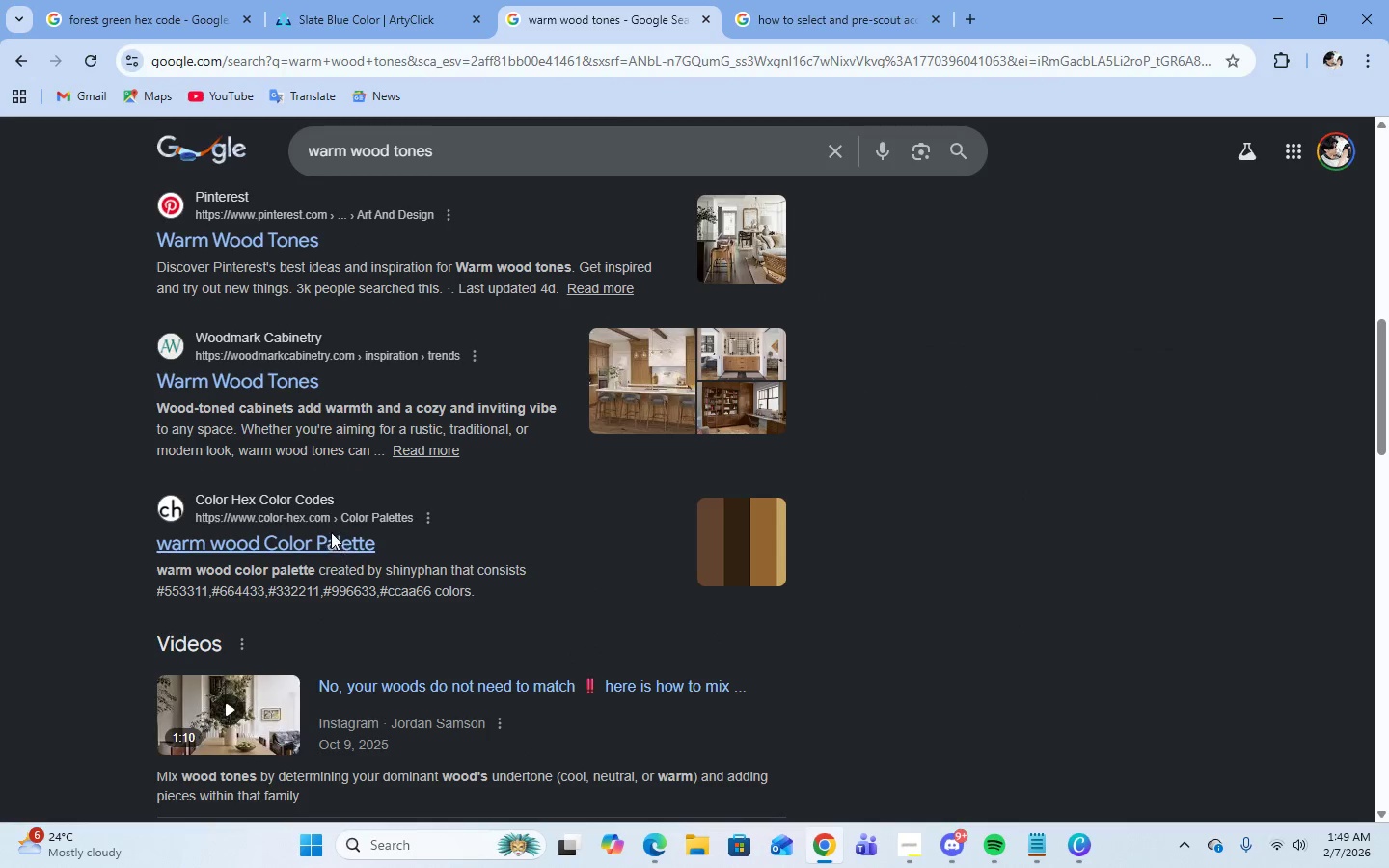 
left_click([331, 532])
 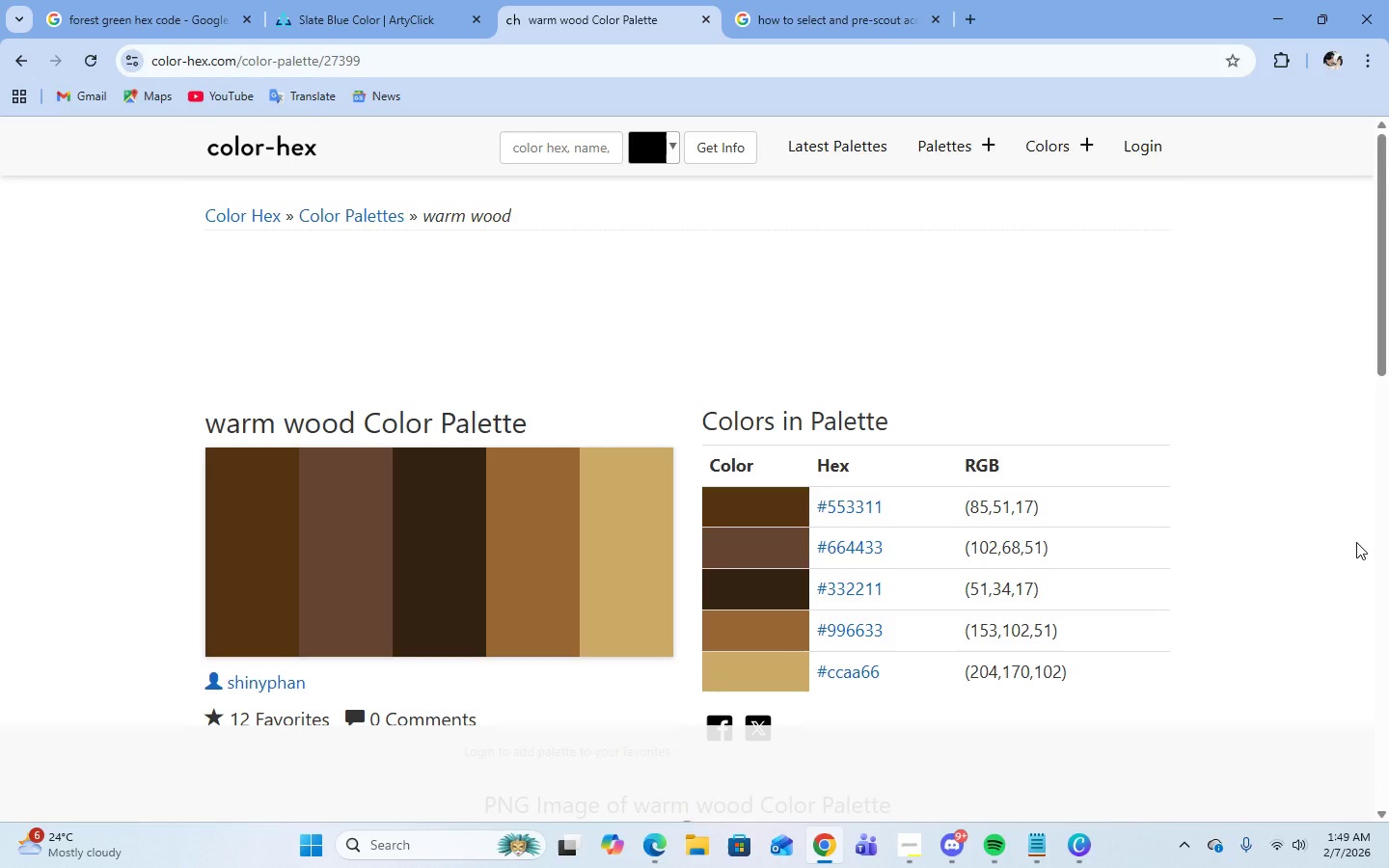 
scroll: coordinate [1253, 556], scroll_direction: down, amount: 3.0
 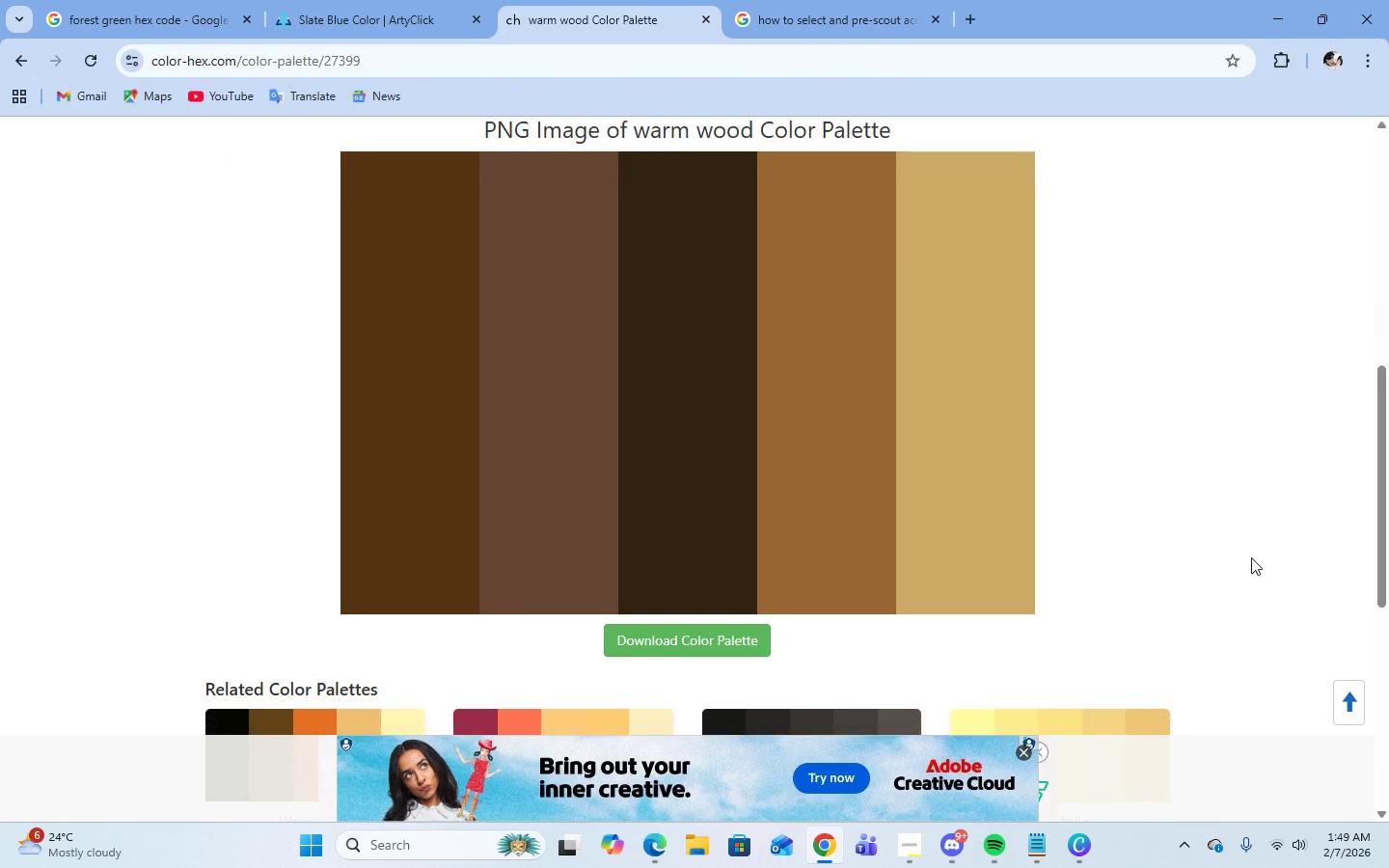 
scroll: coordinate [1251, 557], scroll_direction: up, amount: 6.0
 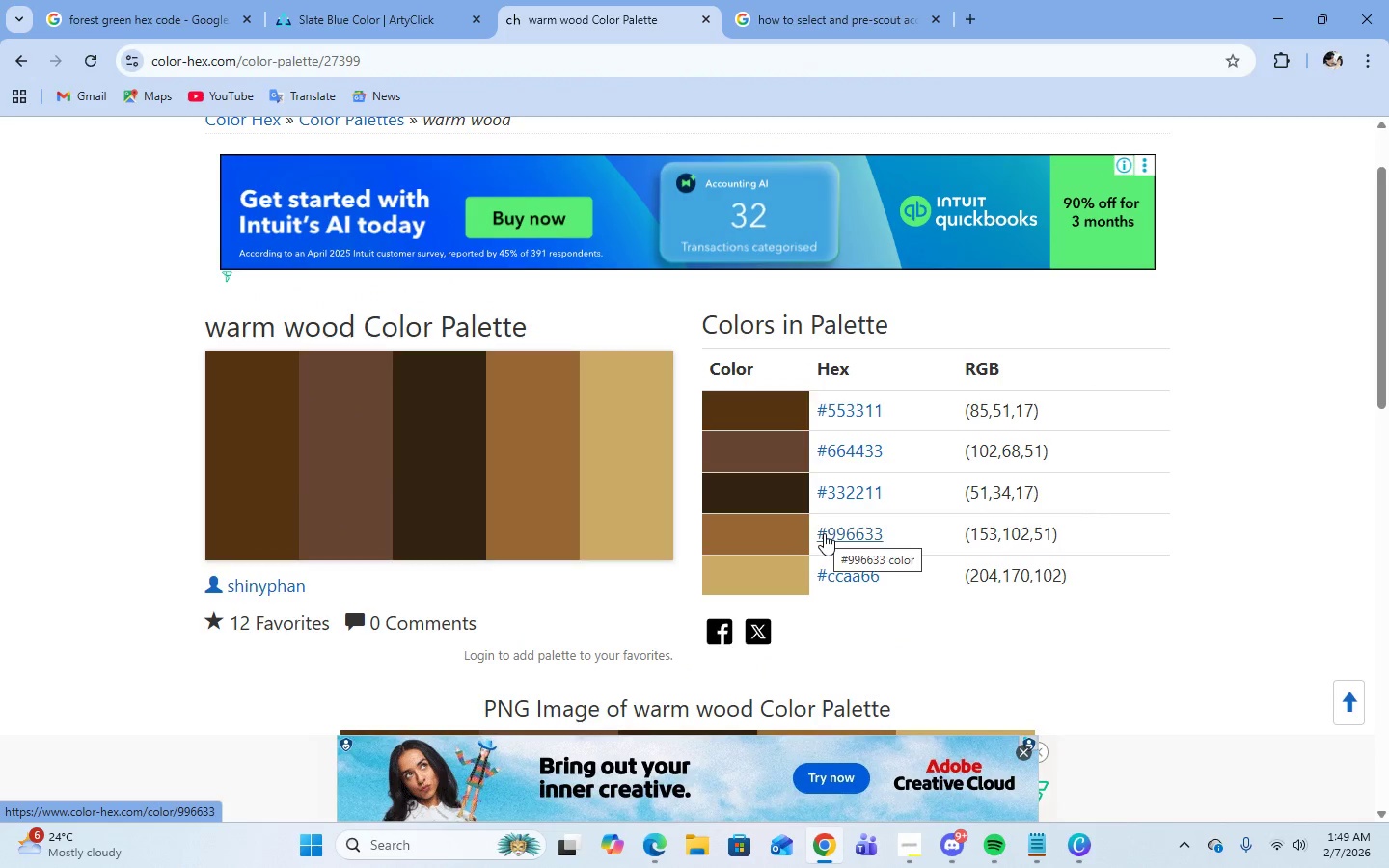 
right_click([824, 533])
 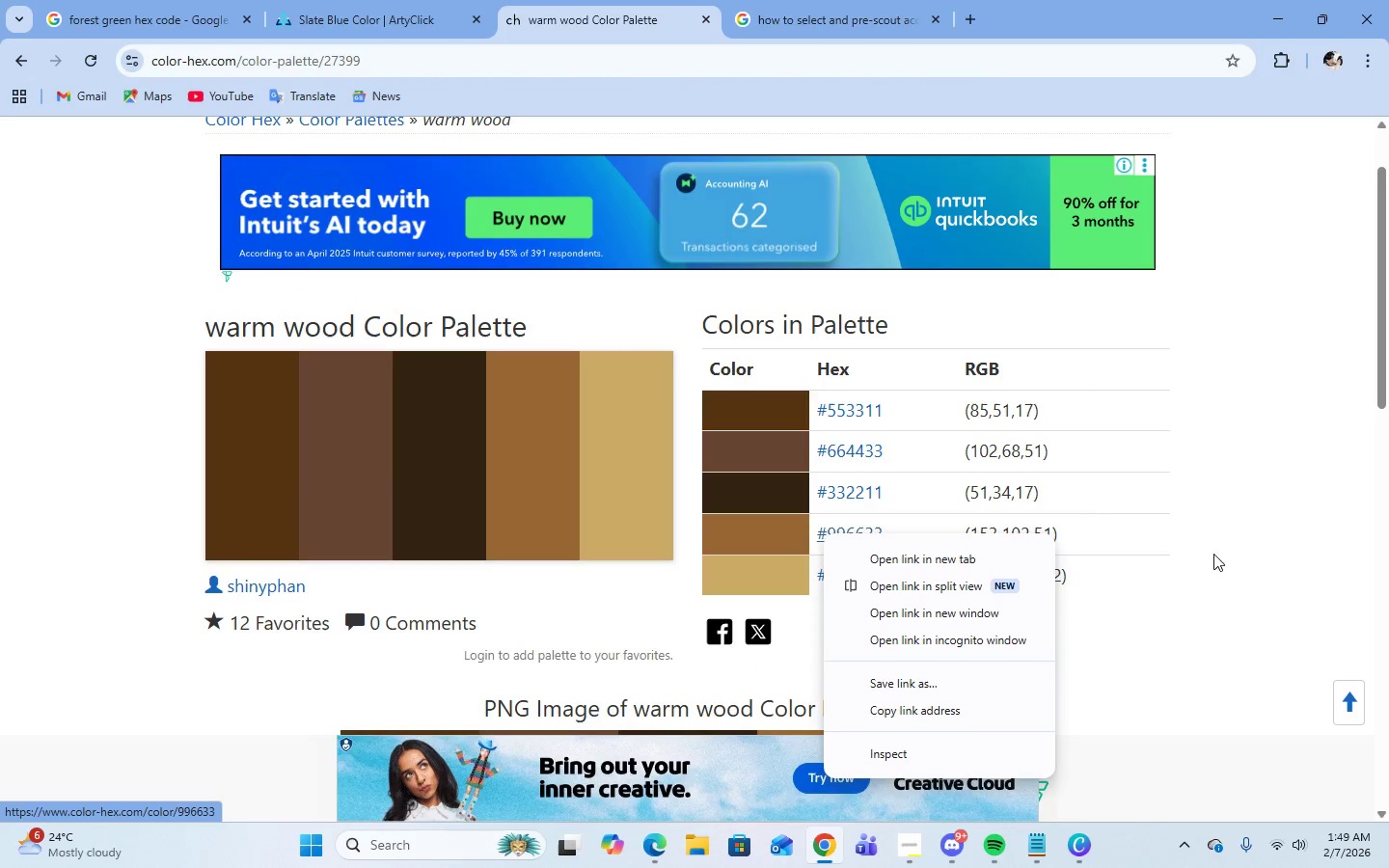 
left_click([1239, 550])
 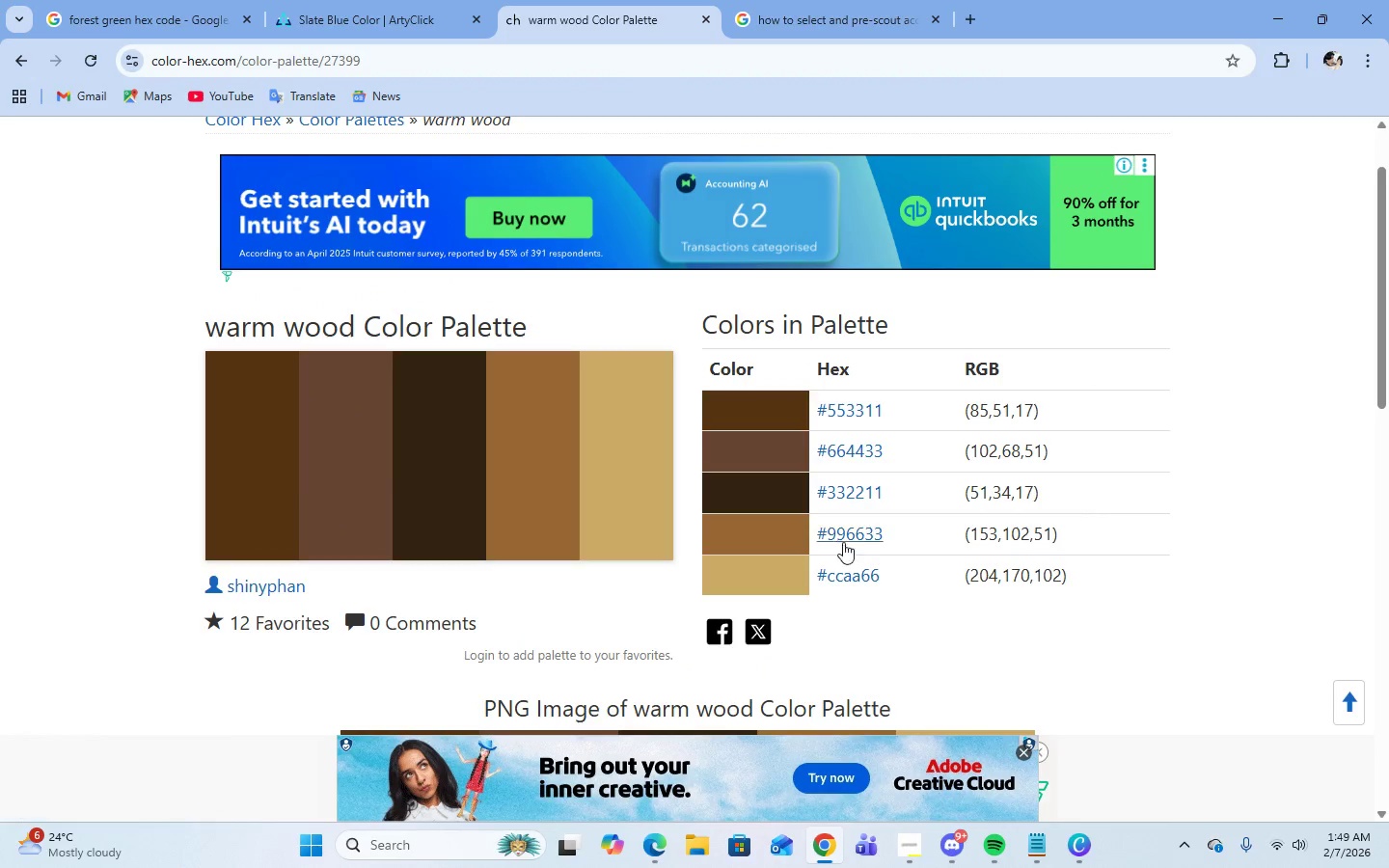 
left_click([843, 537])
 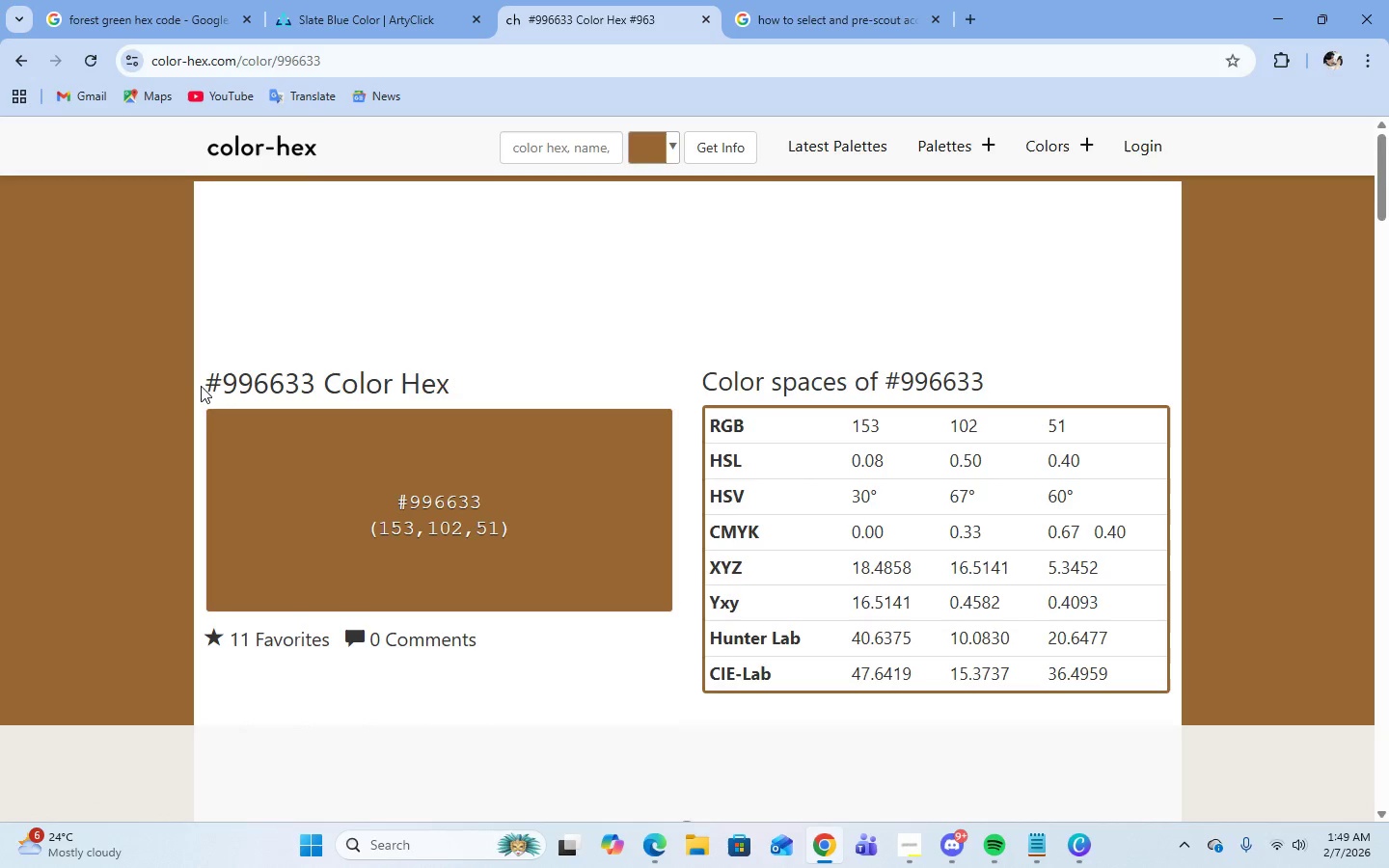 
left_click_drag(start_coordinate=[211, 385], to_coordinate=[316, 383])
 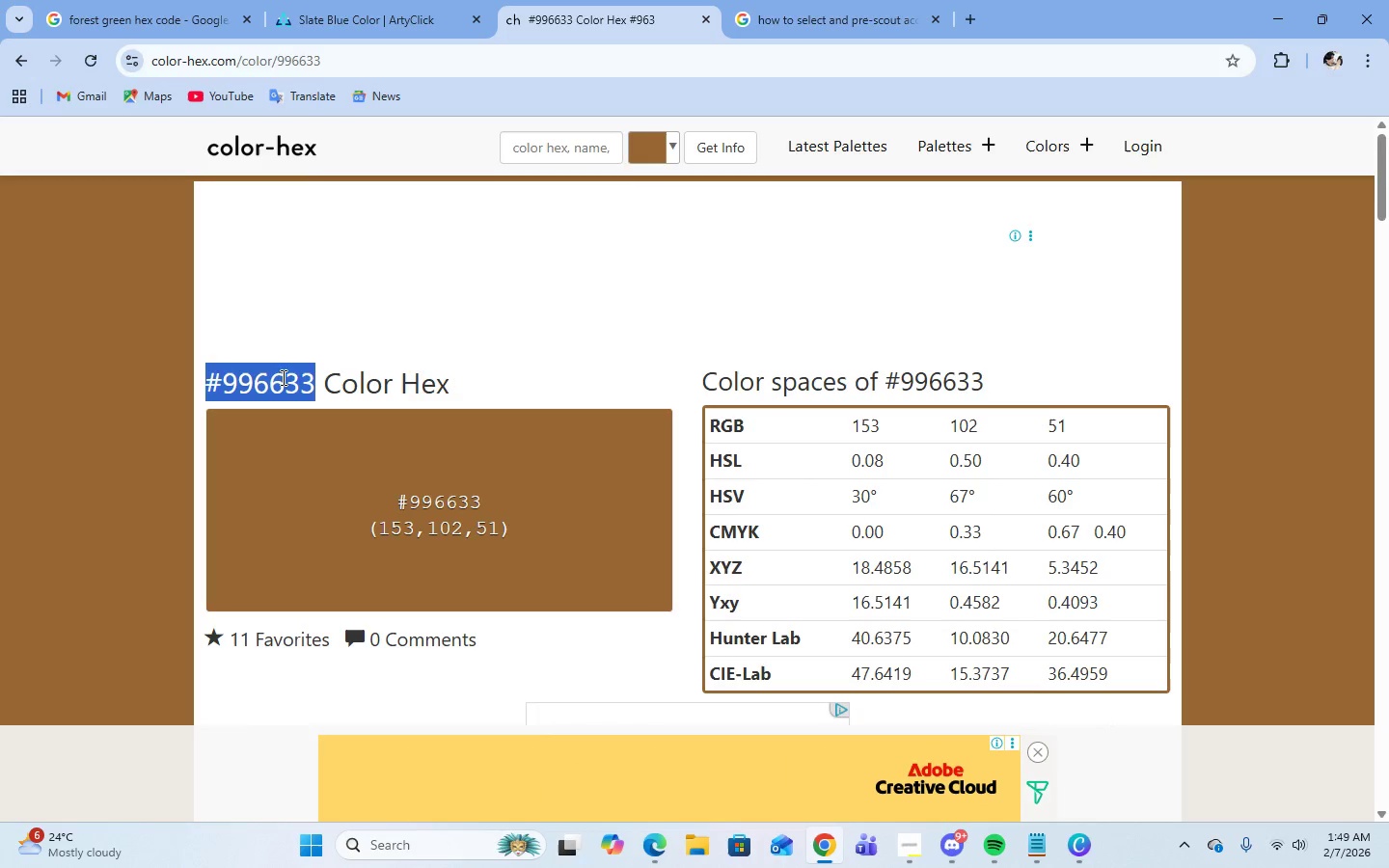 
right_click([282, 377])
 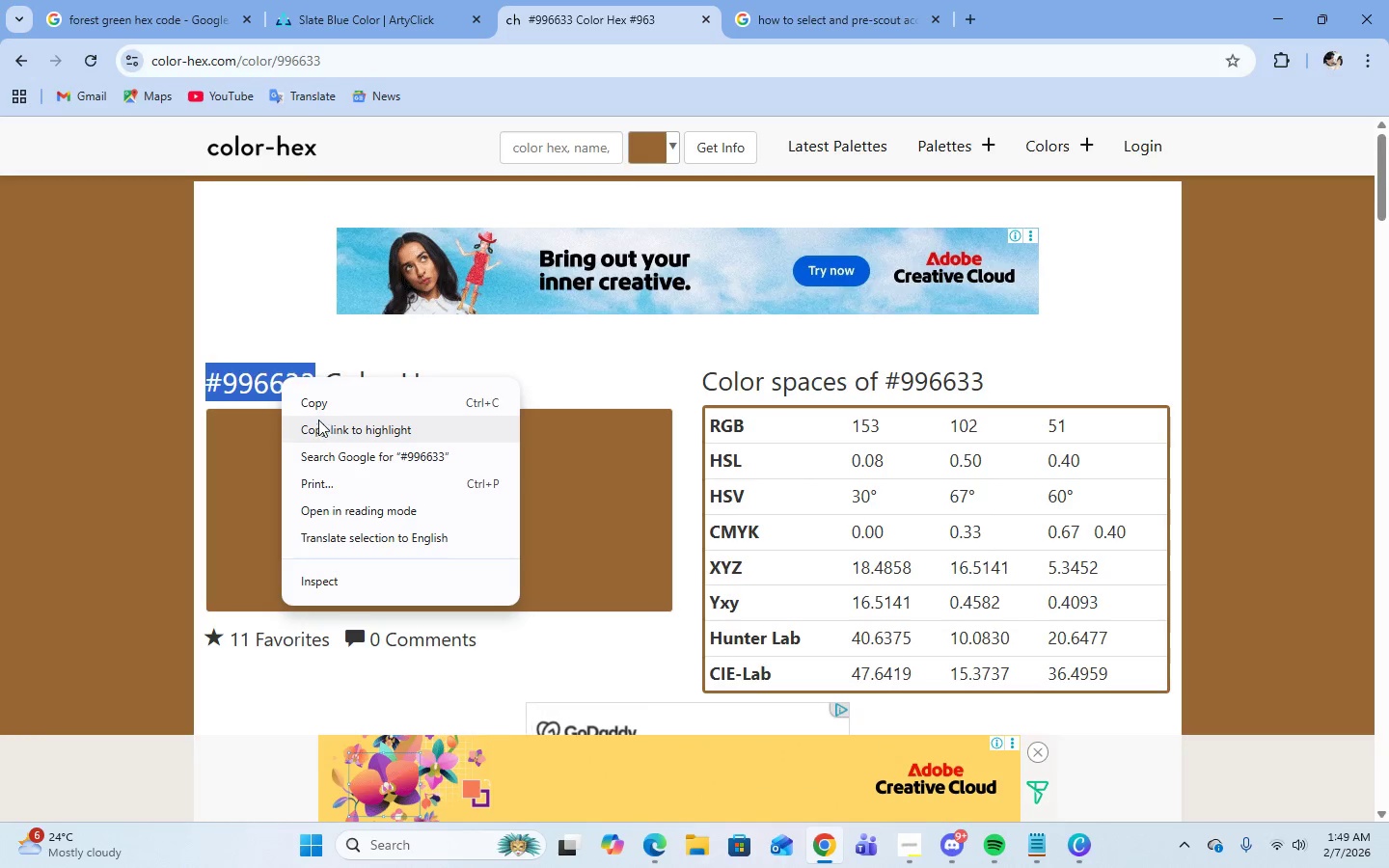 
left_click([309, 399])
 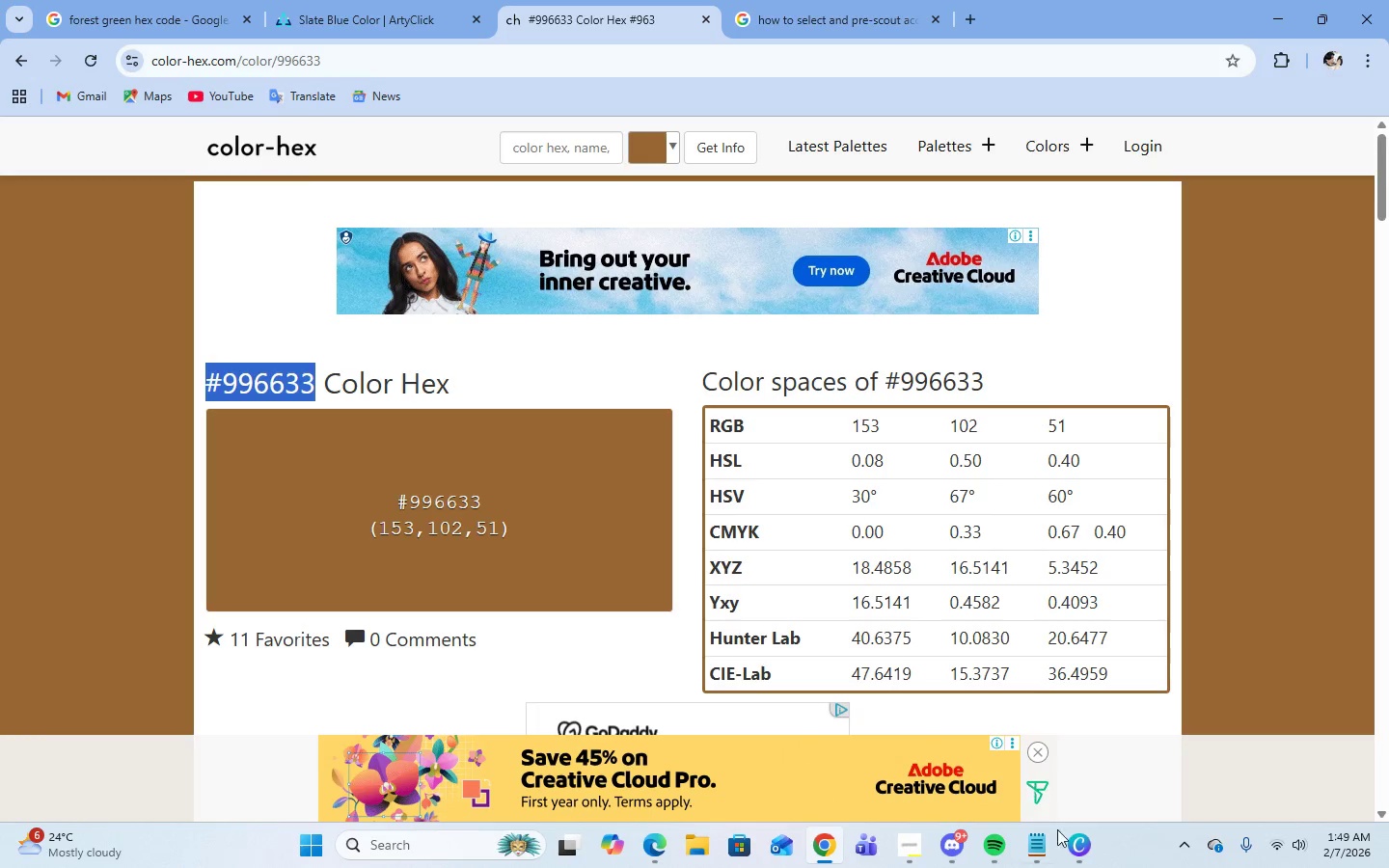 
left_click([1075, 846])
 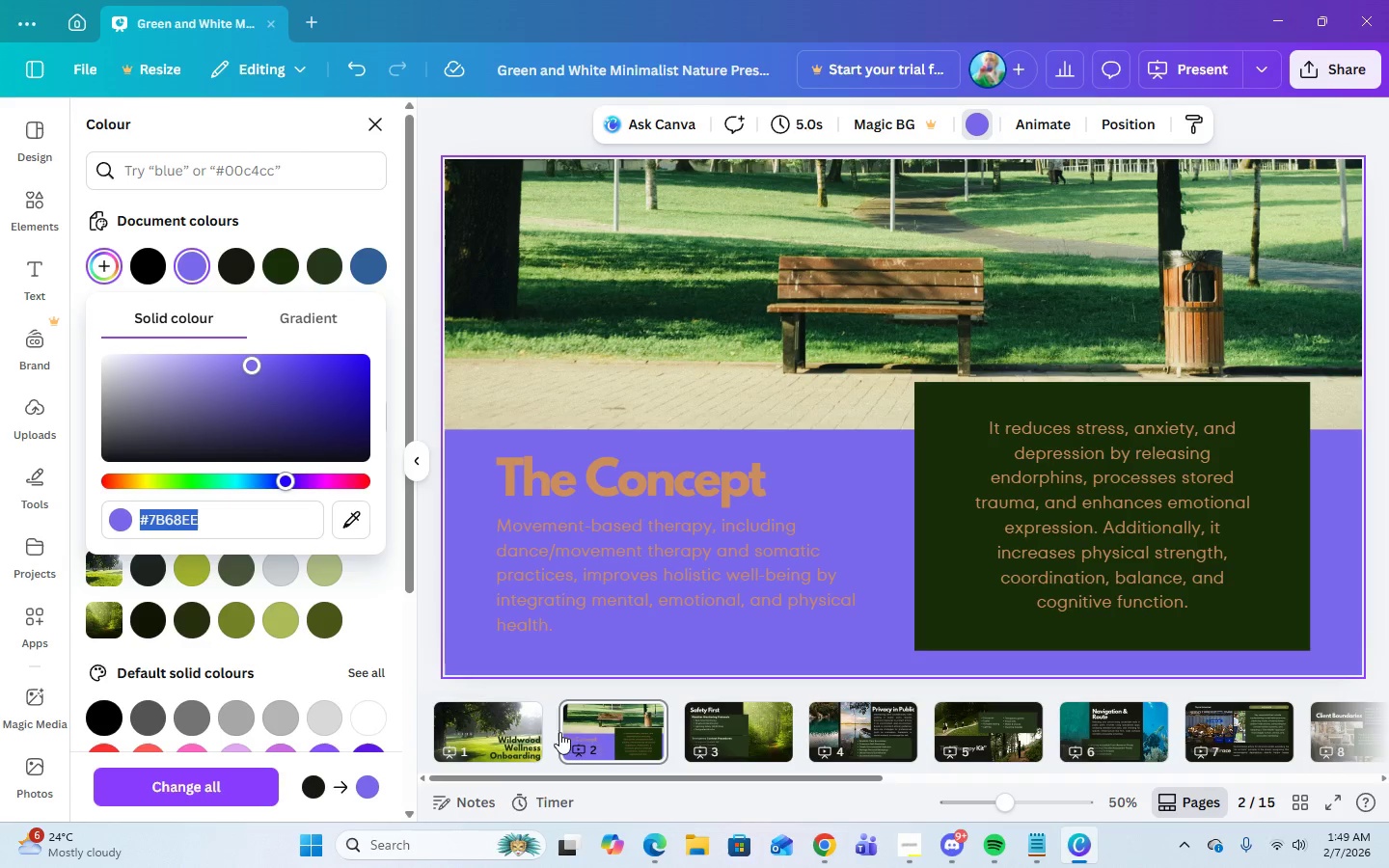 
left_click([570, 479])
 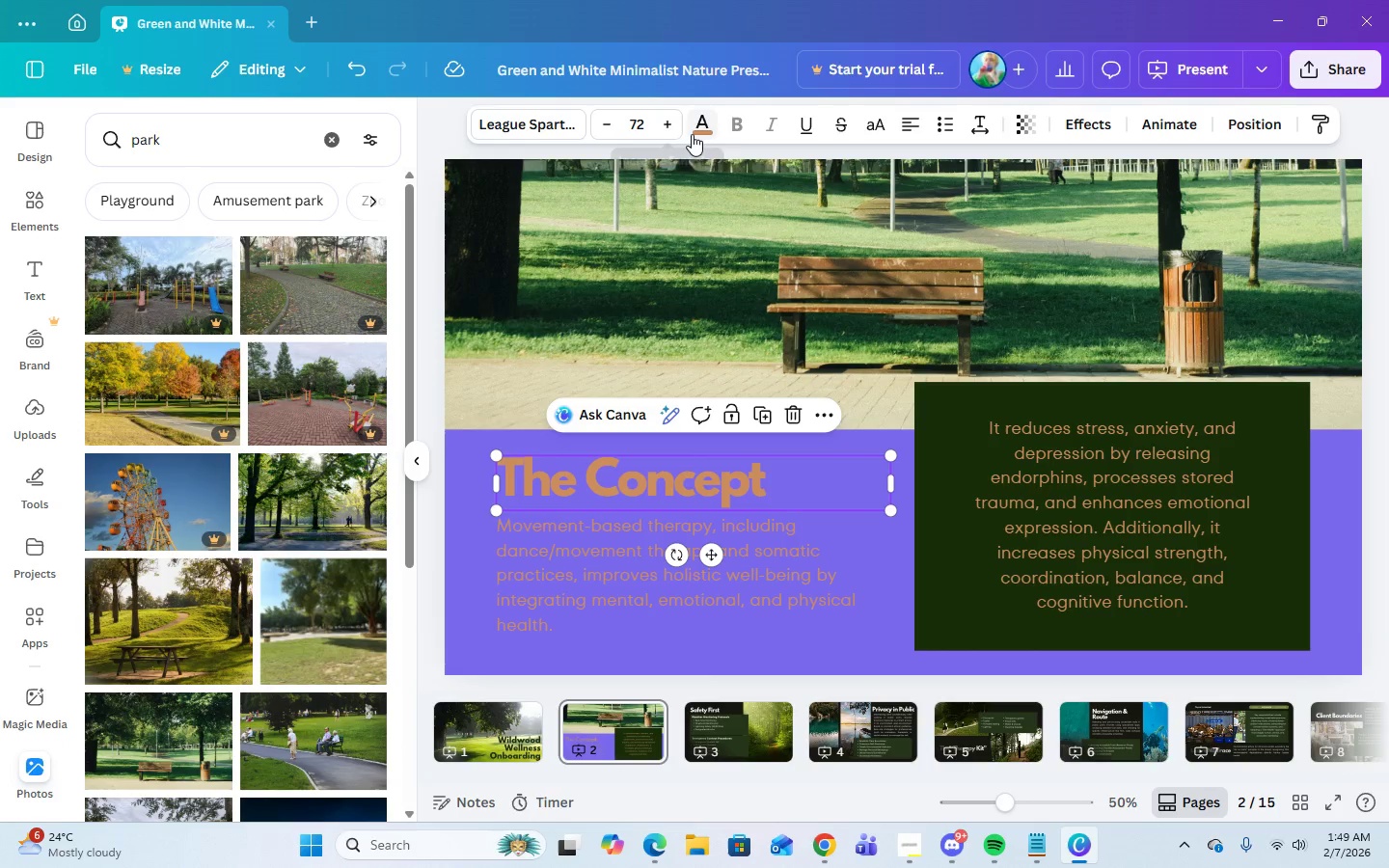 
left_click([693, 134])
 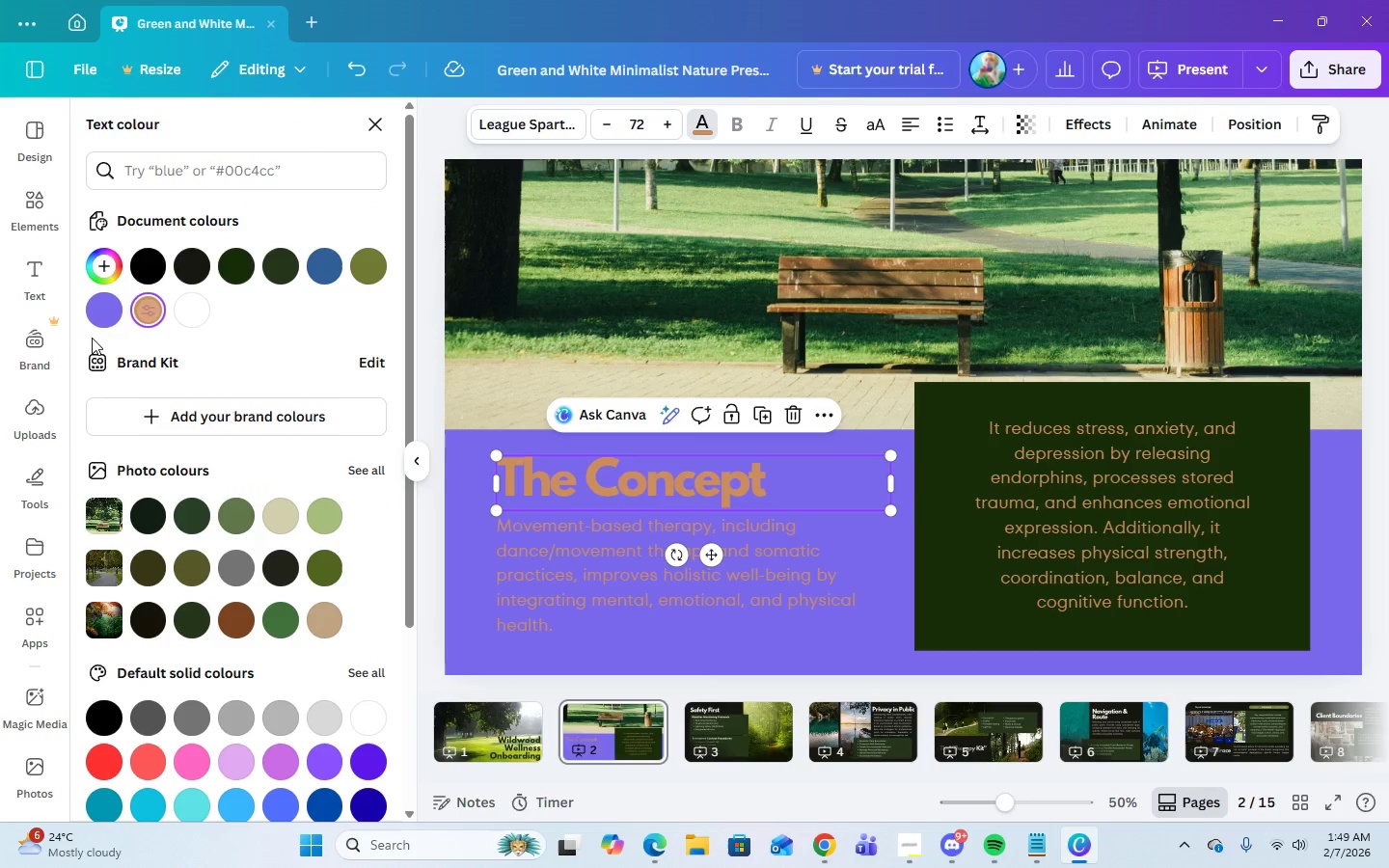 
left_click([103, 313])
 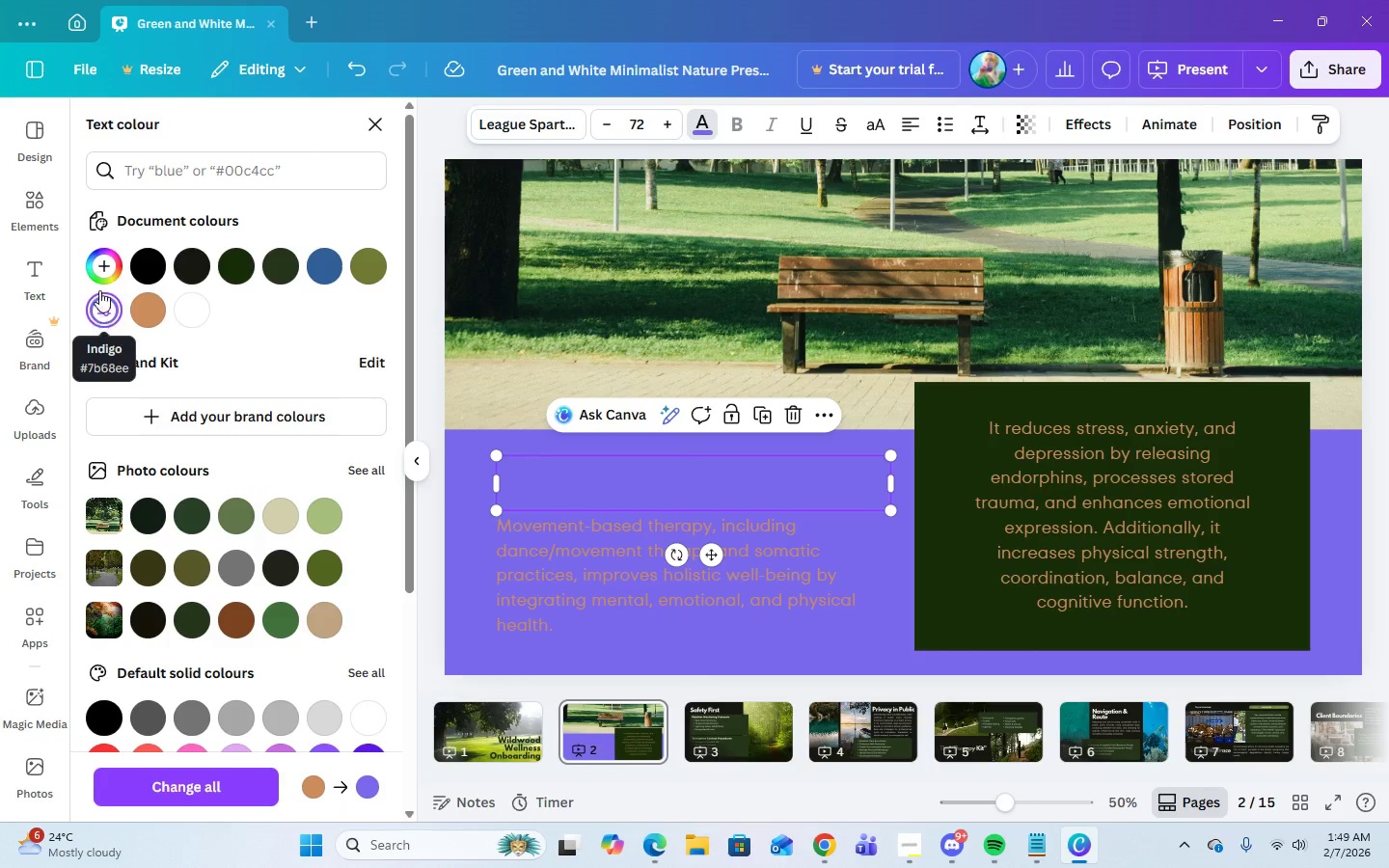 
left_click([100, 269])
 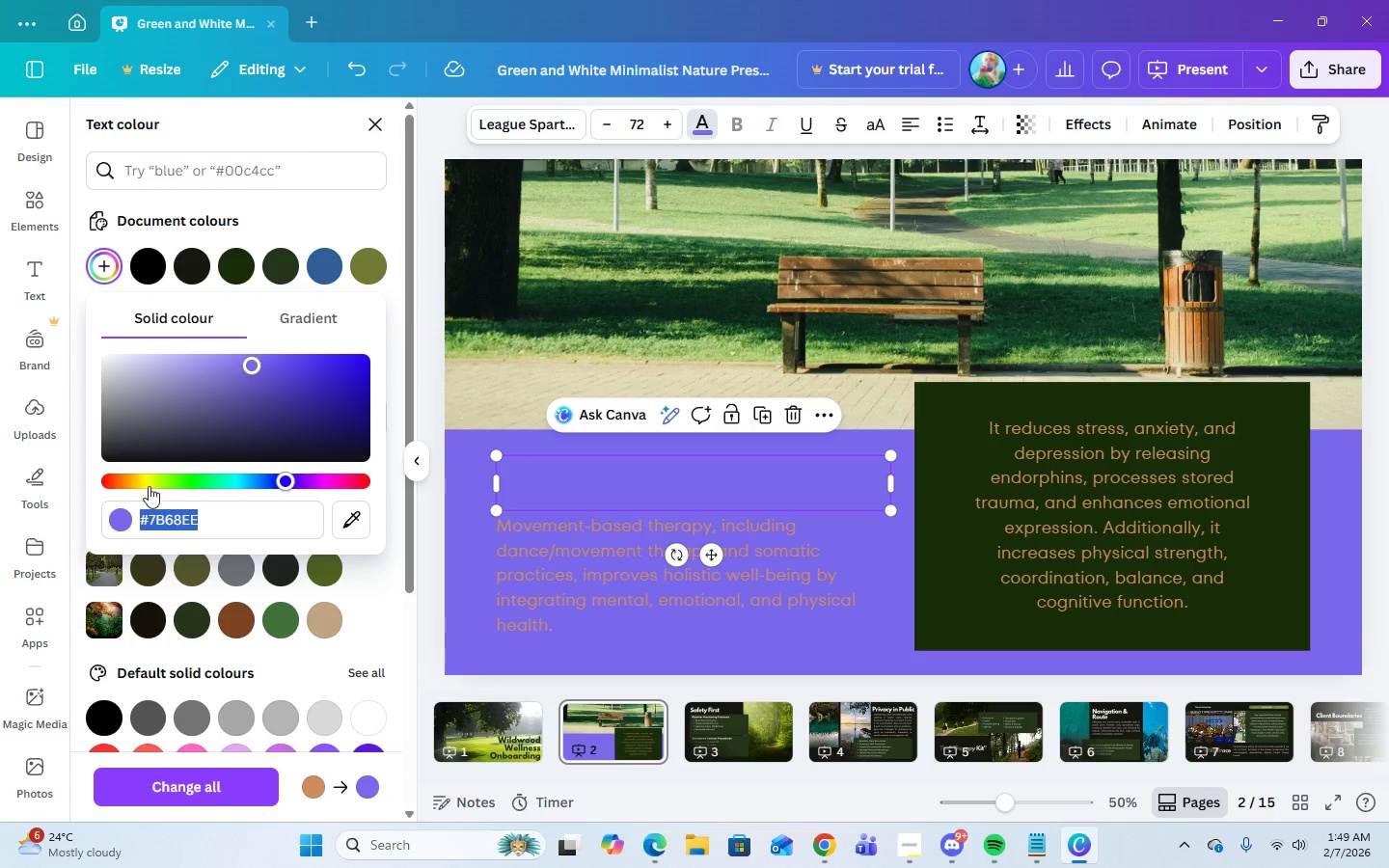 
right_click([159, 522])
 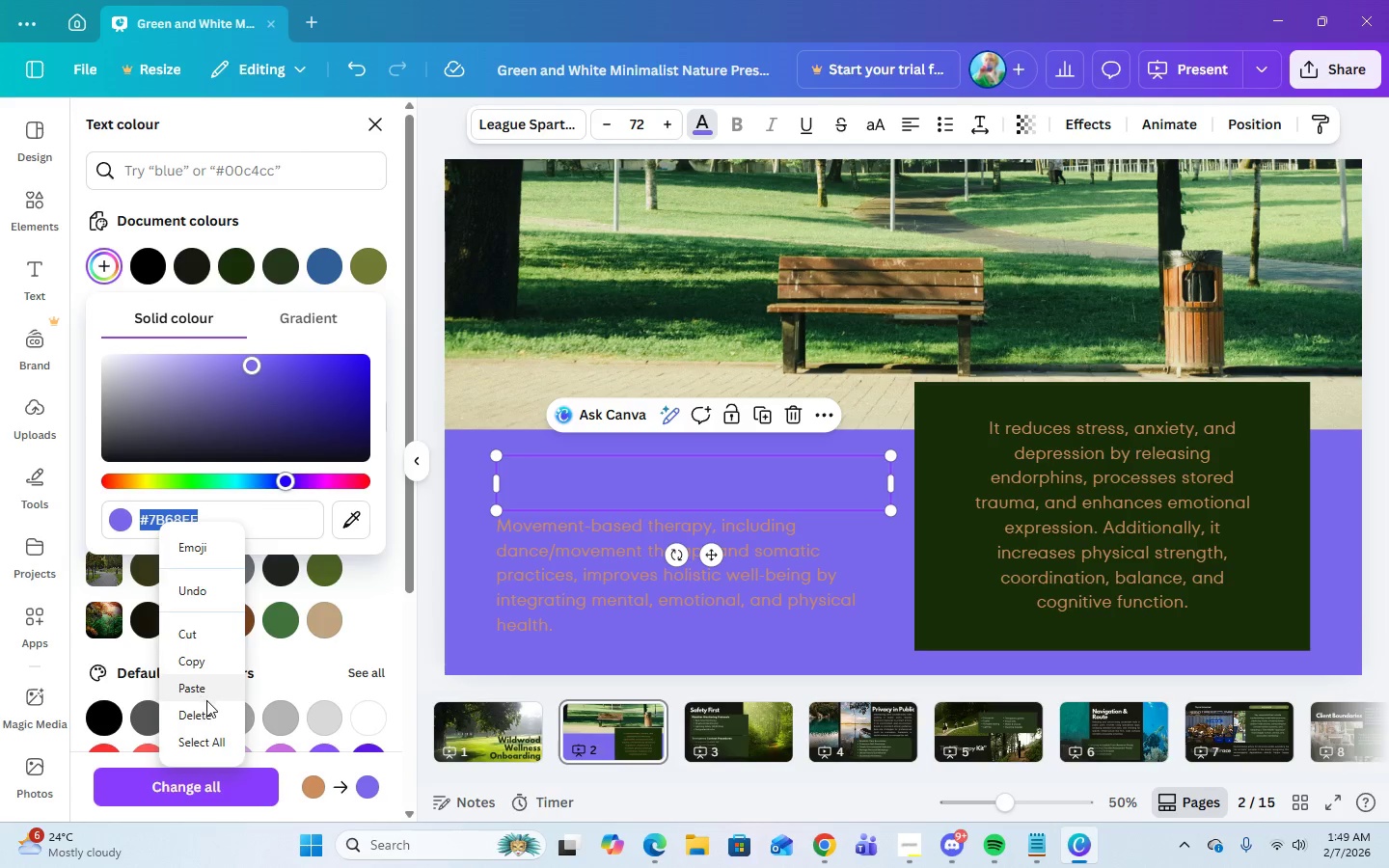 
left_click([205, 688])
 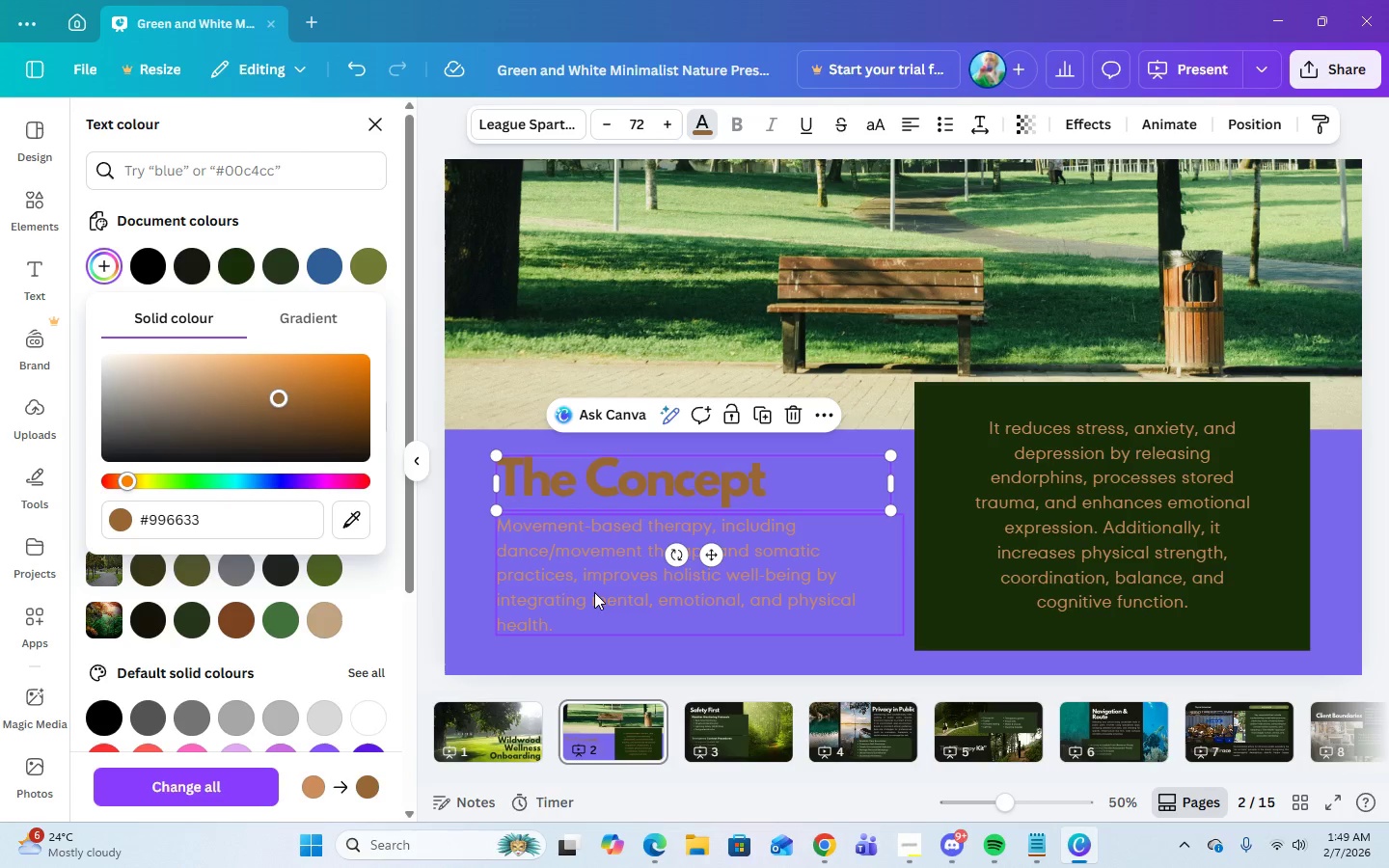 
left_click([603, 593])
 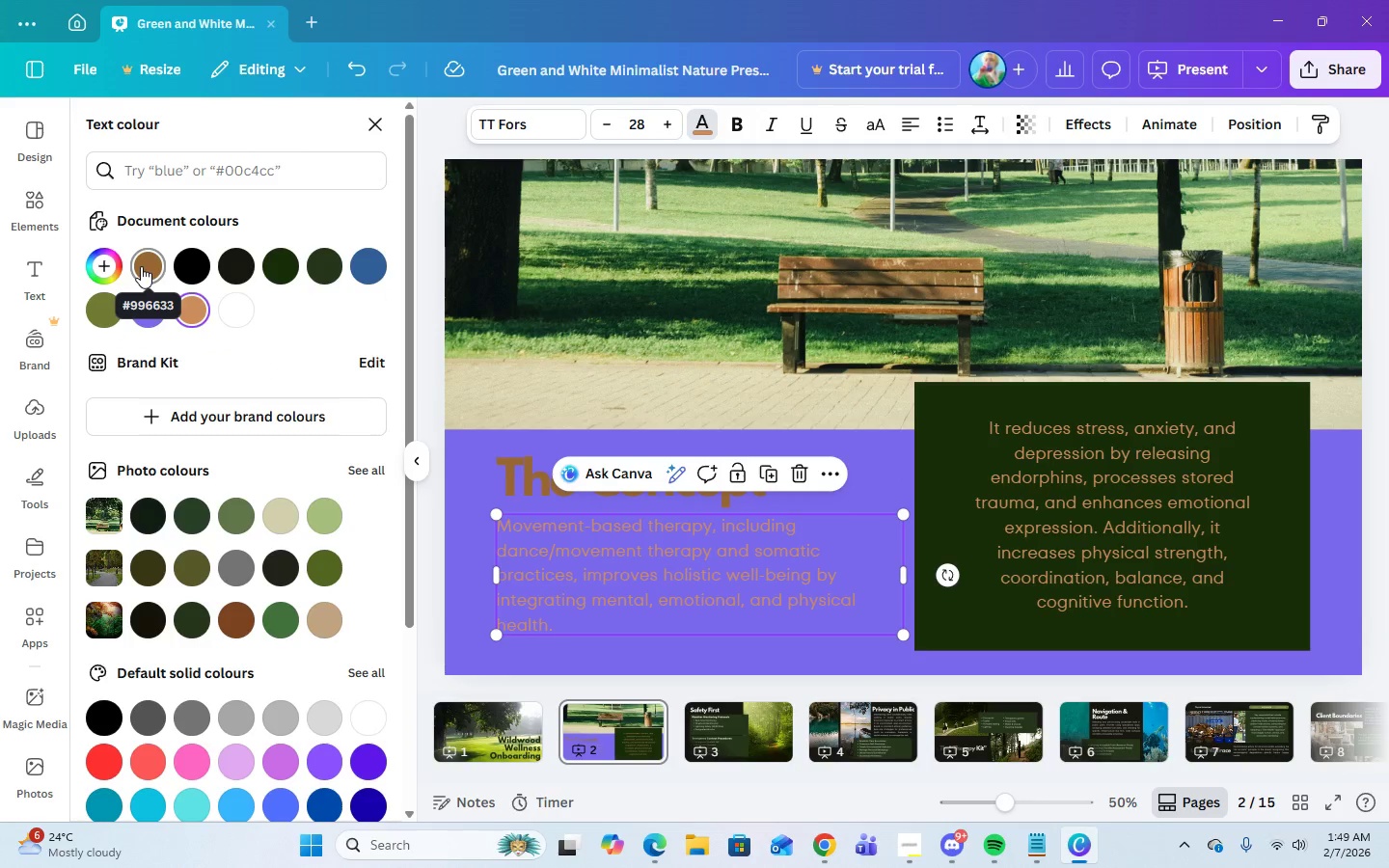 
left_click([141, 266])
 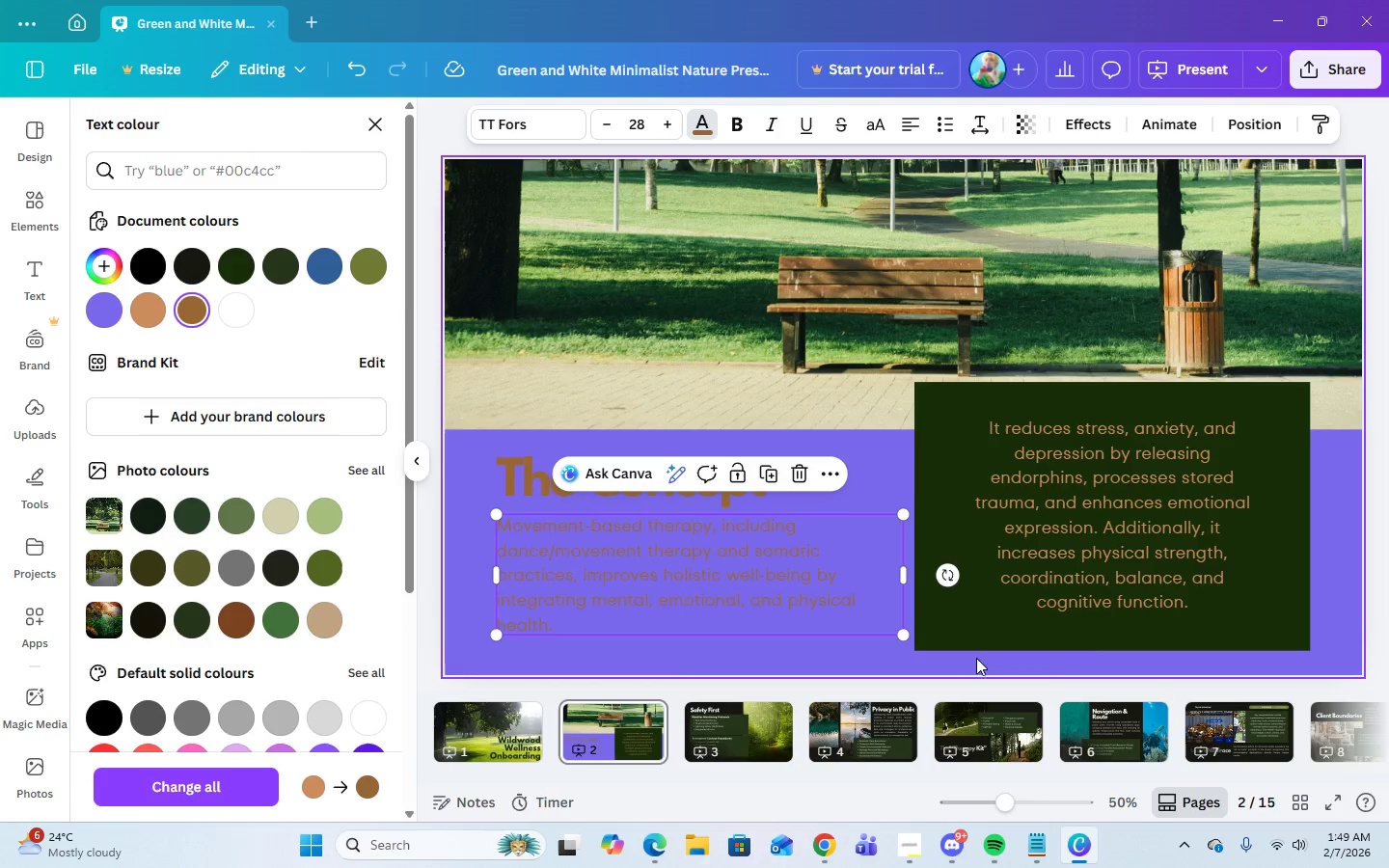 
left_click([1104, 560])
 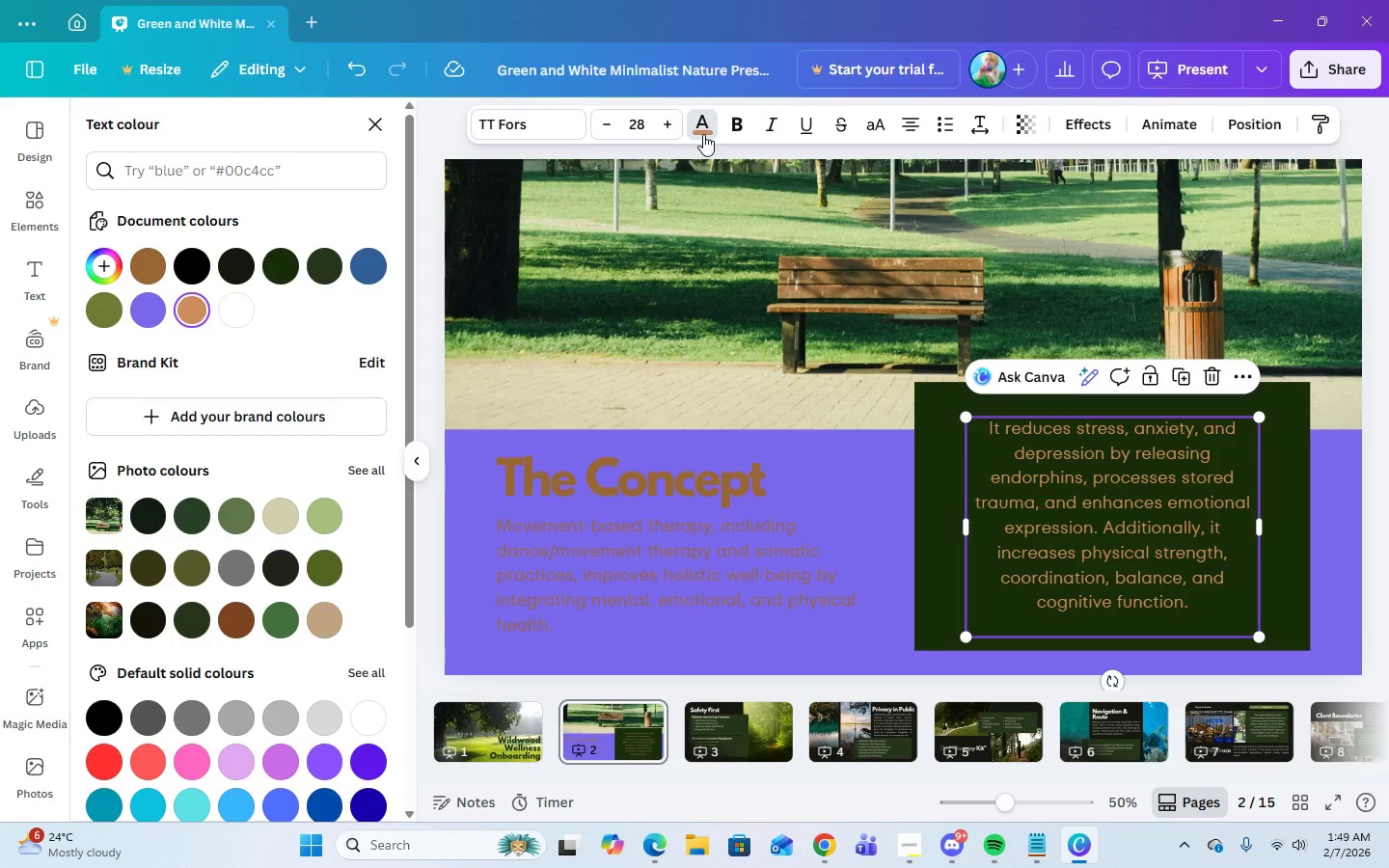 
left_click([702, 135])
 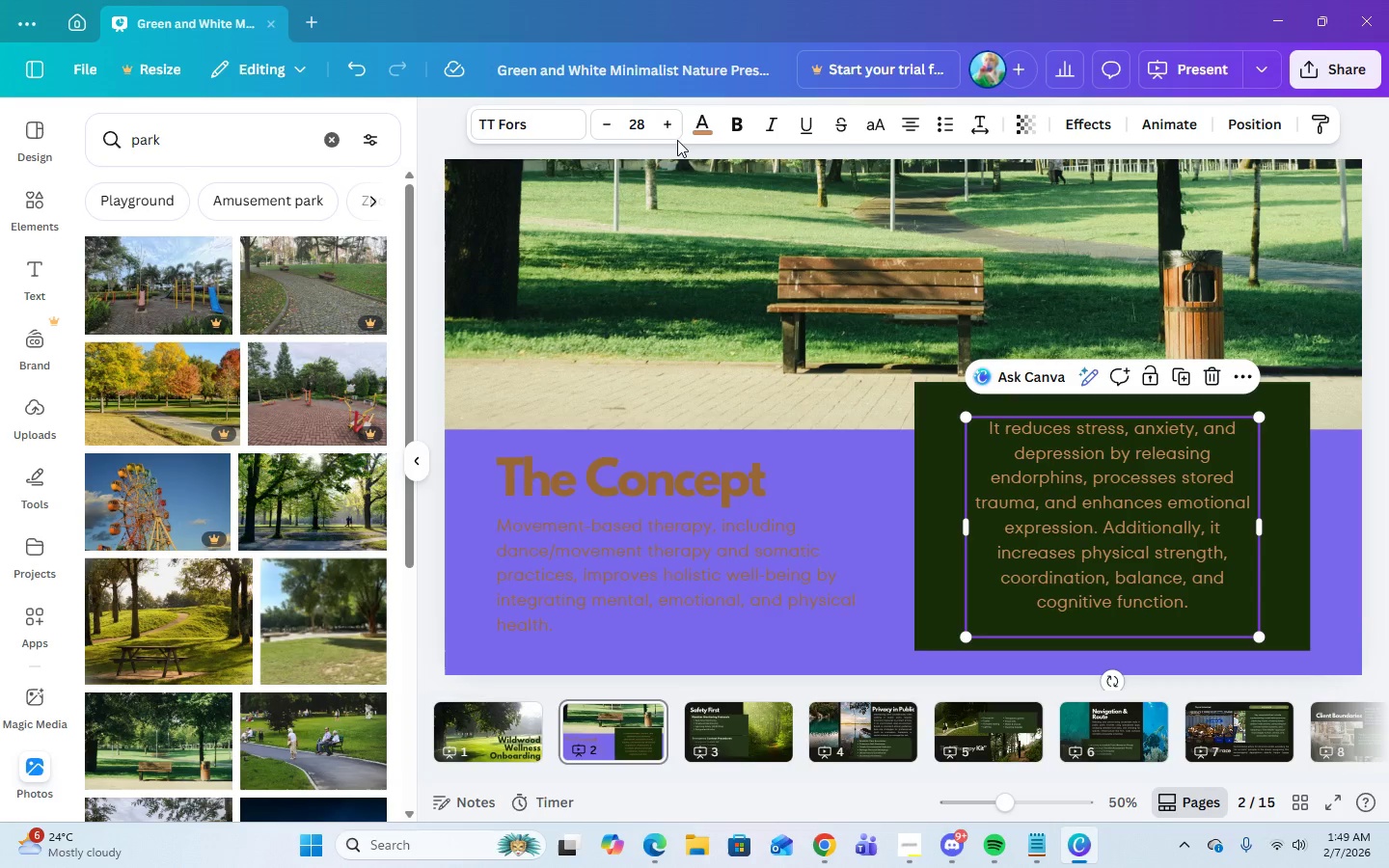 
left_click([692, 124])
 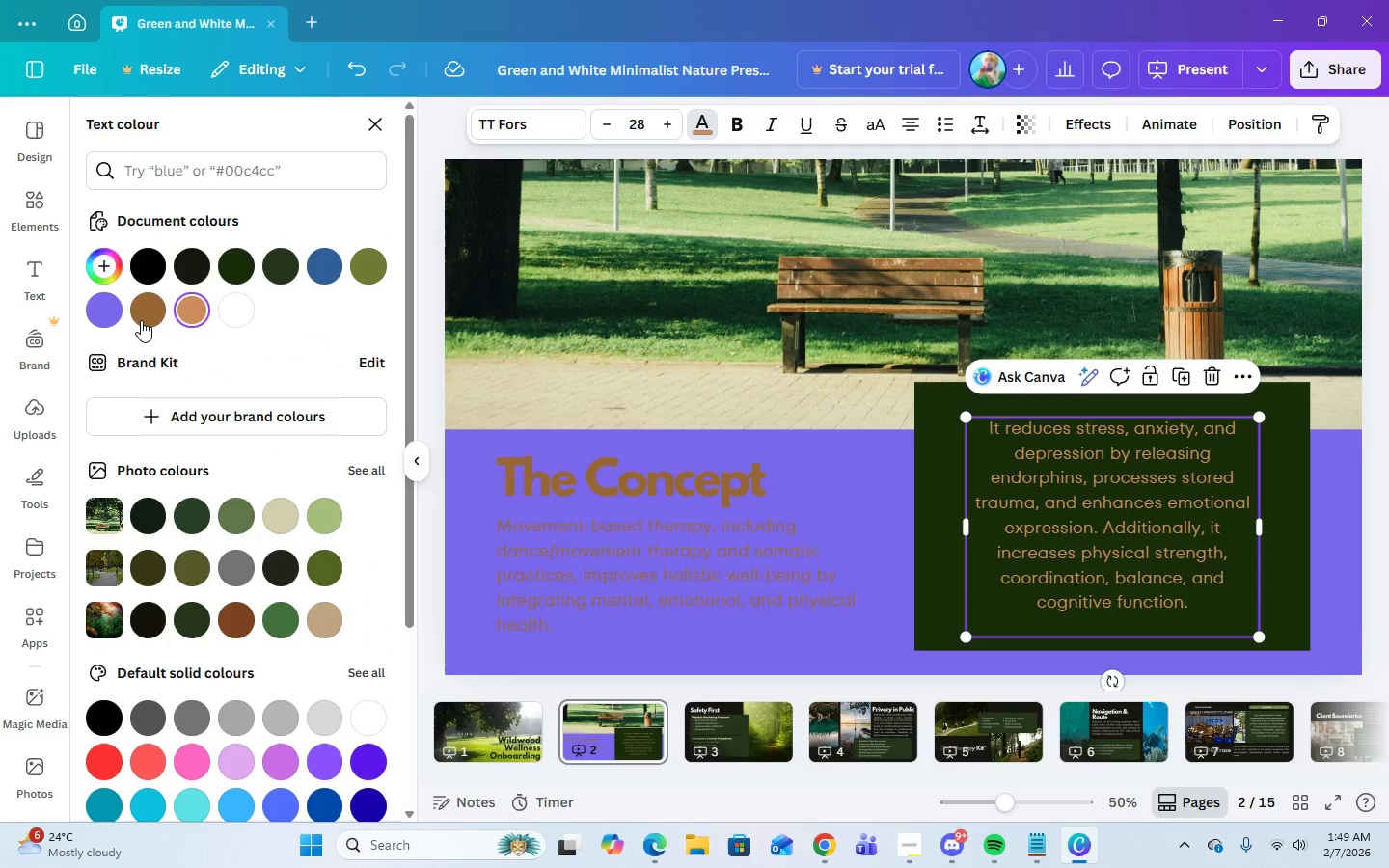 
left_click([145, 321])
 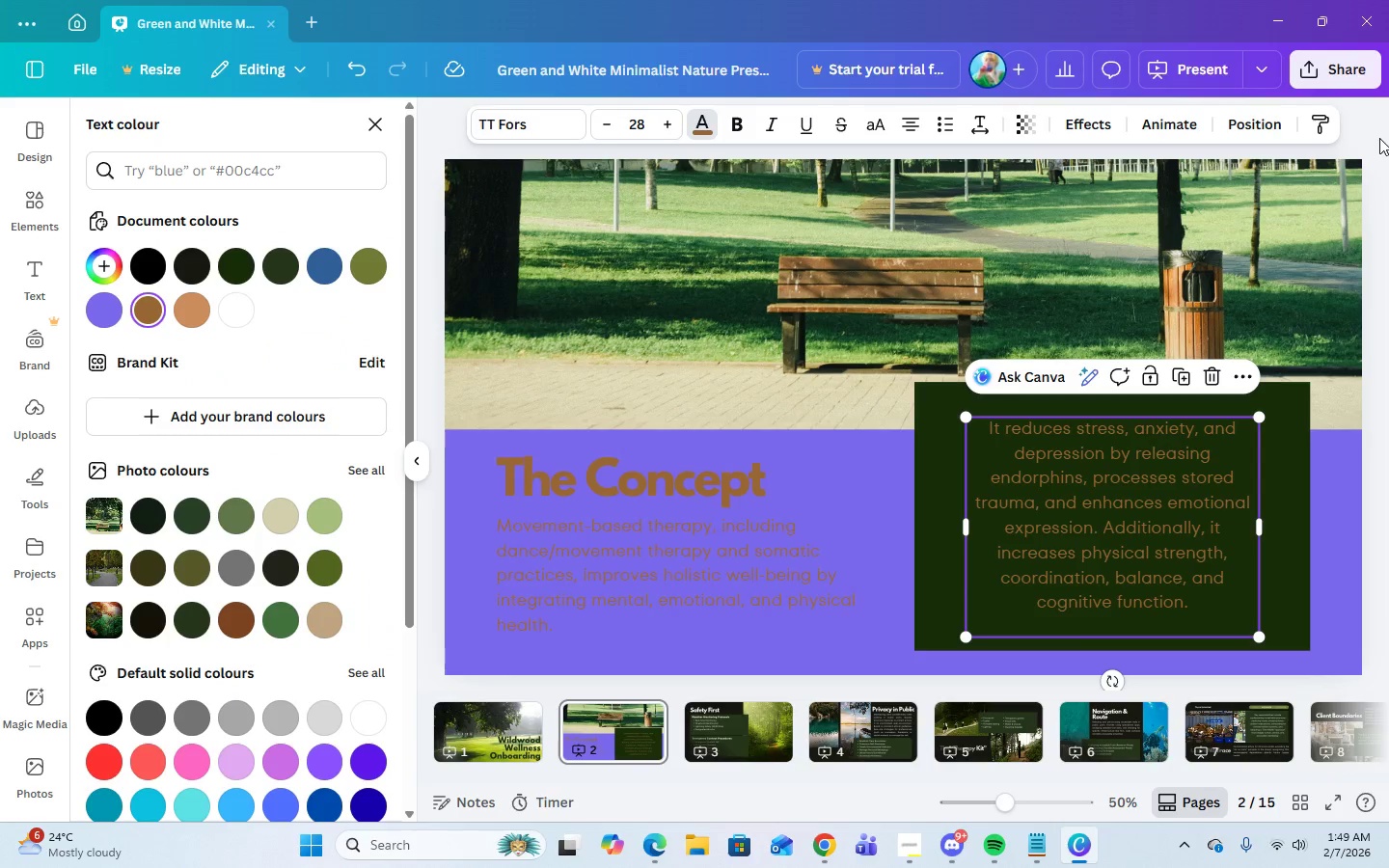 
left_click([1386, 424])
 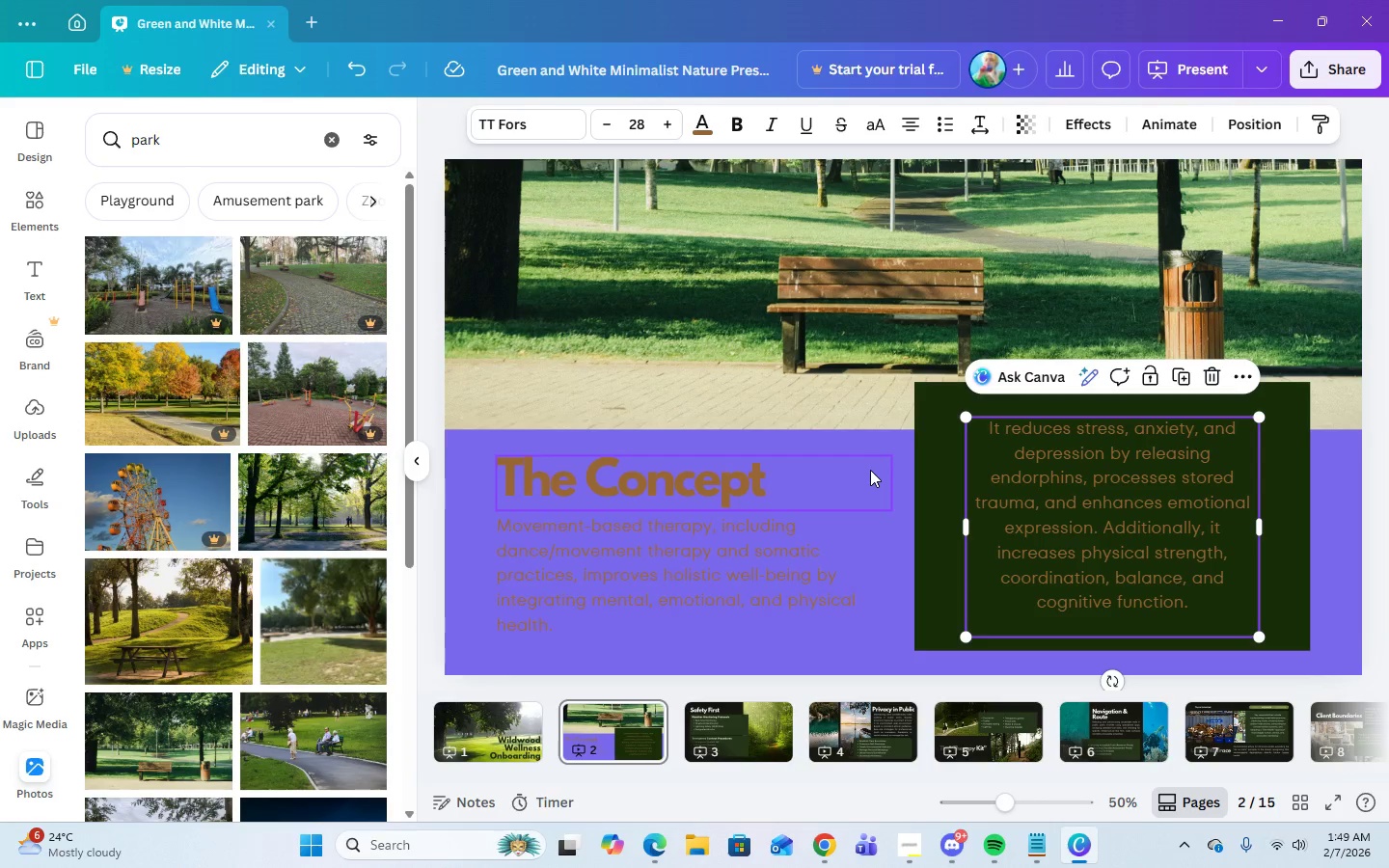 
left_click([897, 454])
 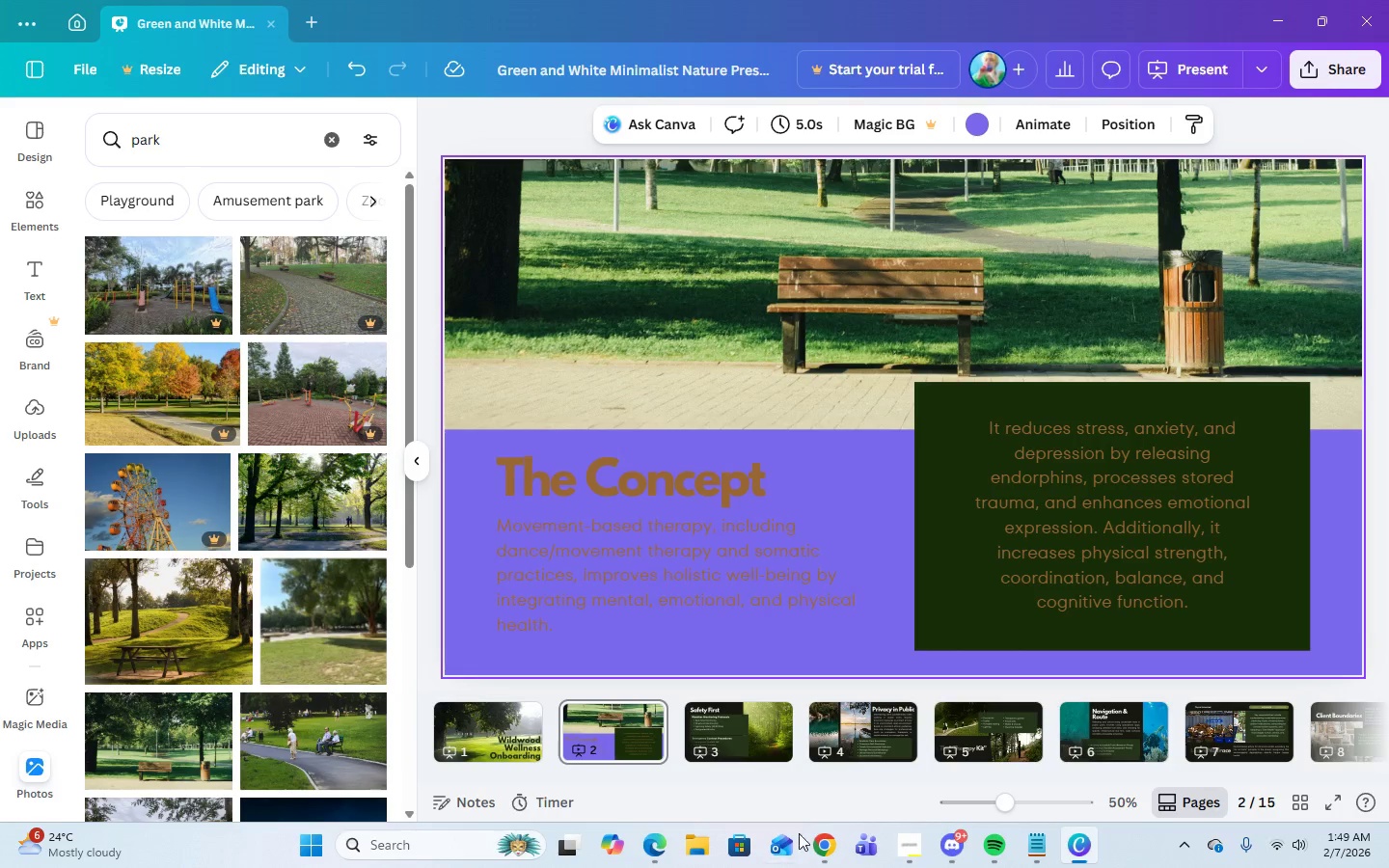 
left_click([824, 850])
 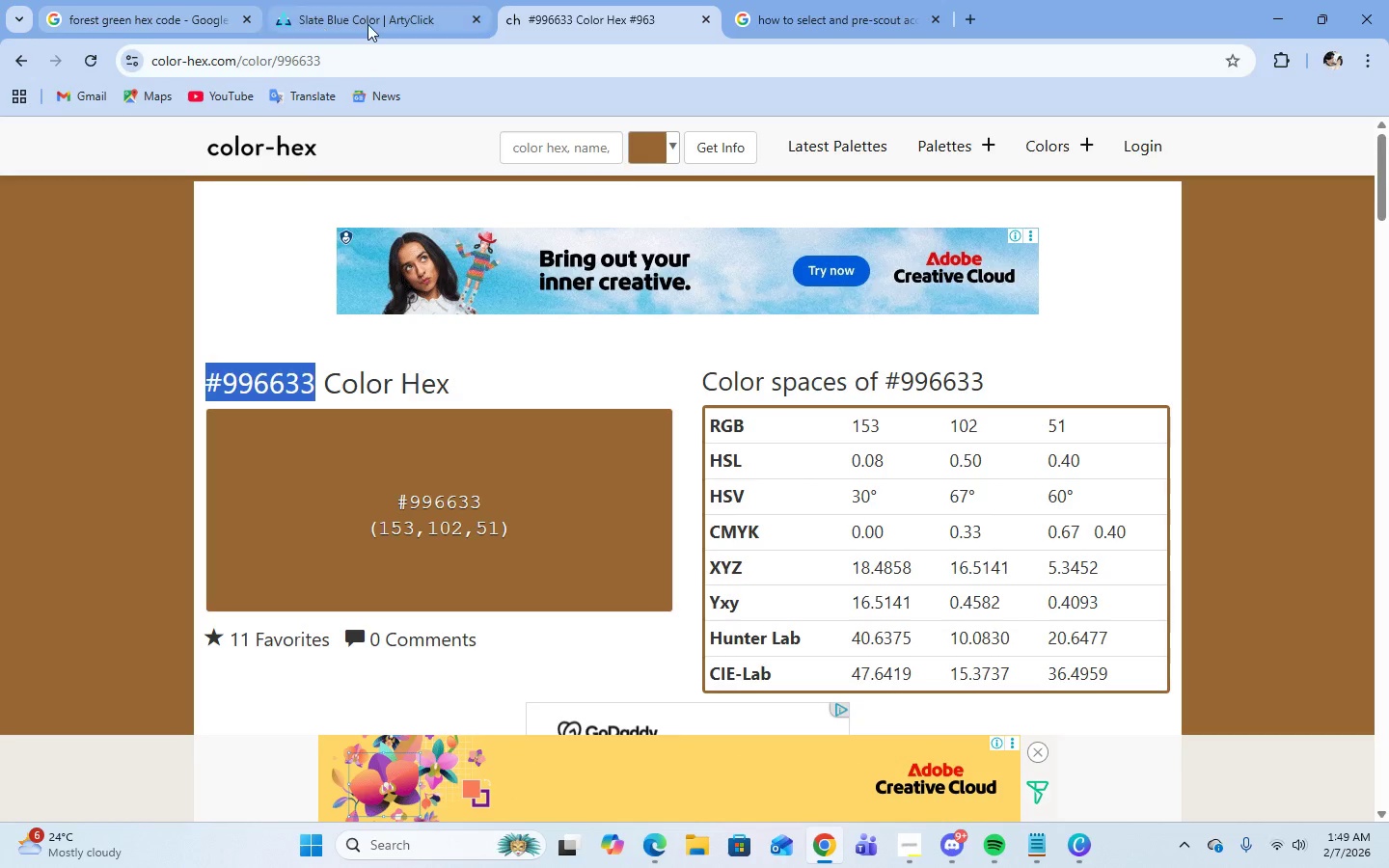 
left_click([369, 23])
 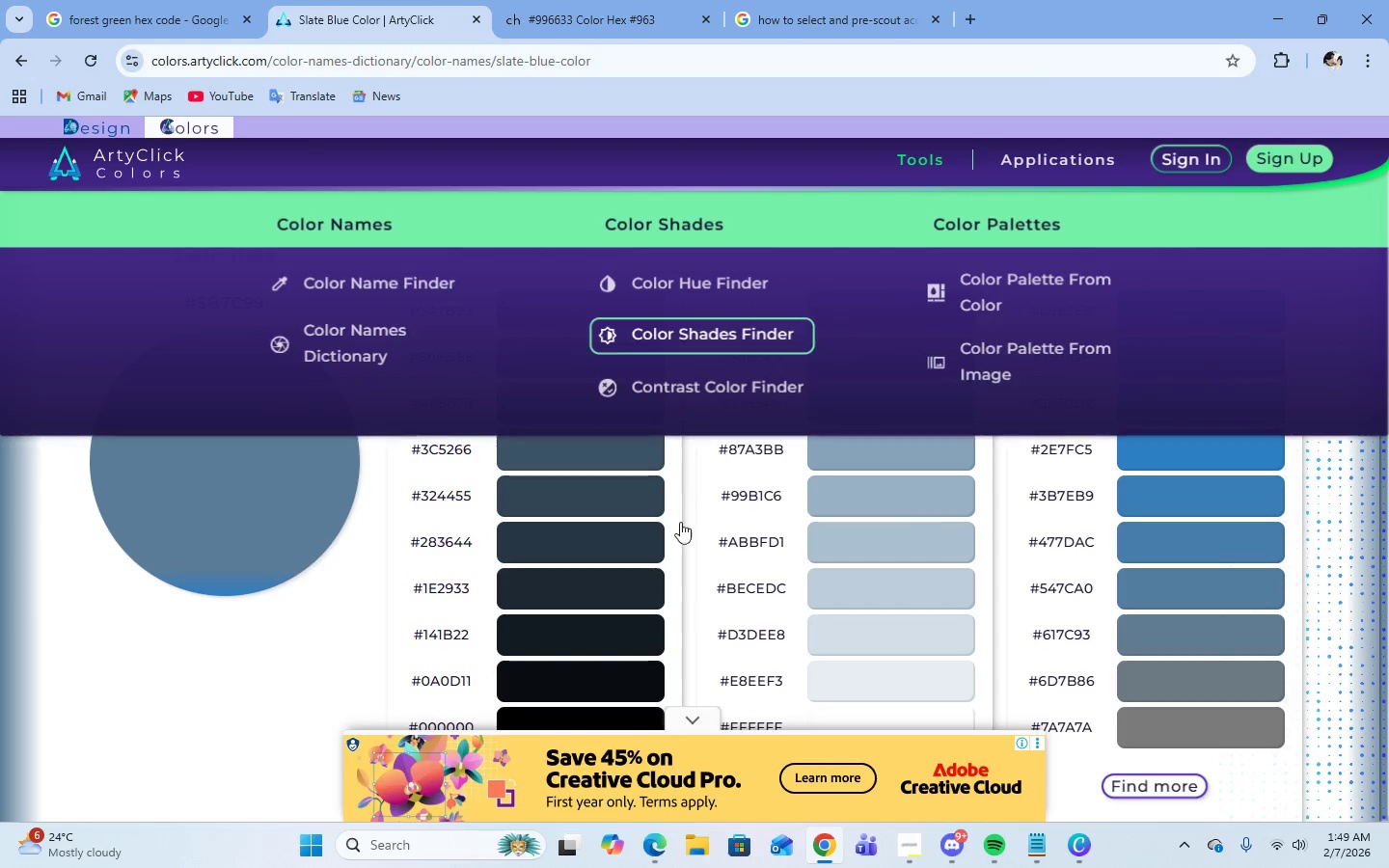 
scroll: coordinate [682, 551], scroll_direction: up, amount: 2.0
 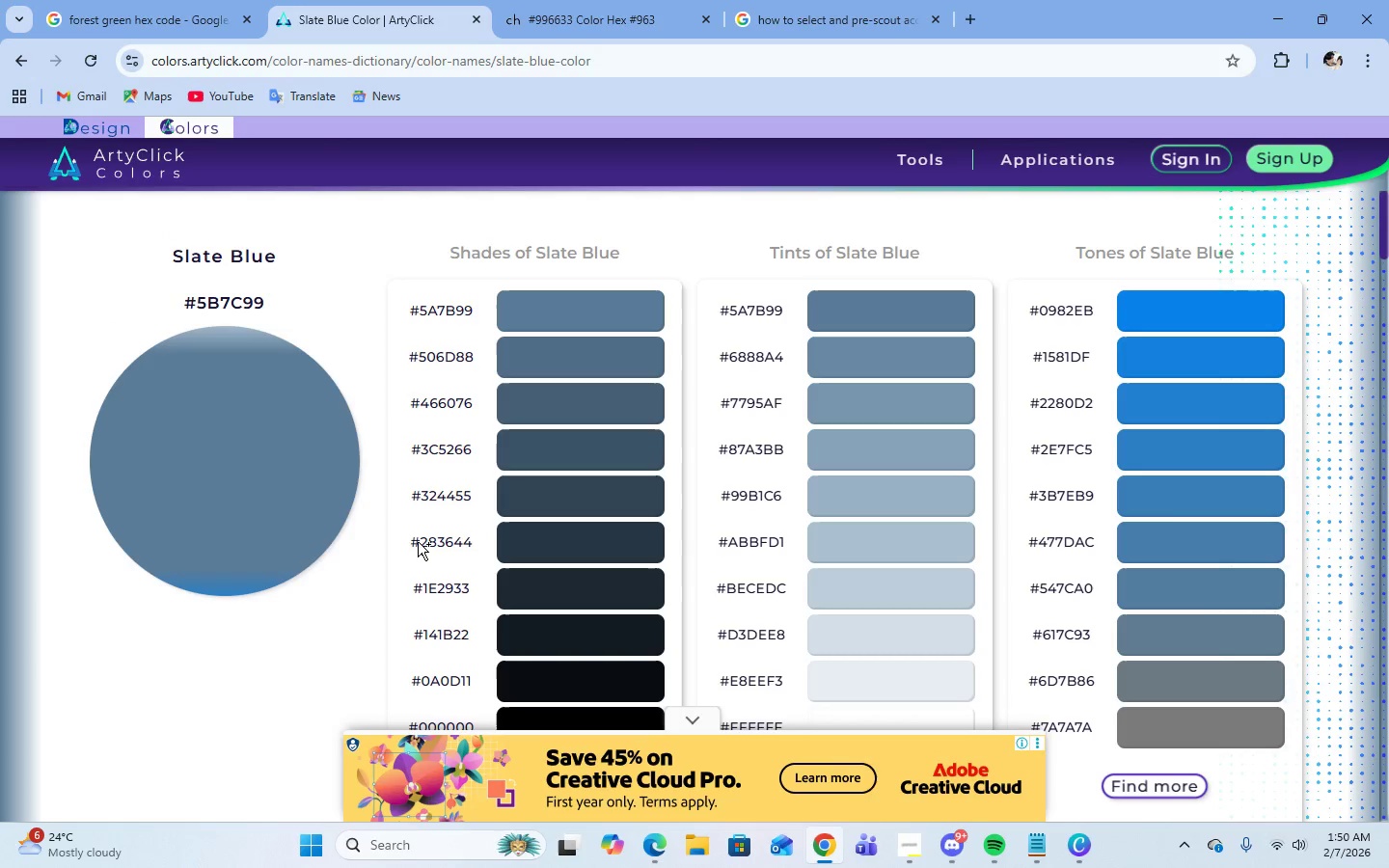 
left_click_drag(start_coordinate=[414, 542], to_coordinate=[479, 542])
 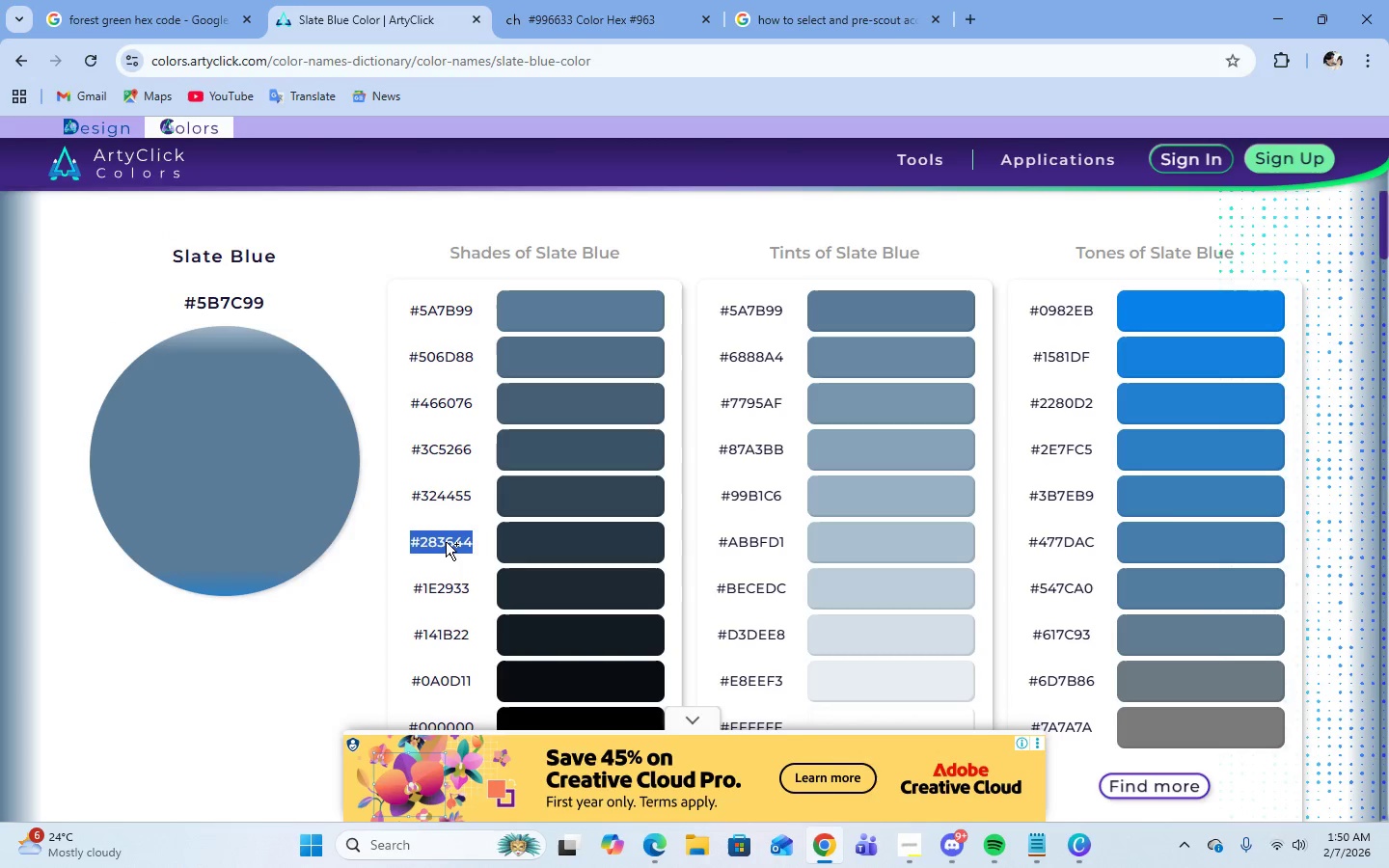 
right_click([446, 542])
 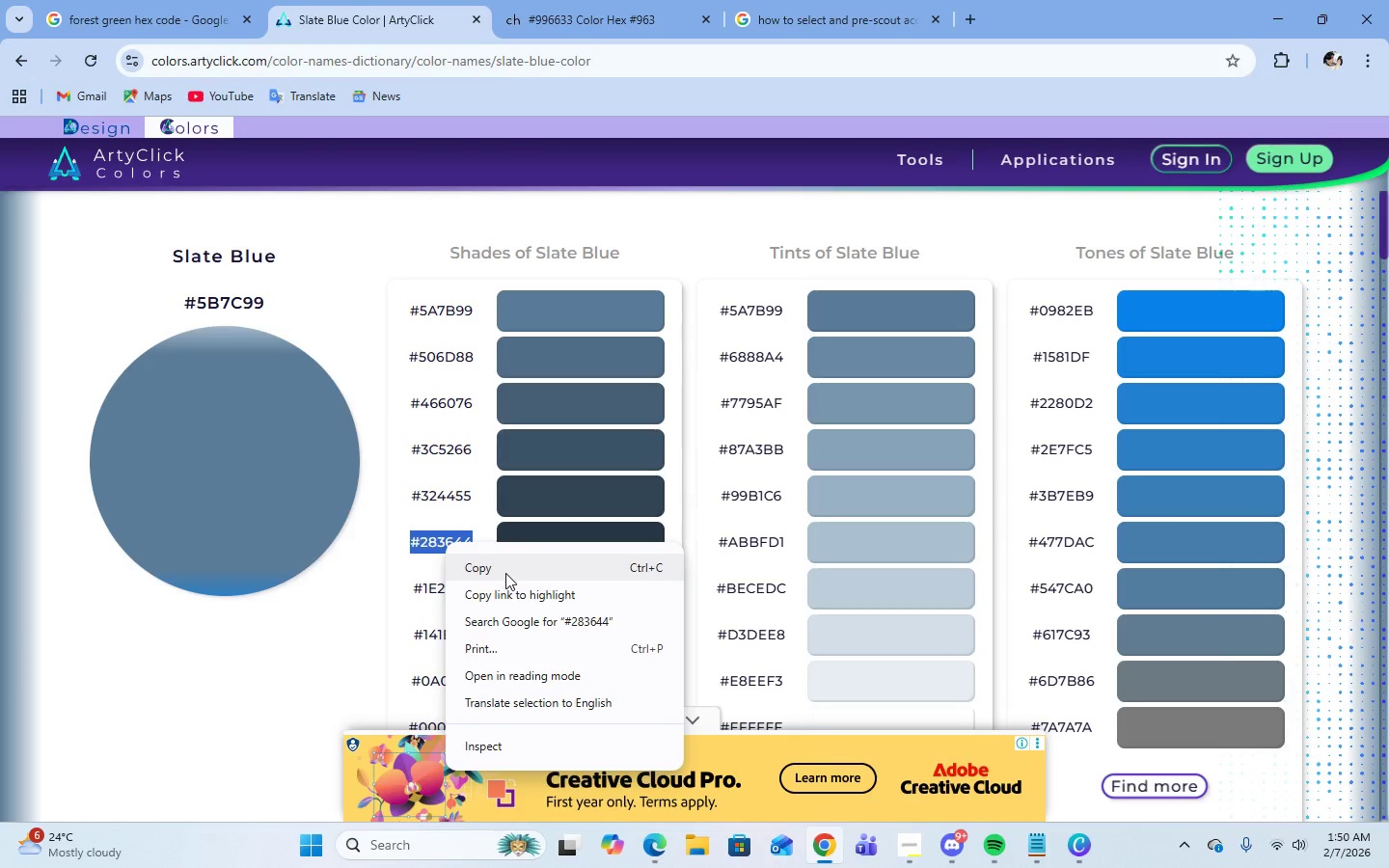 
left_click([490, 569])
 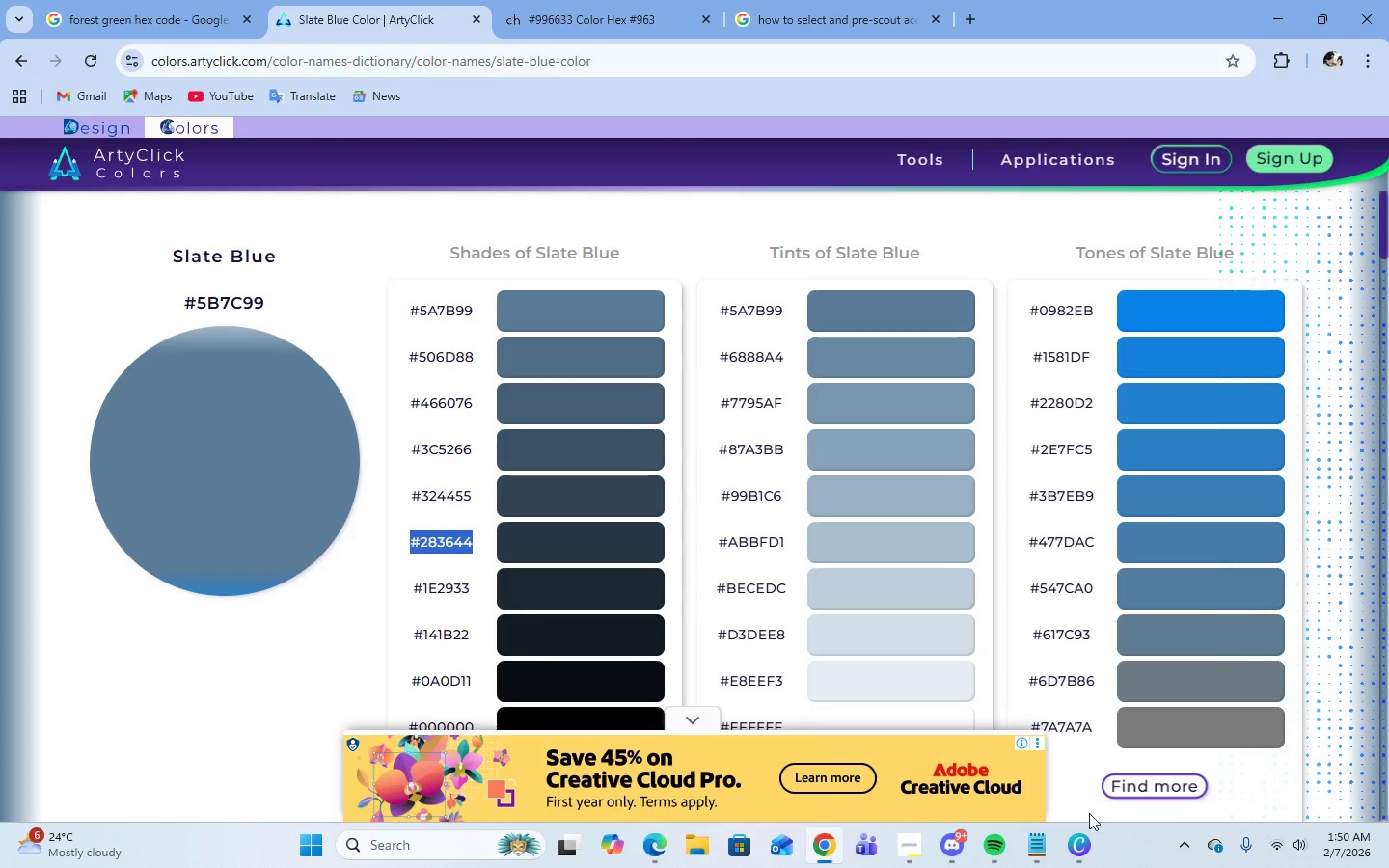 
left_click([1088, 848])
 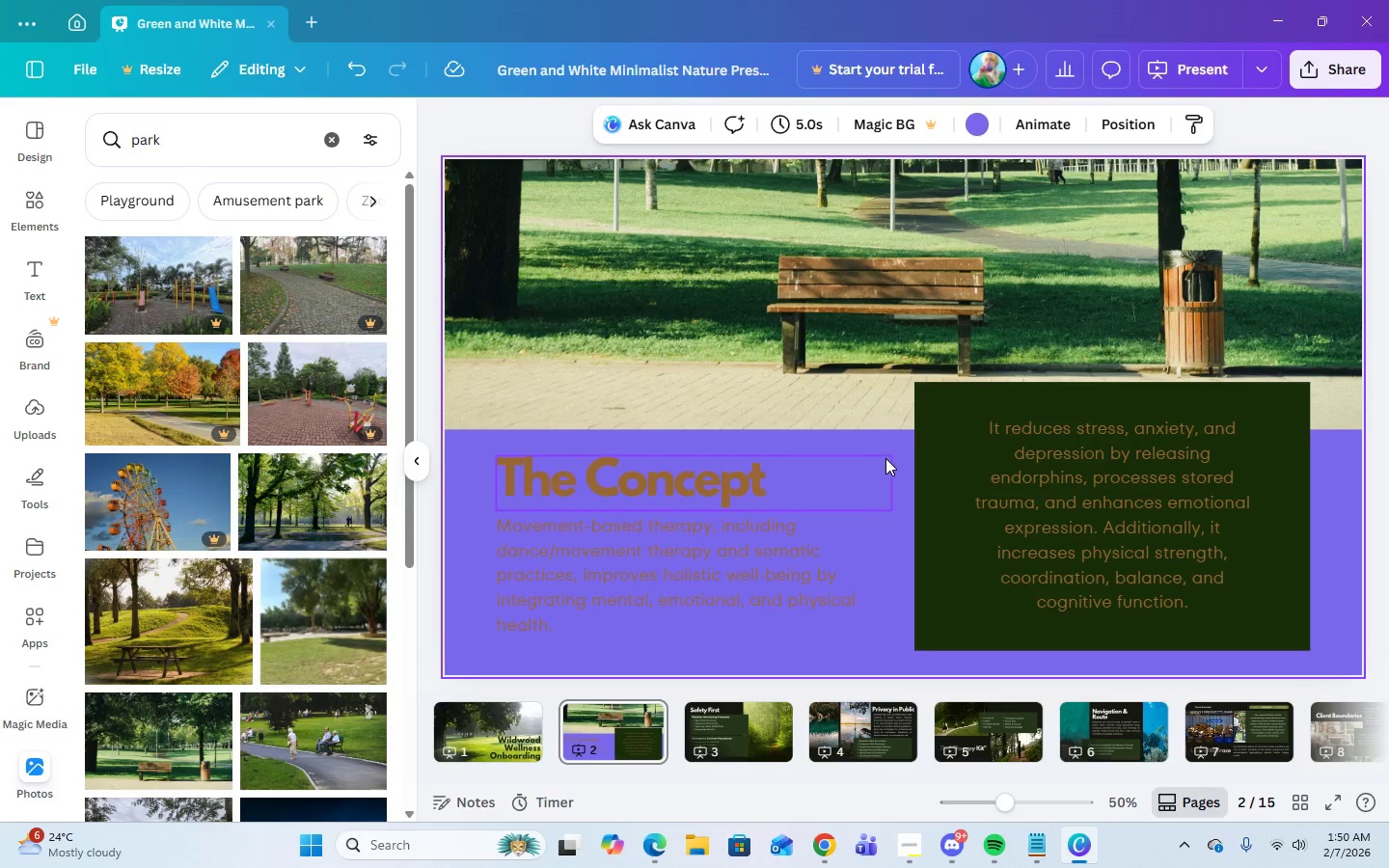 
left_click([891, 445])
 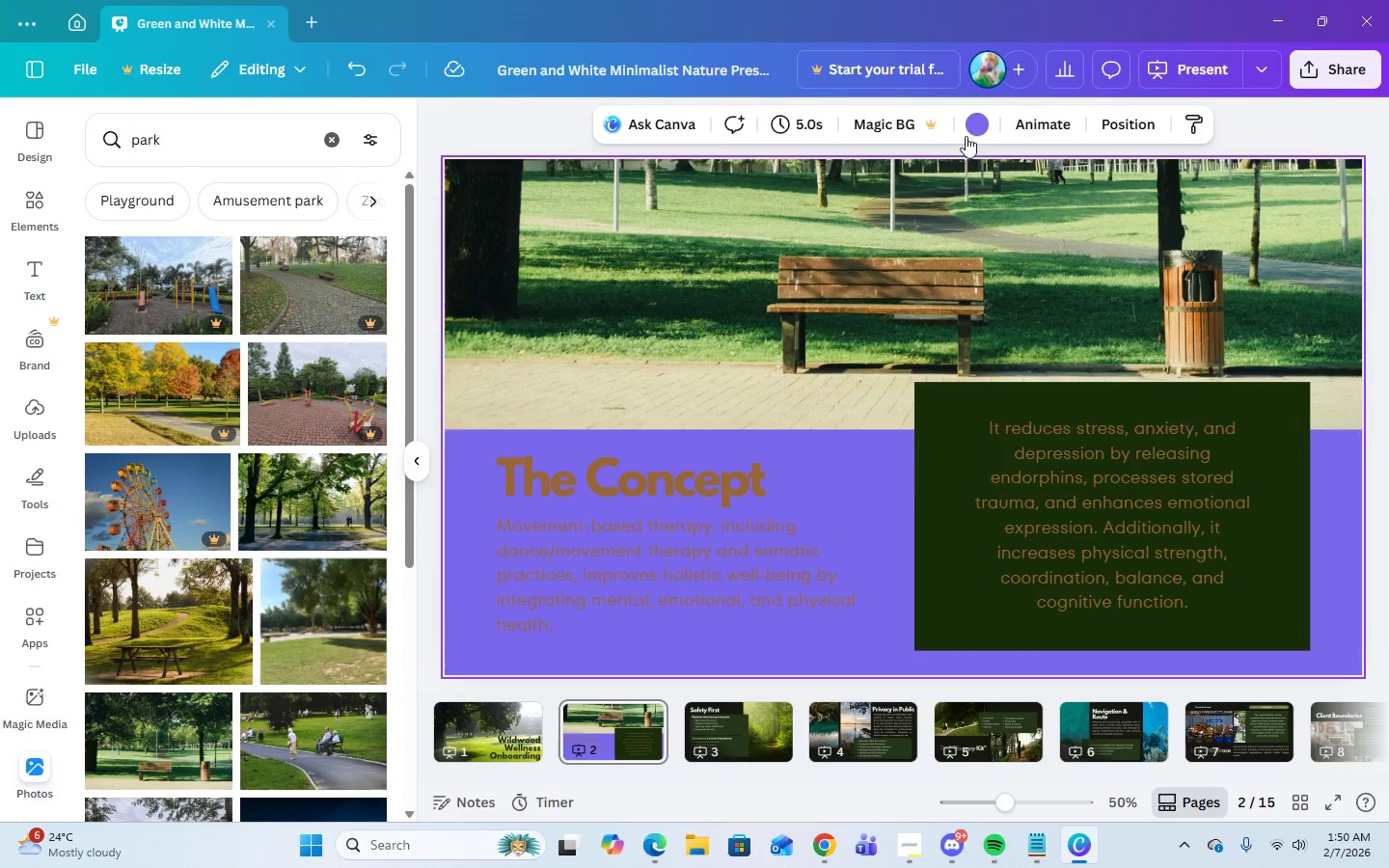 
left_click([970, 126])
 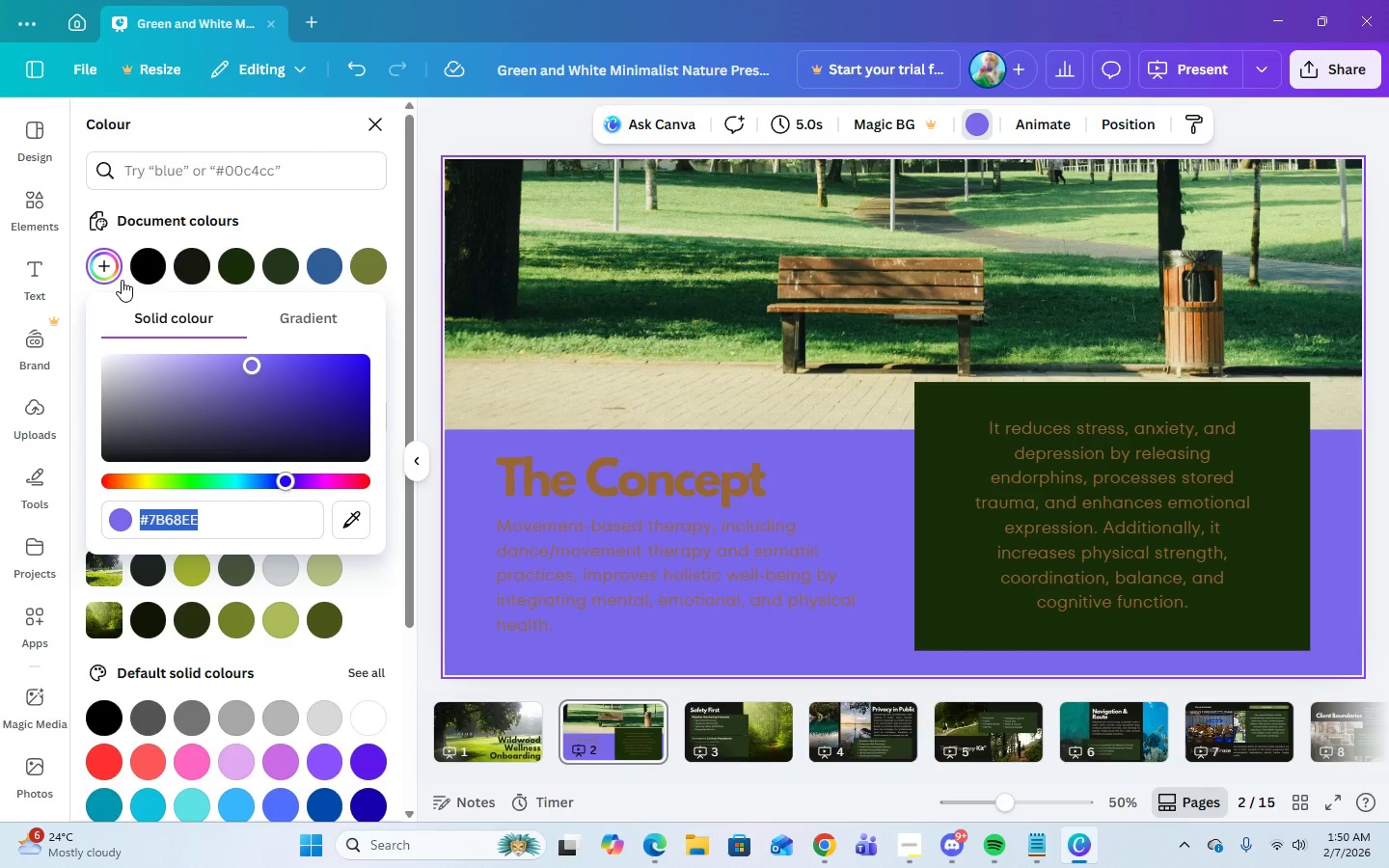 
left_click([97, 259])
 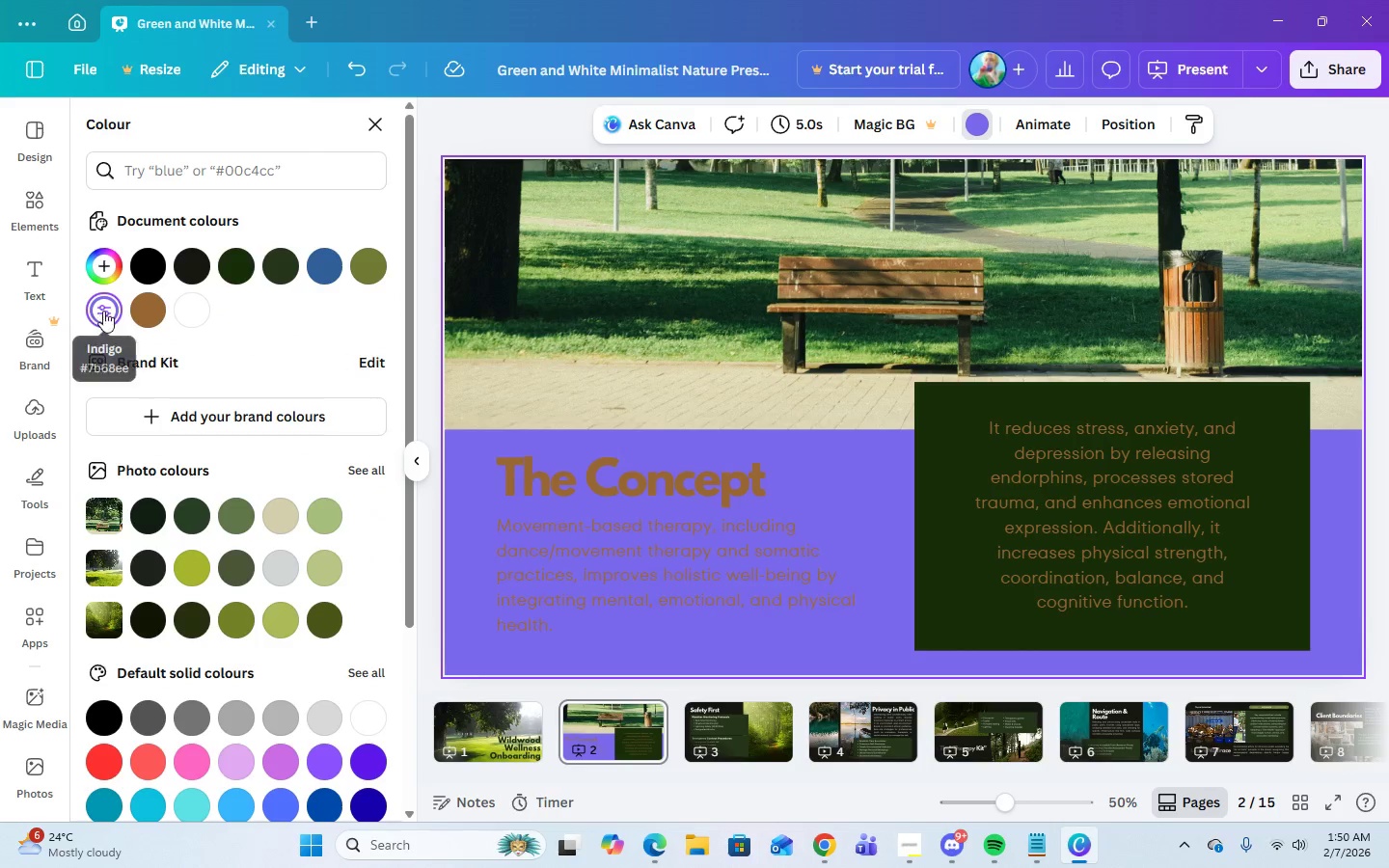 
left_click([100, 260])
 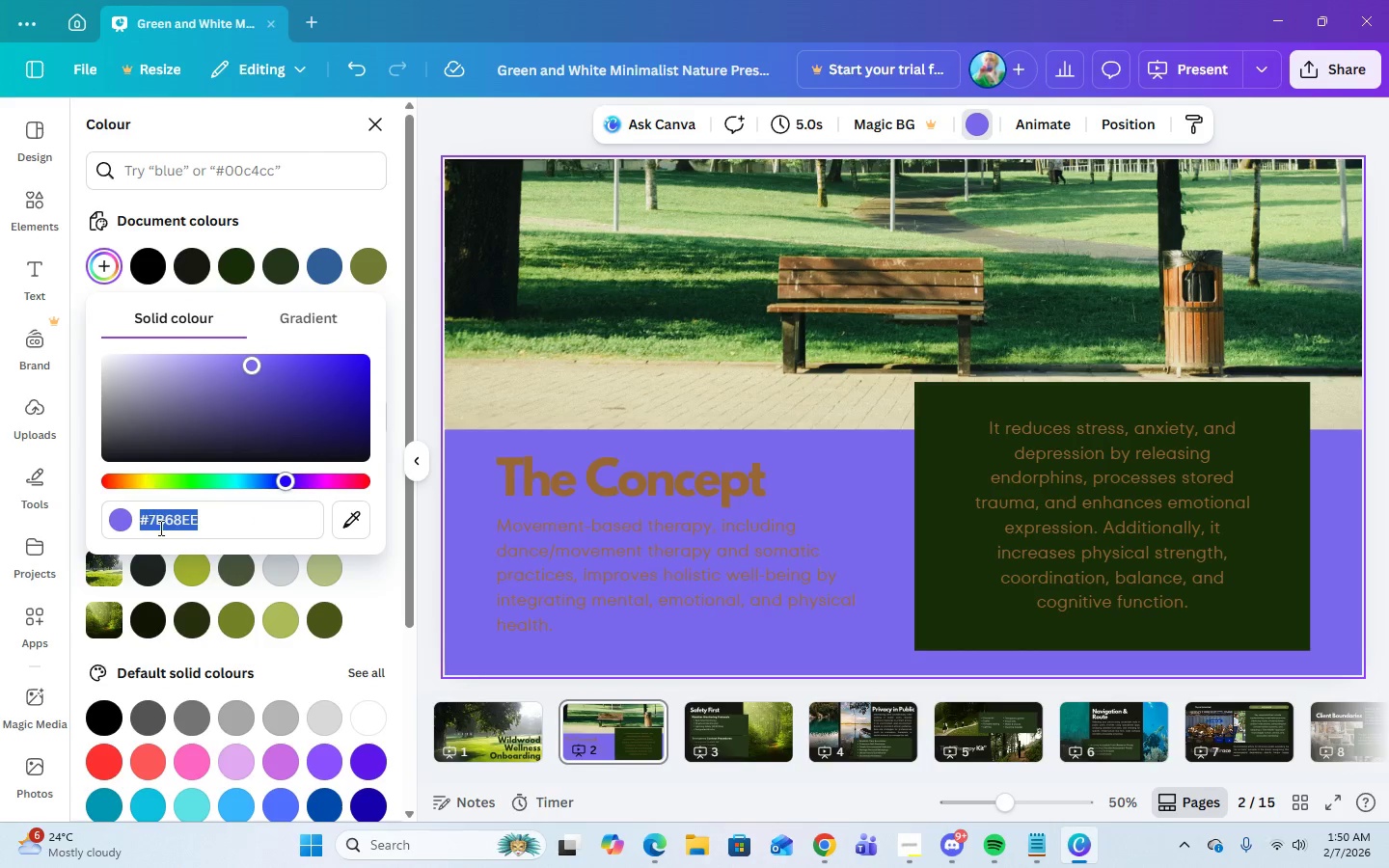 
right_click([159, 528])
 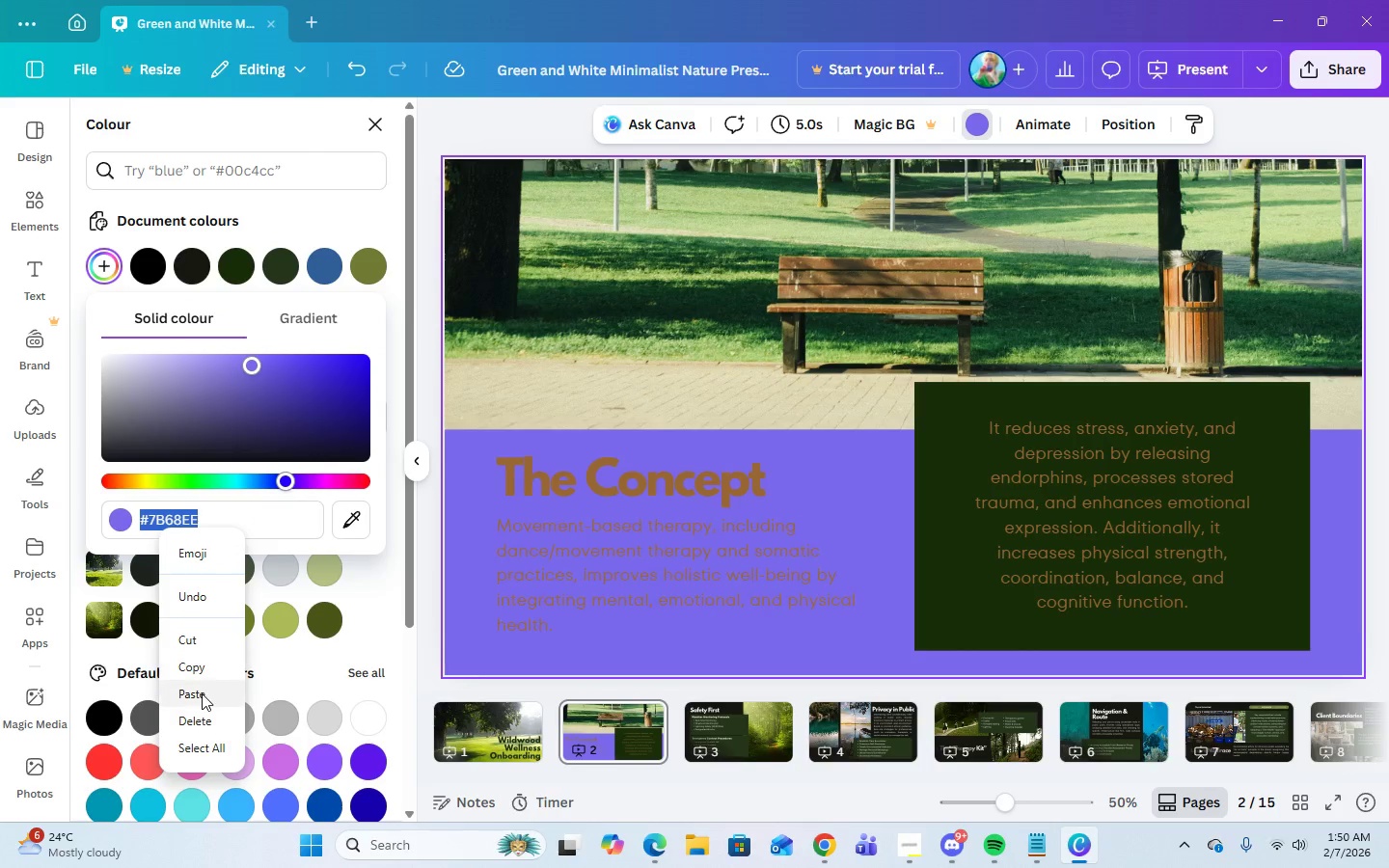 
left_click([202, 693])
 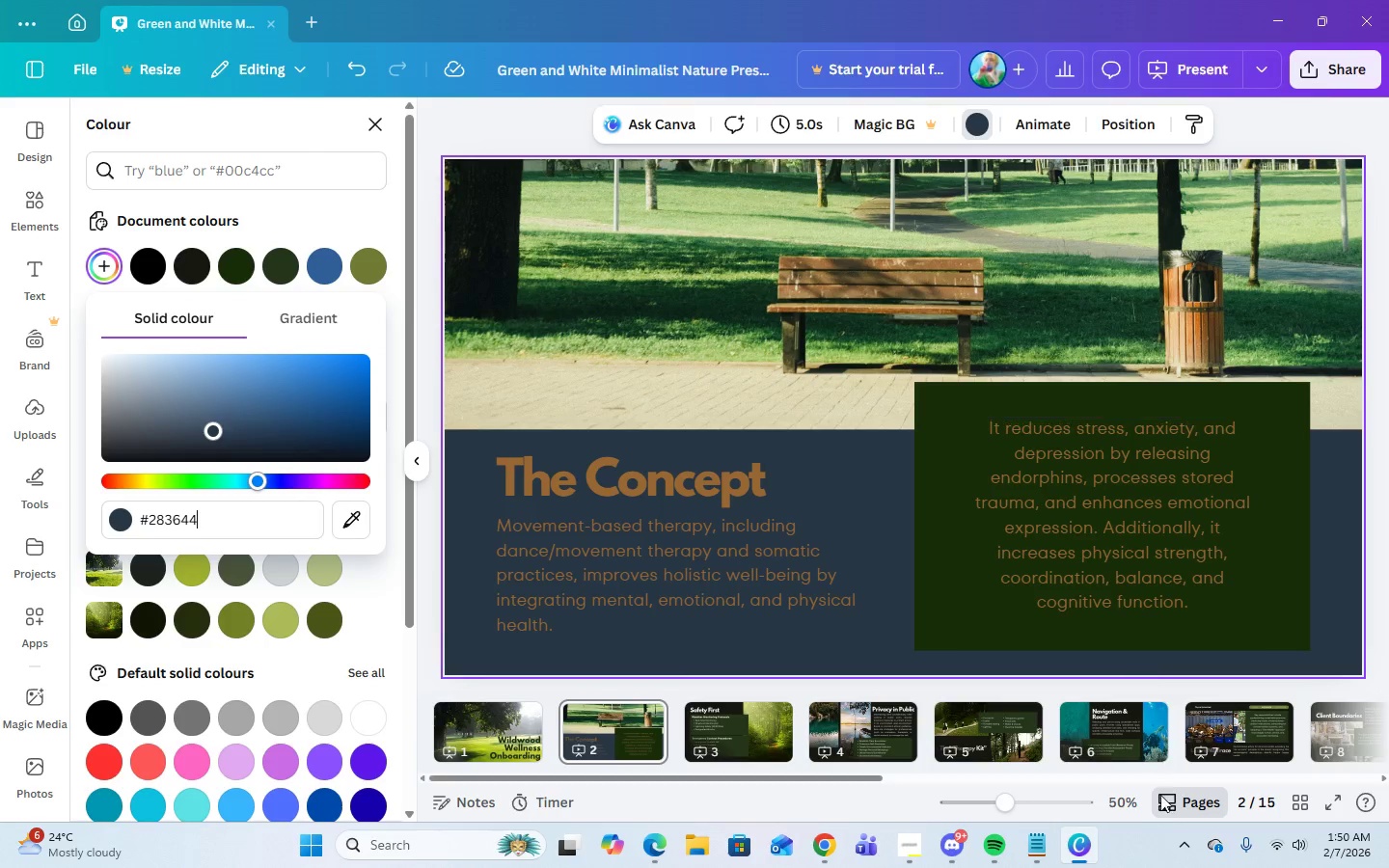 
mouse_move([1128, 796])
 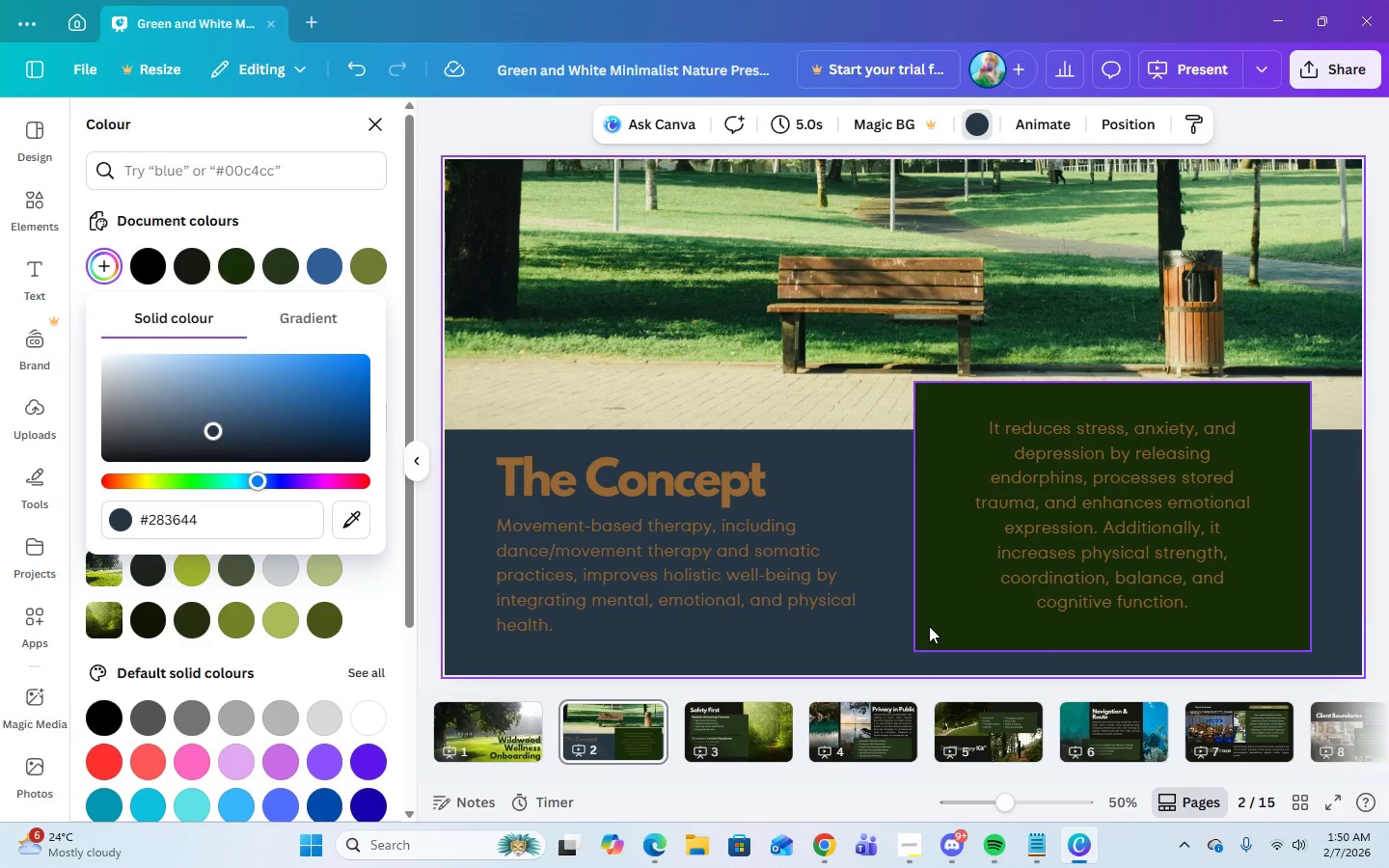 
mouse_move([491, 751])
 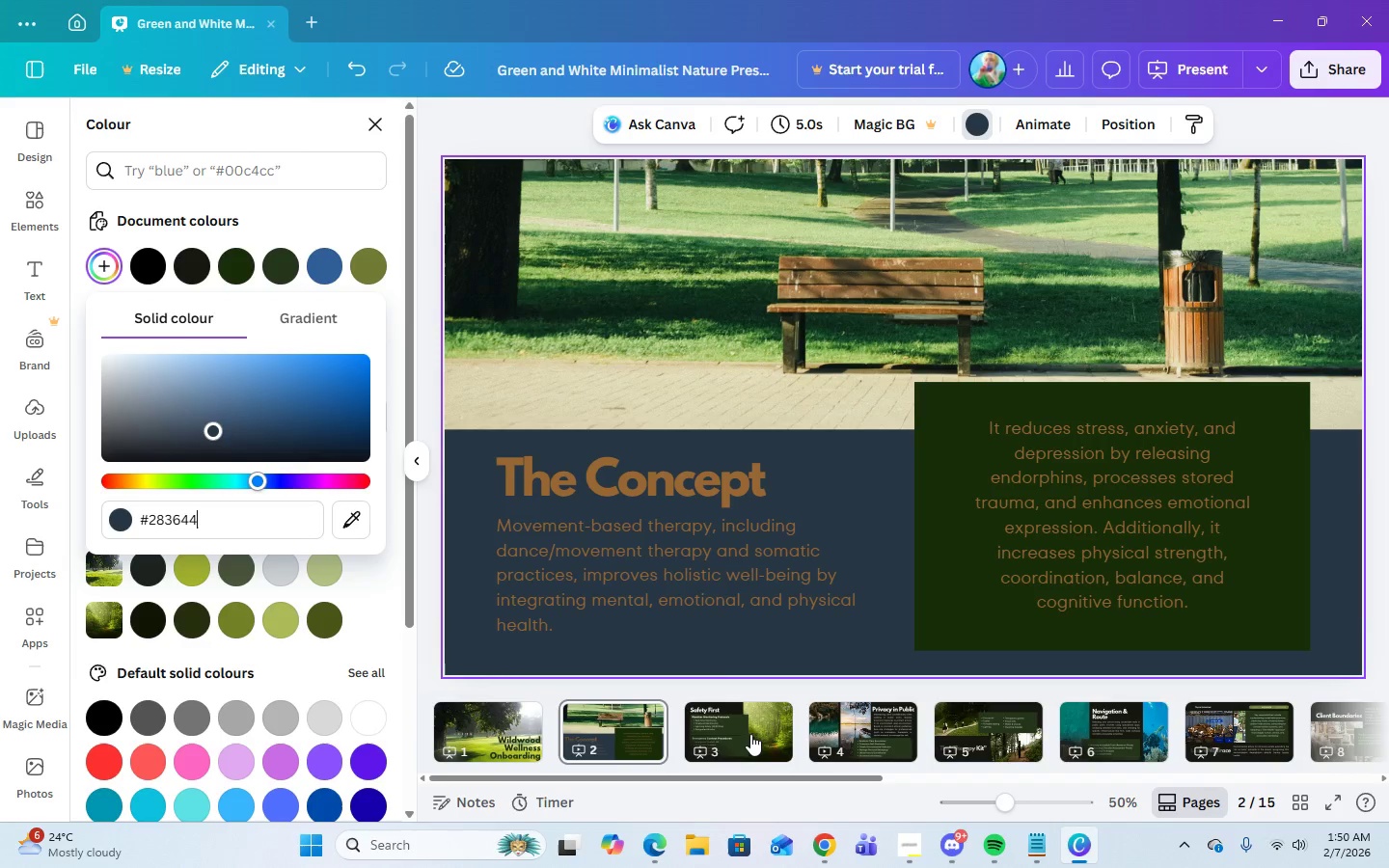 
mouse_move([759, 730])
 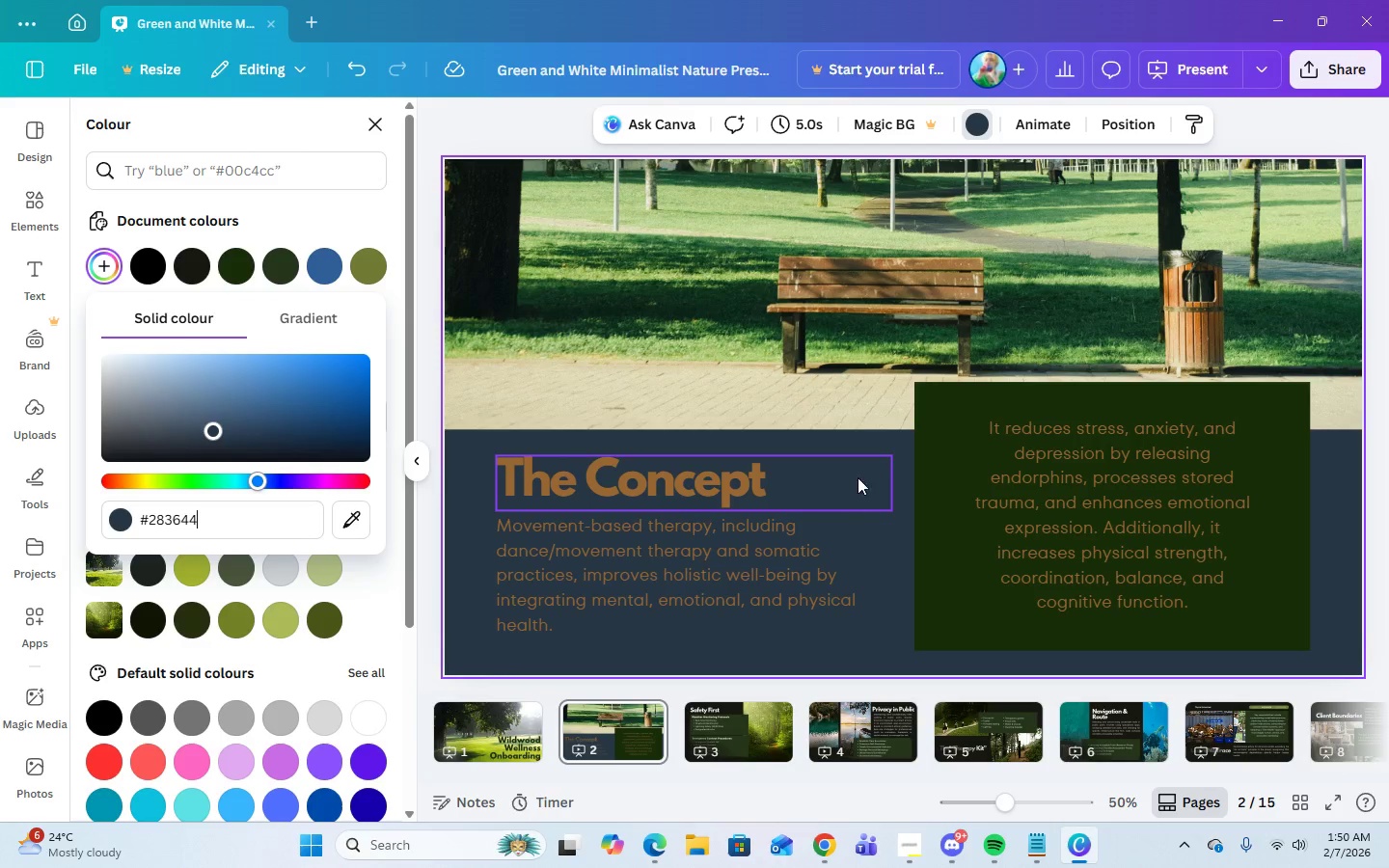 
left_click([940, 570])
 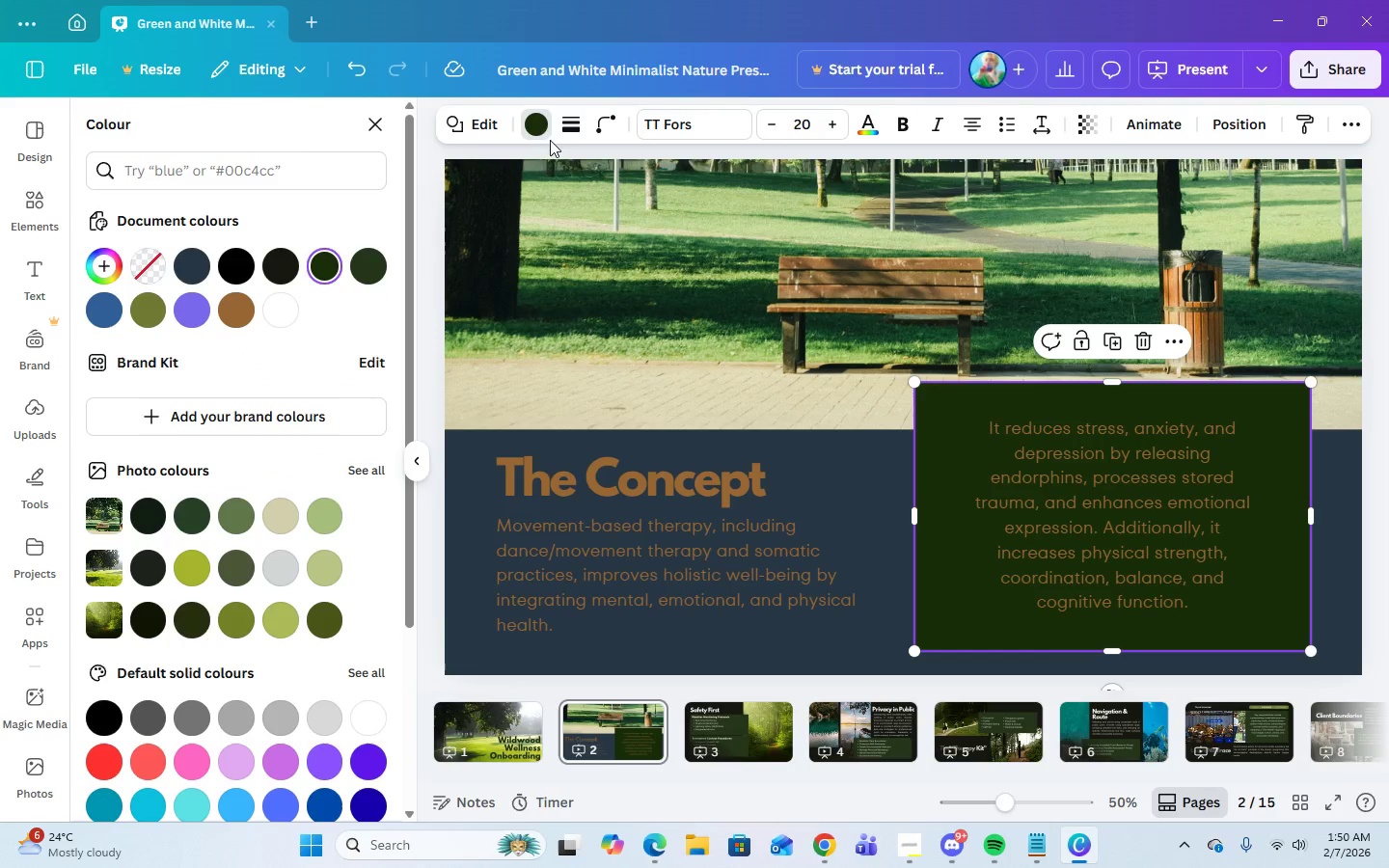 
left_click([541, 129])
 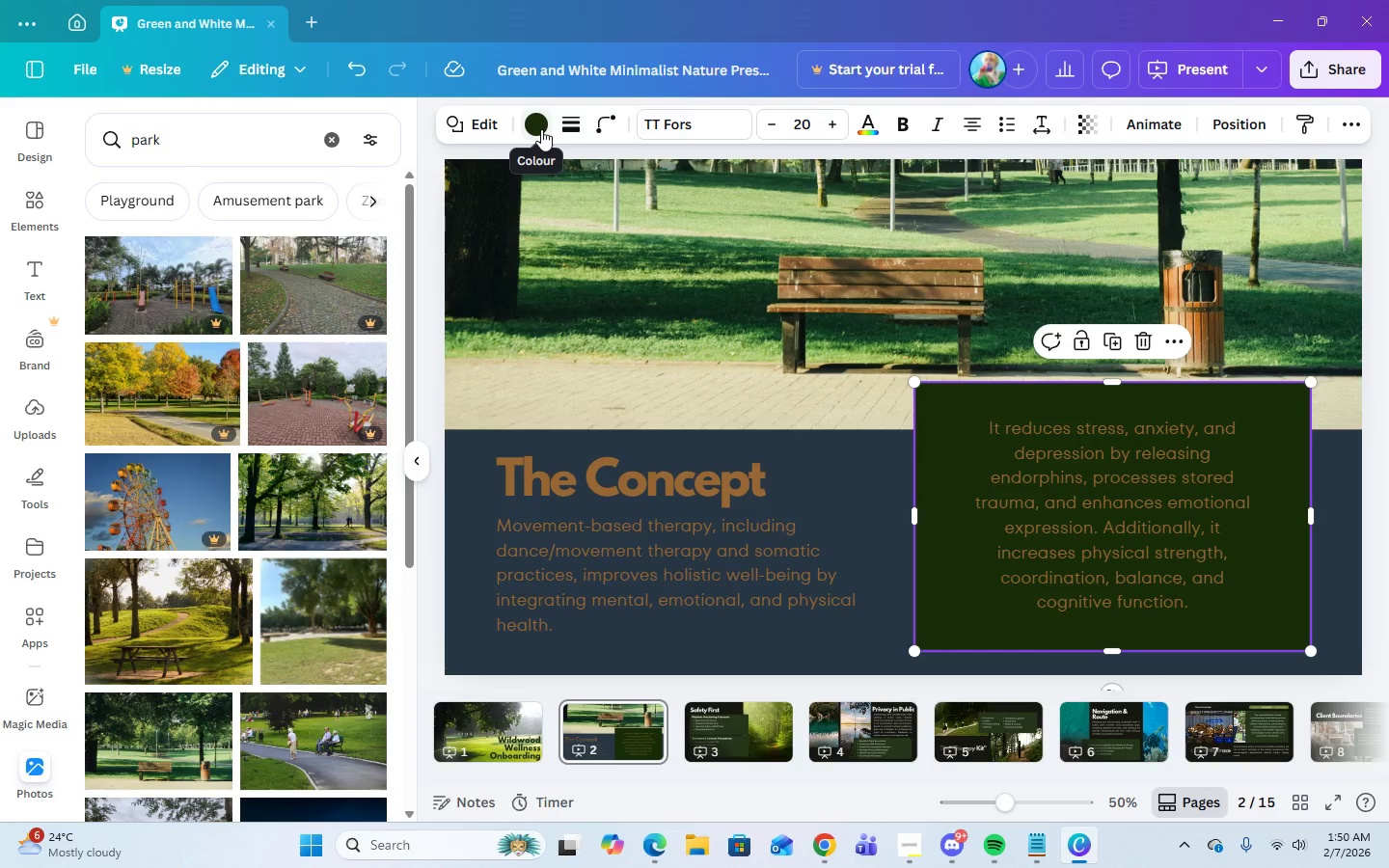 
left_click([541, 129])
 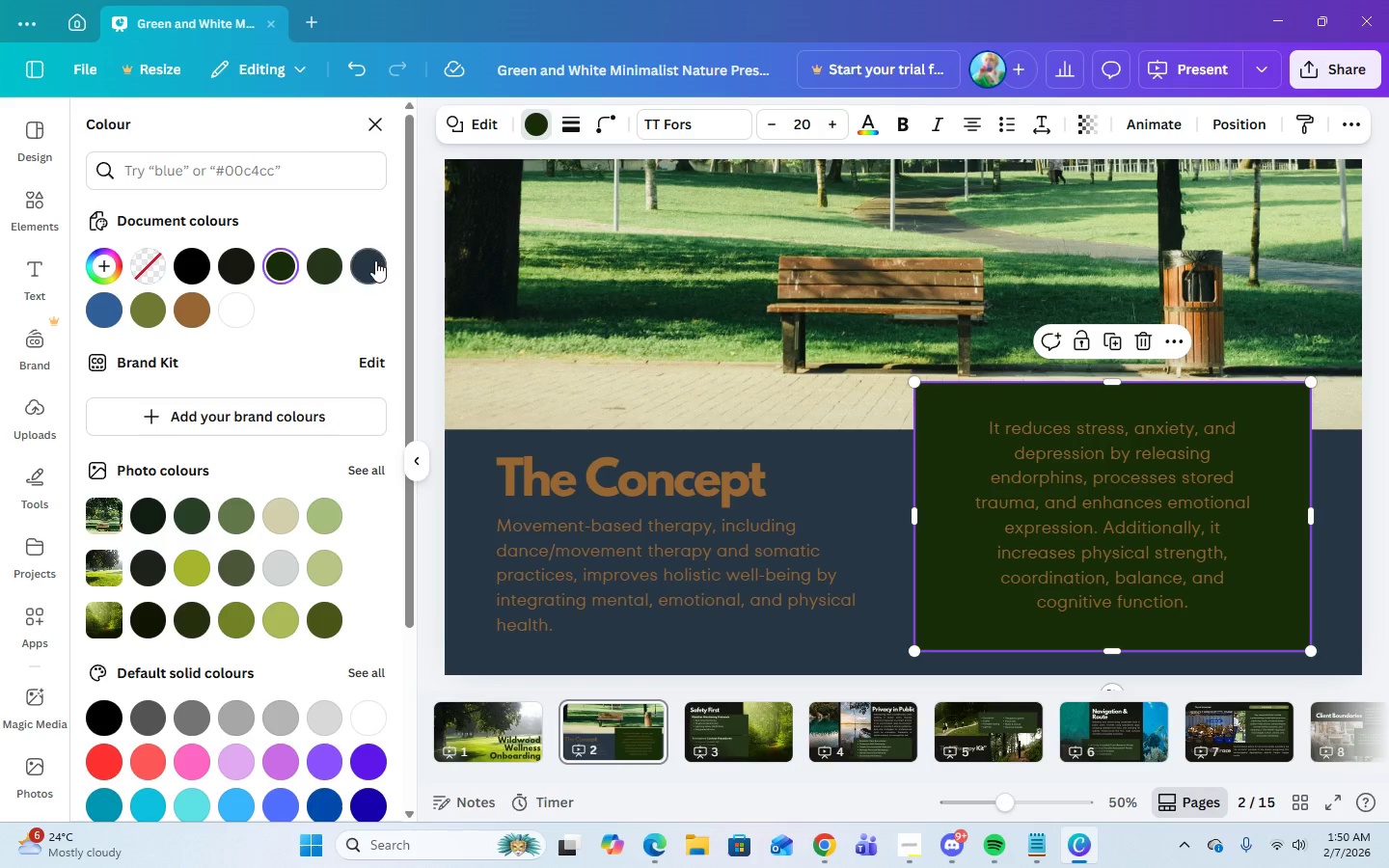 
left_click([372, 261])
 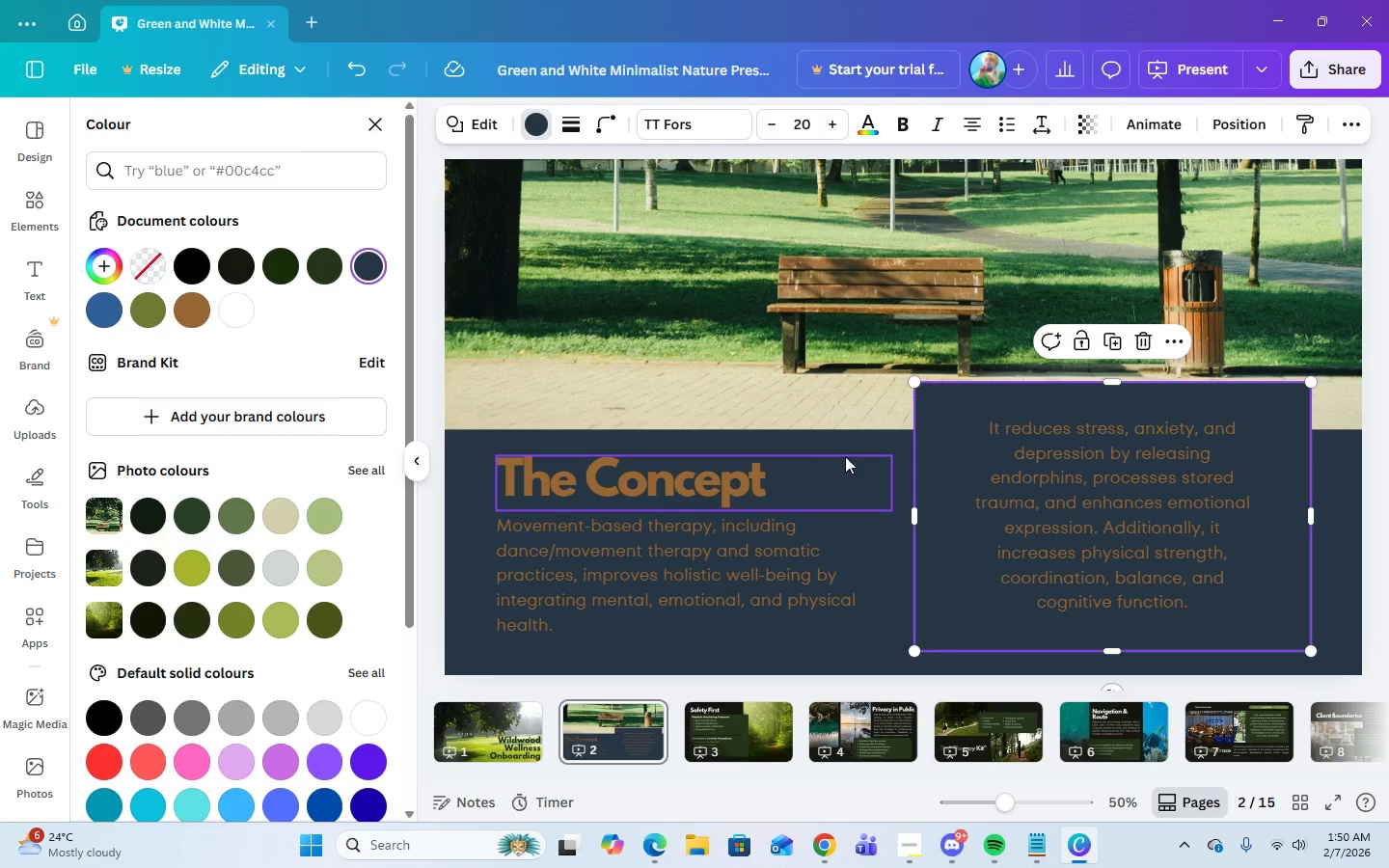 
left_click([893, 456])
 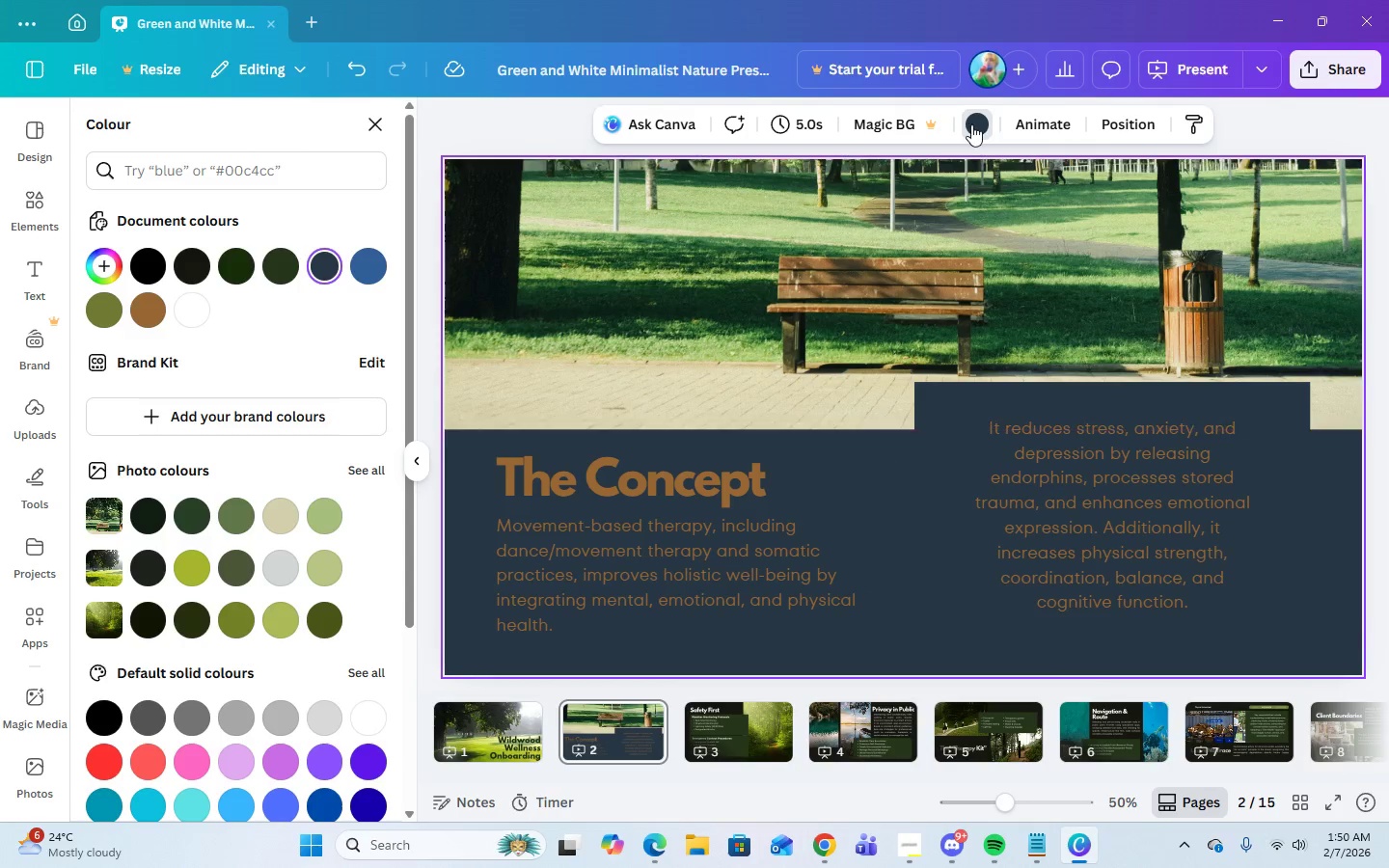 
left_click([976, 125])
 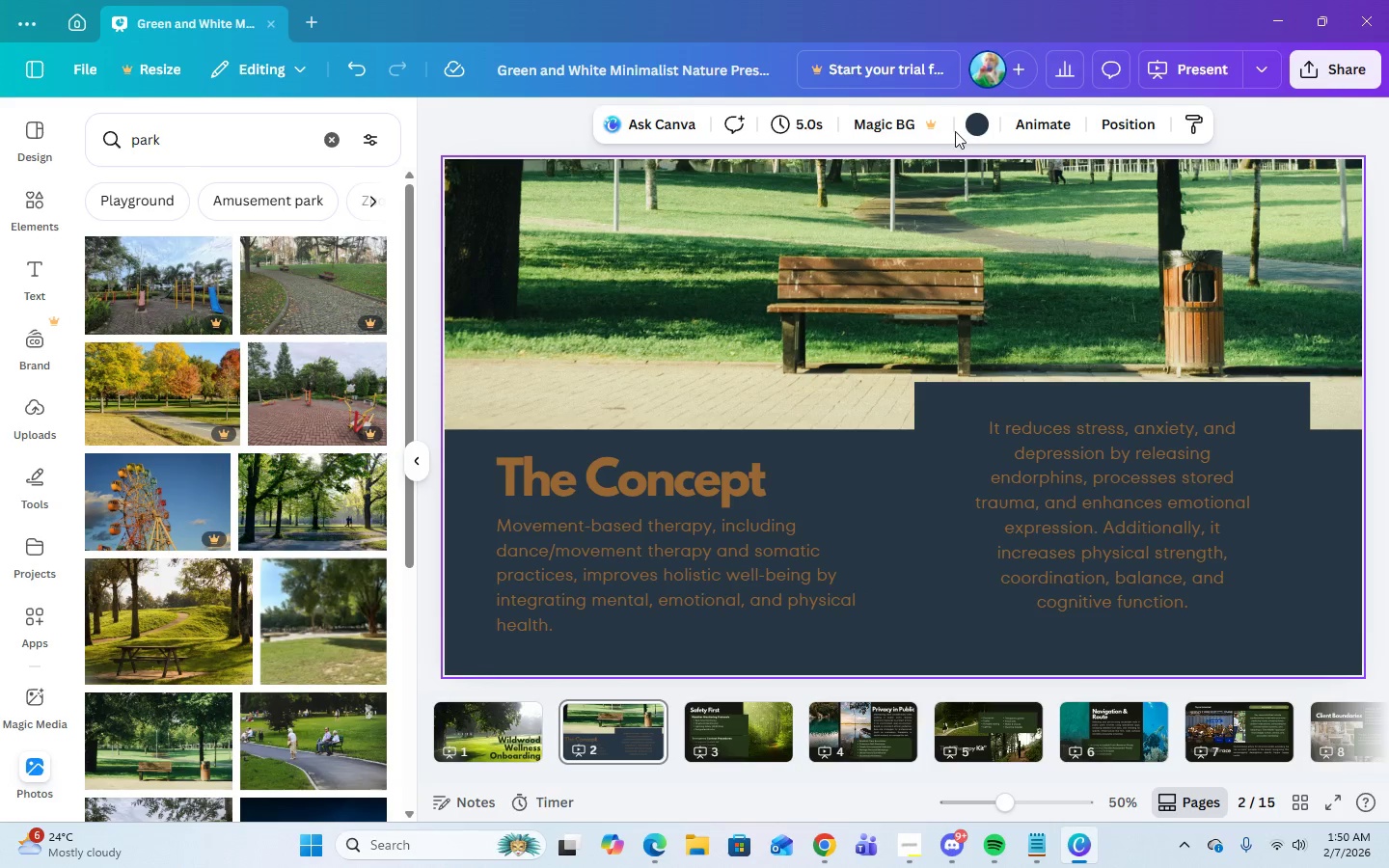 
left_click([974, 135])
 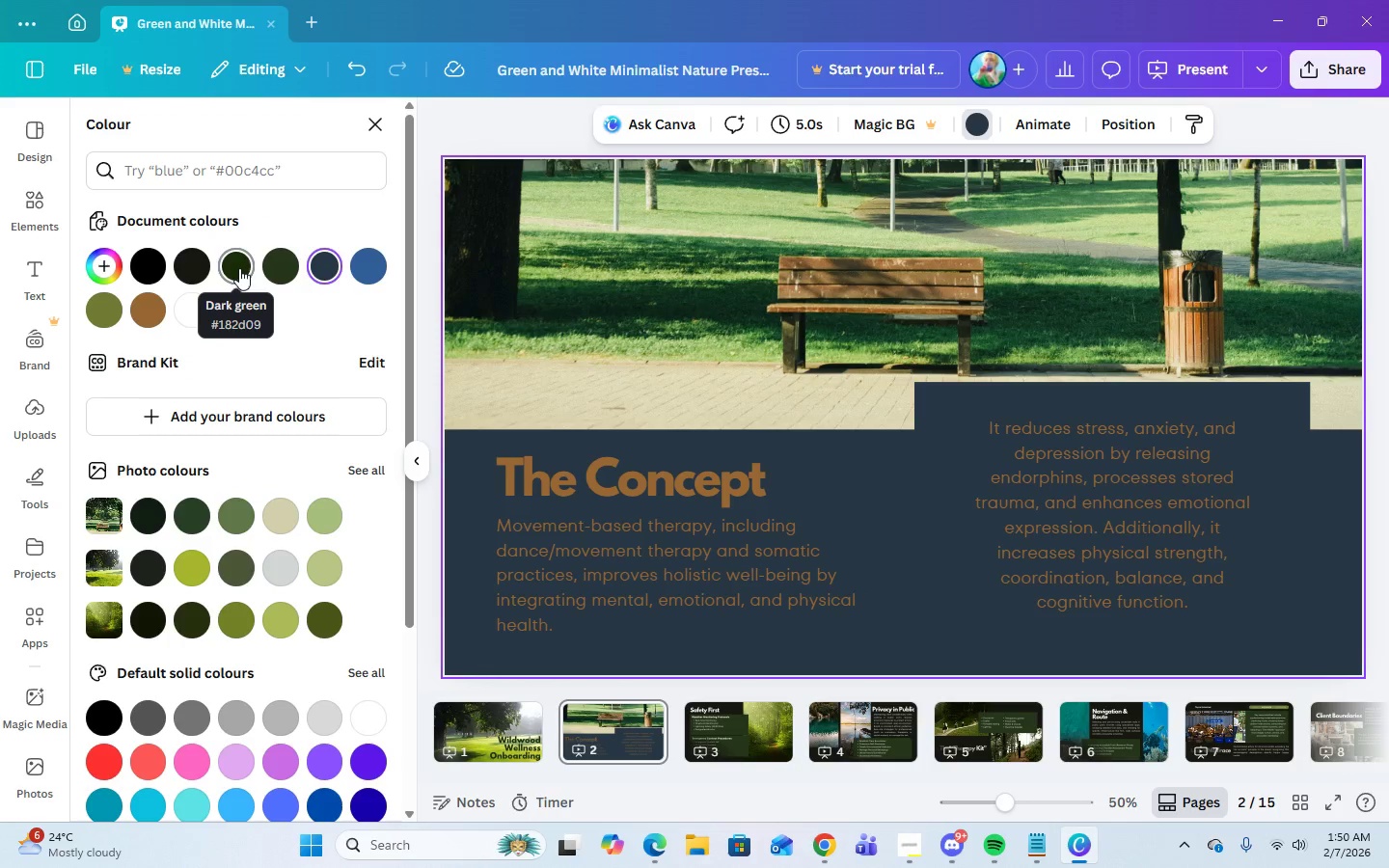 
left_click([238, 270])
 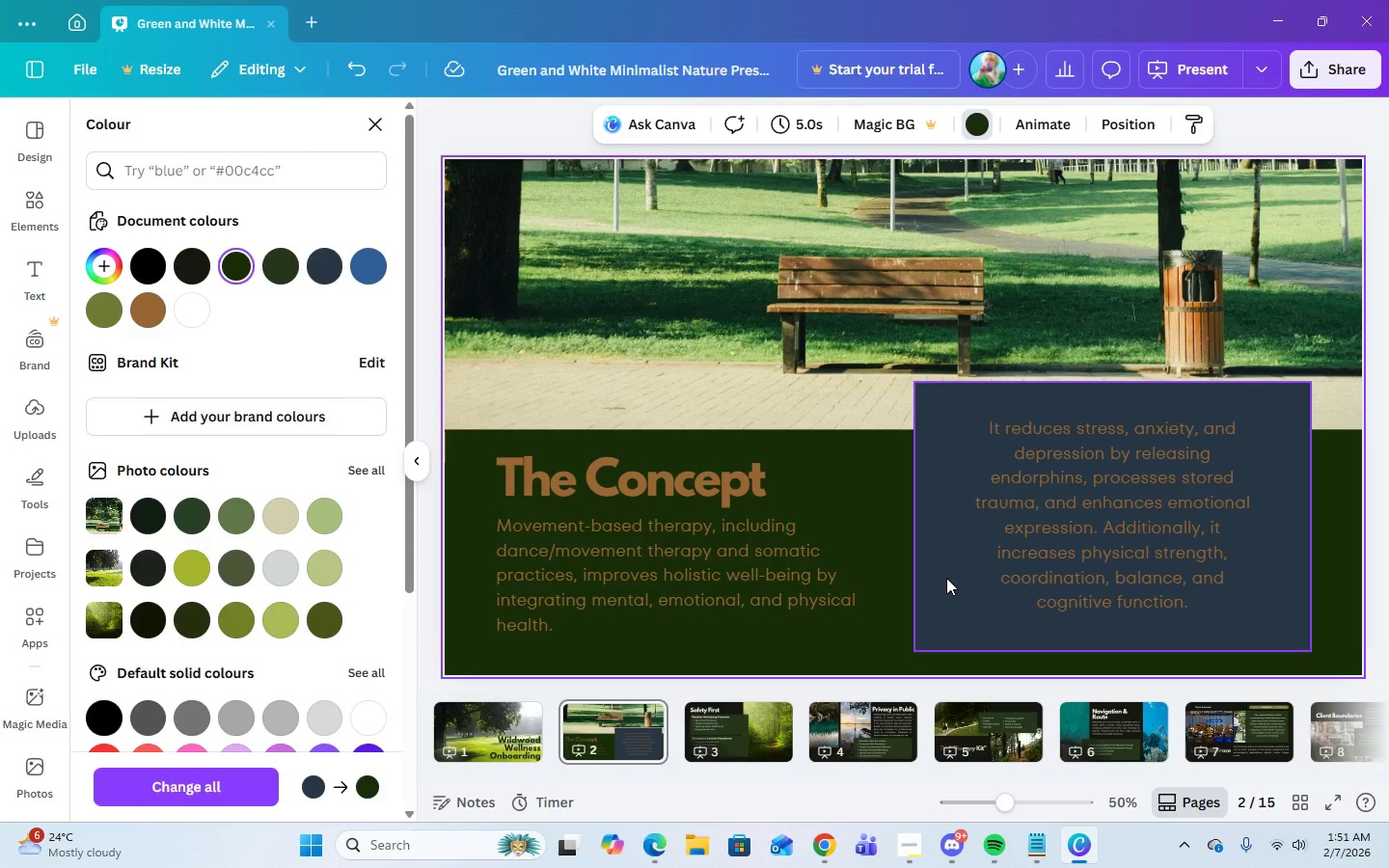 
wait(42.2)
 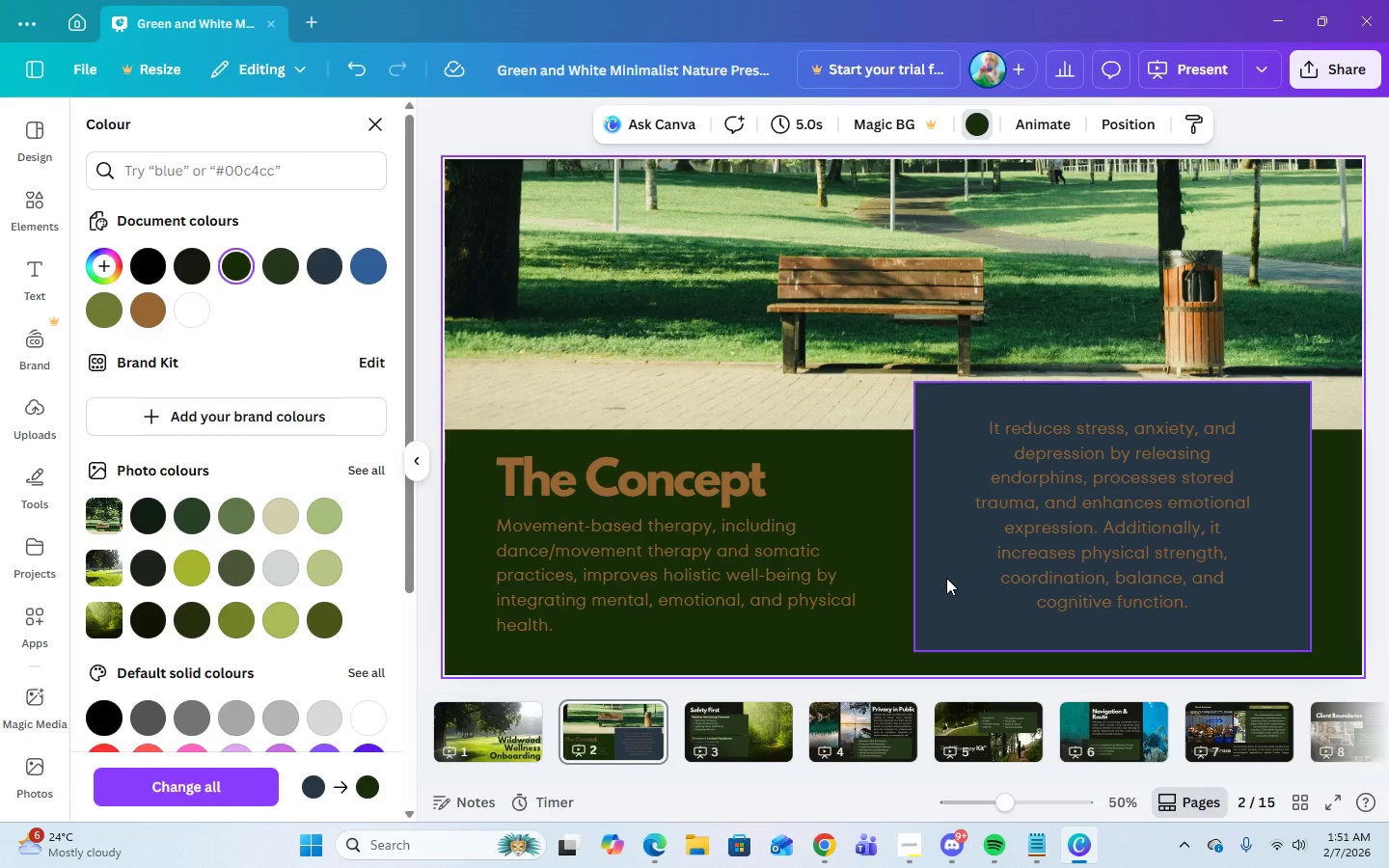 
left_click([946, 578])
 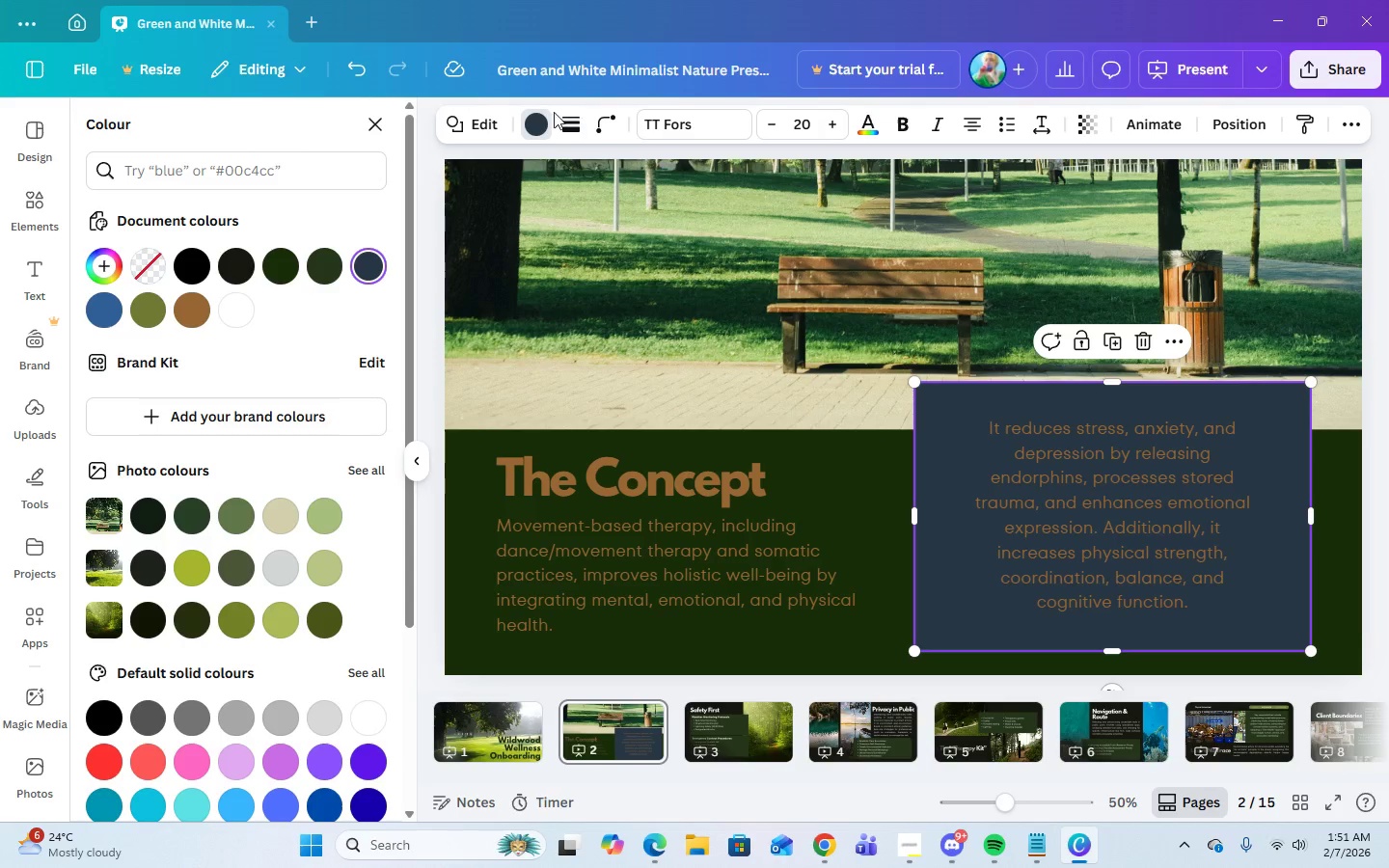 
left_click([528, 132])
 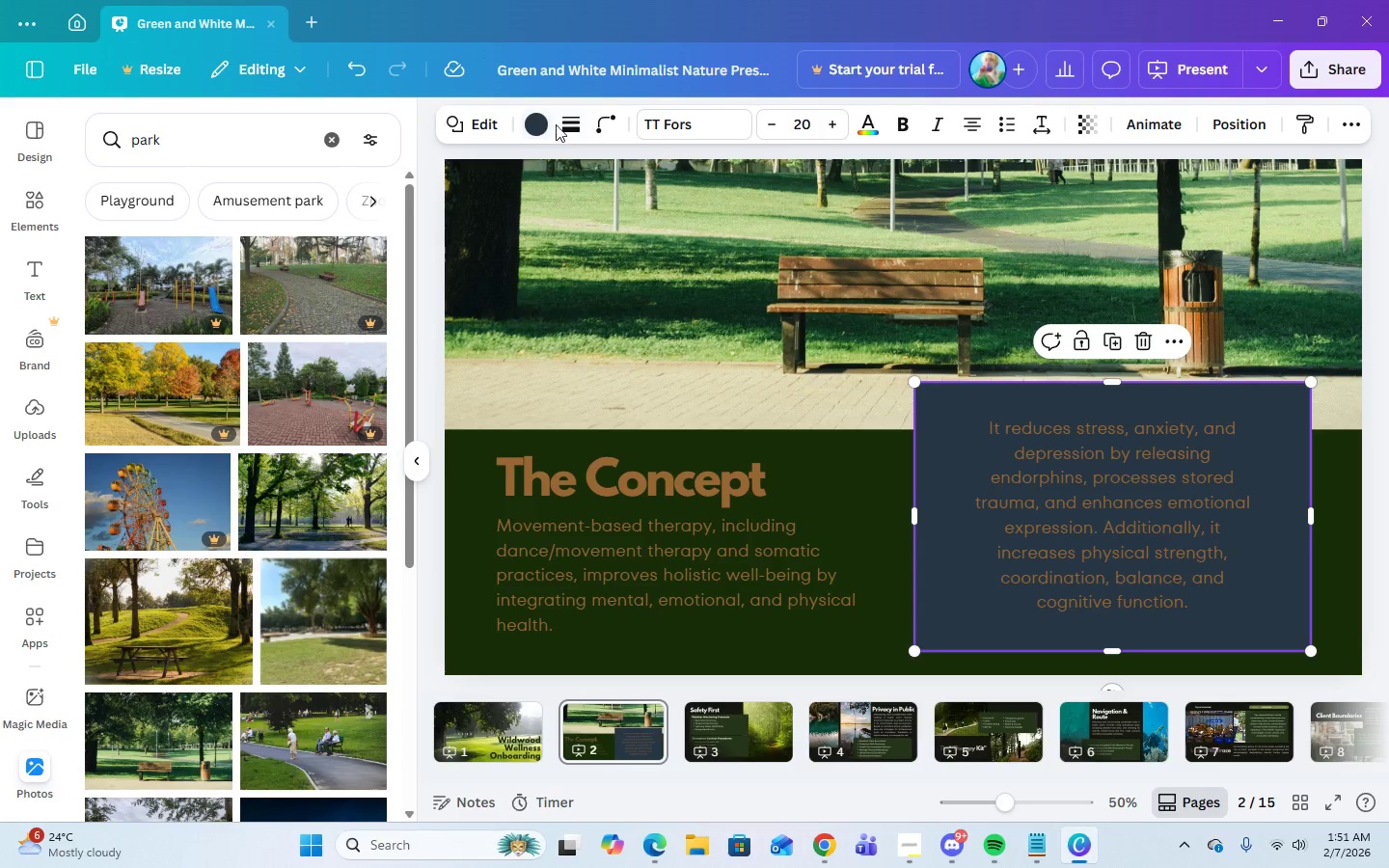 
left_click([544, 125])
 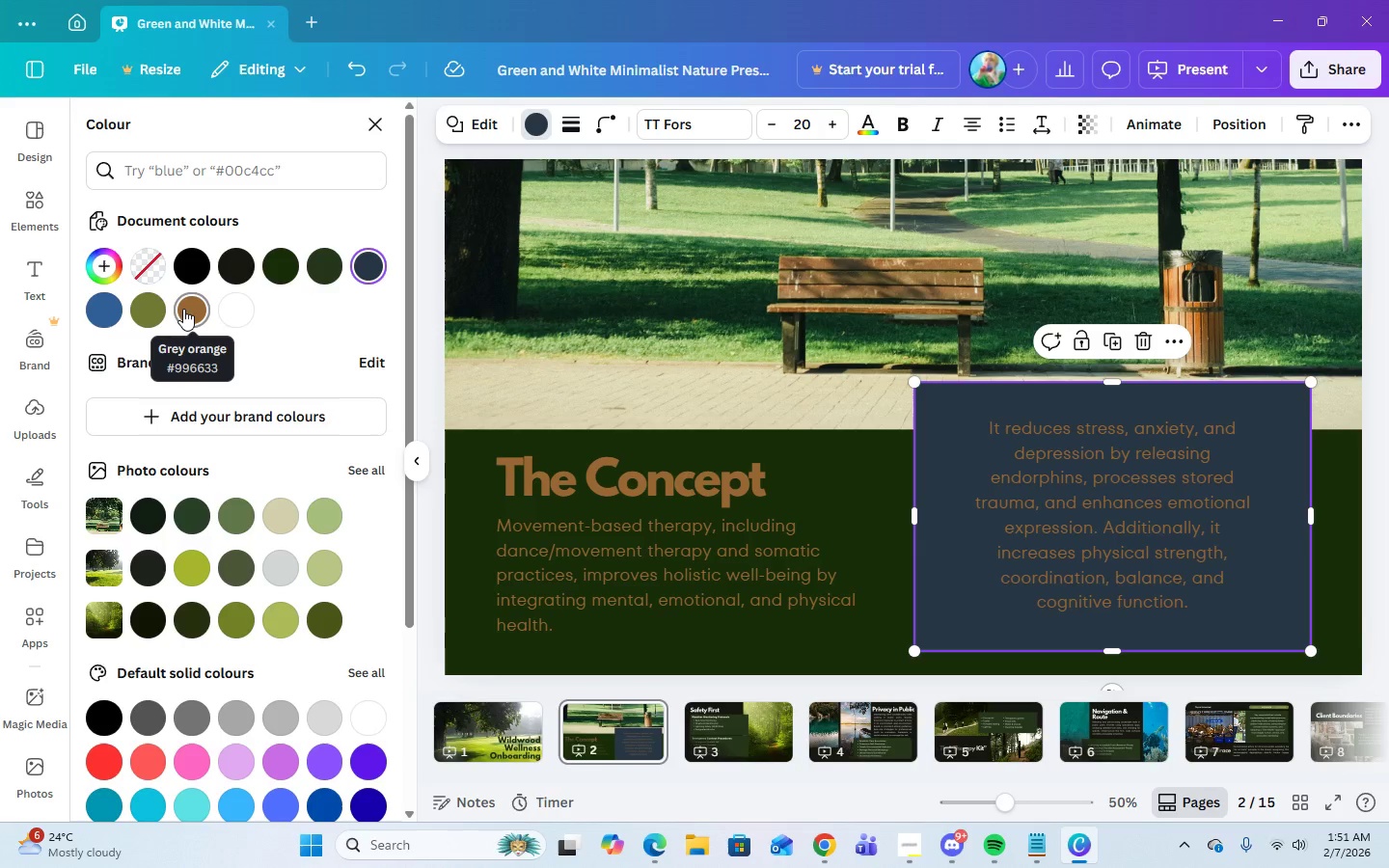 
left_click([183, 309])
 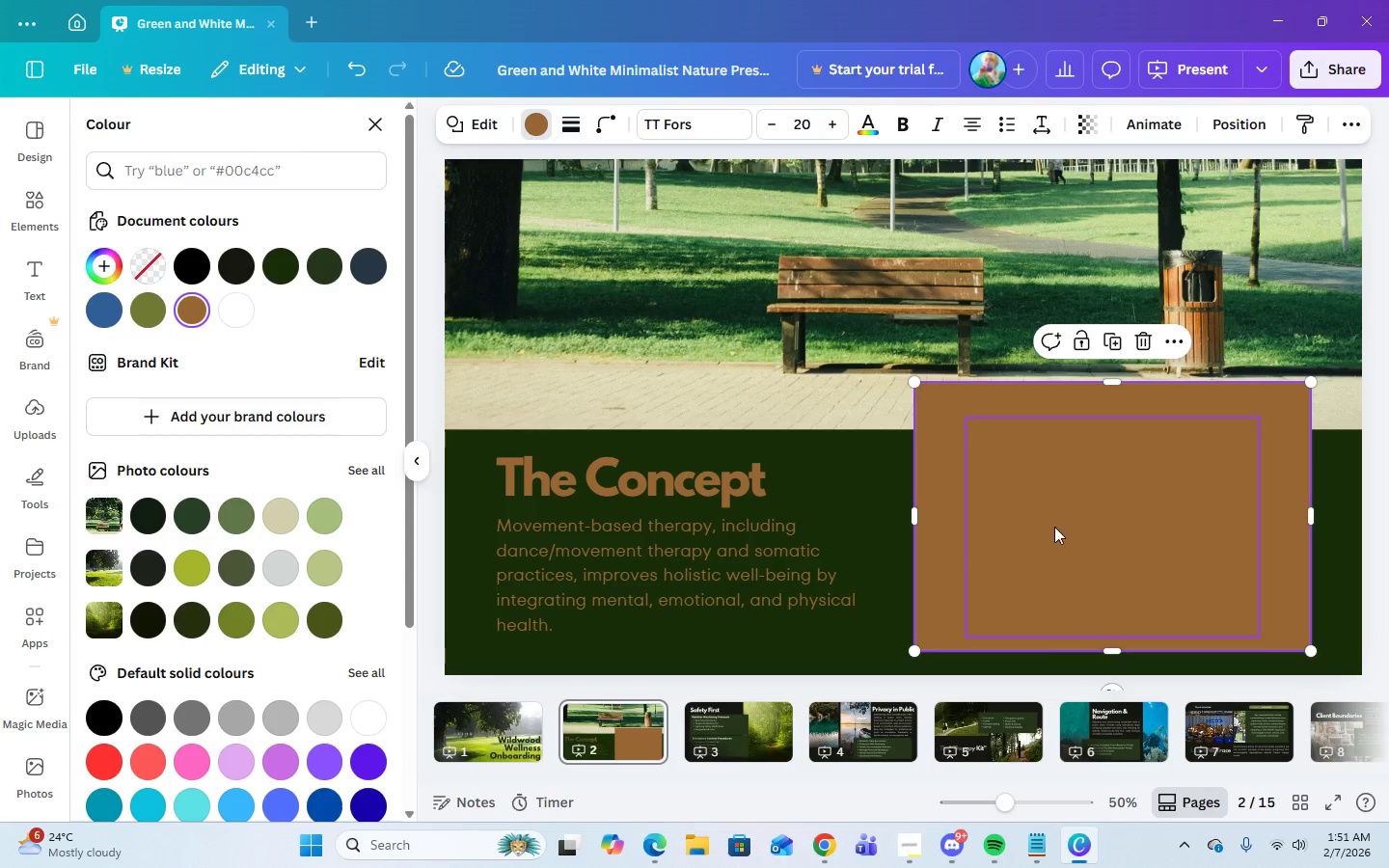 
left_click([1104, 507])
 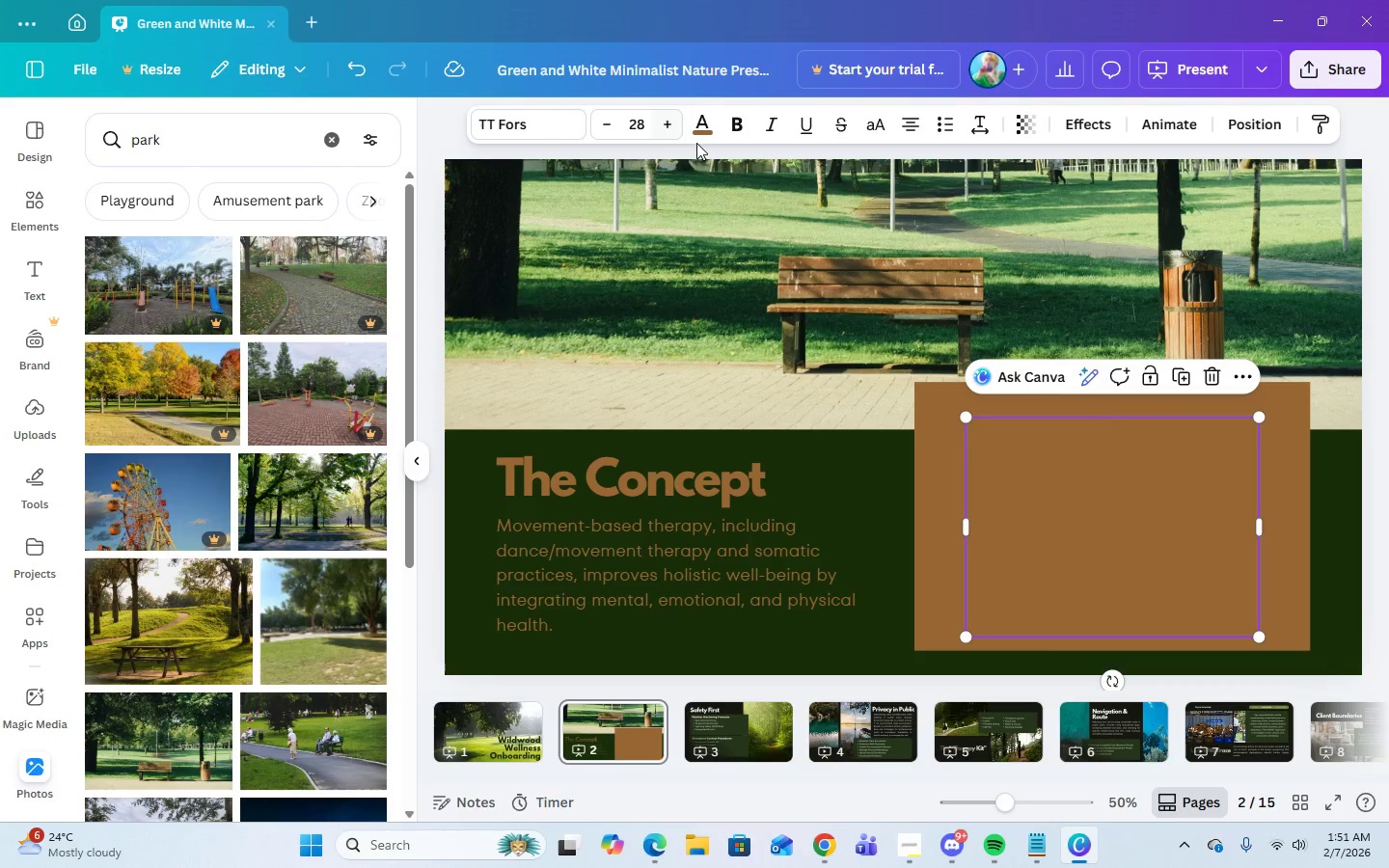 
left_click([697, 126])
 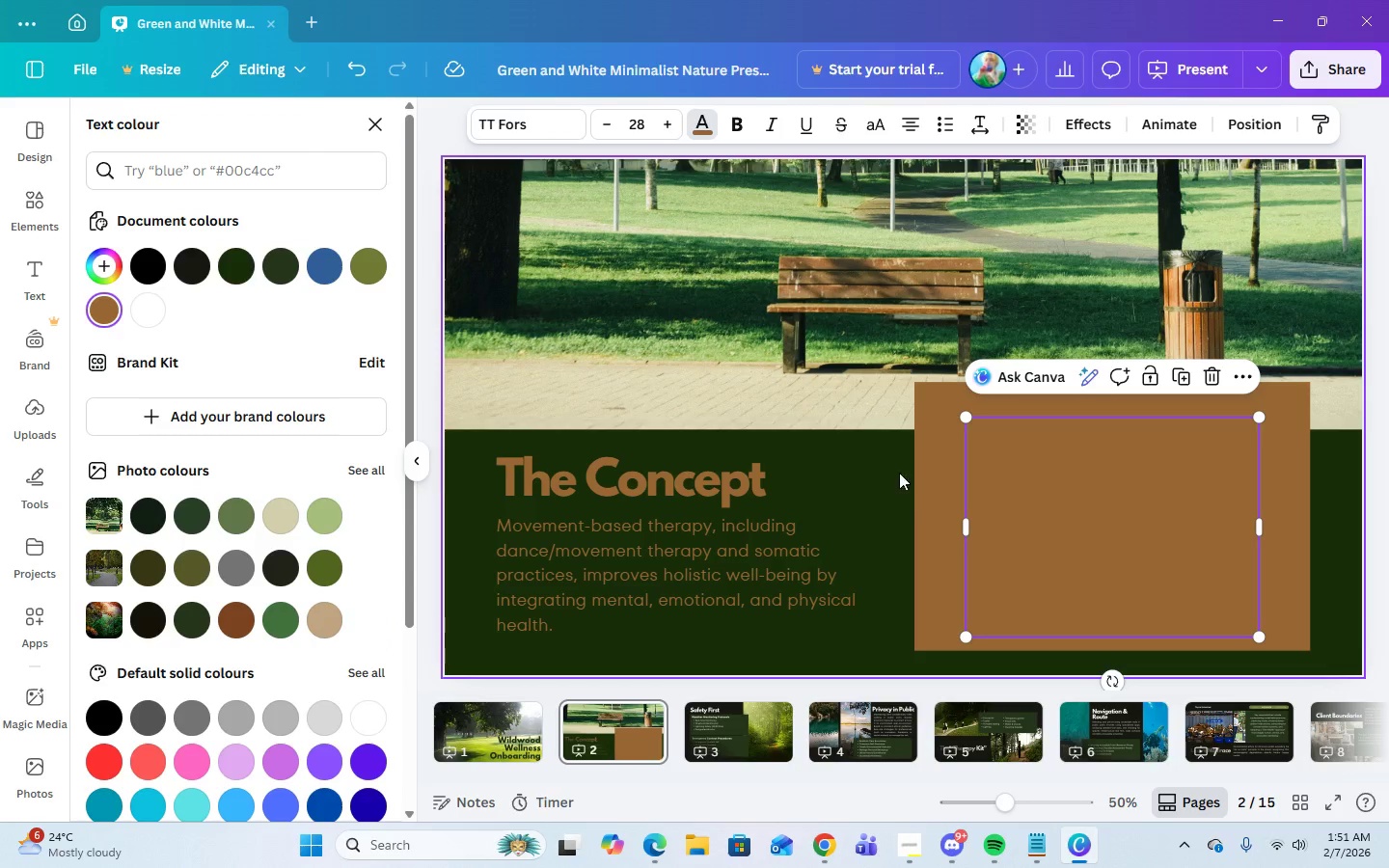 
wait(5.3)
 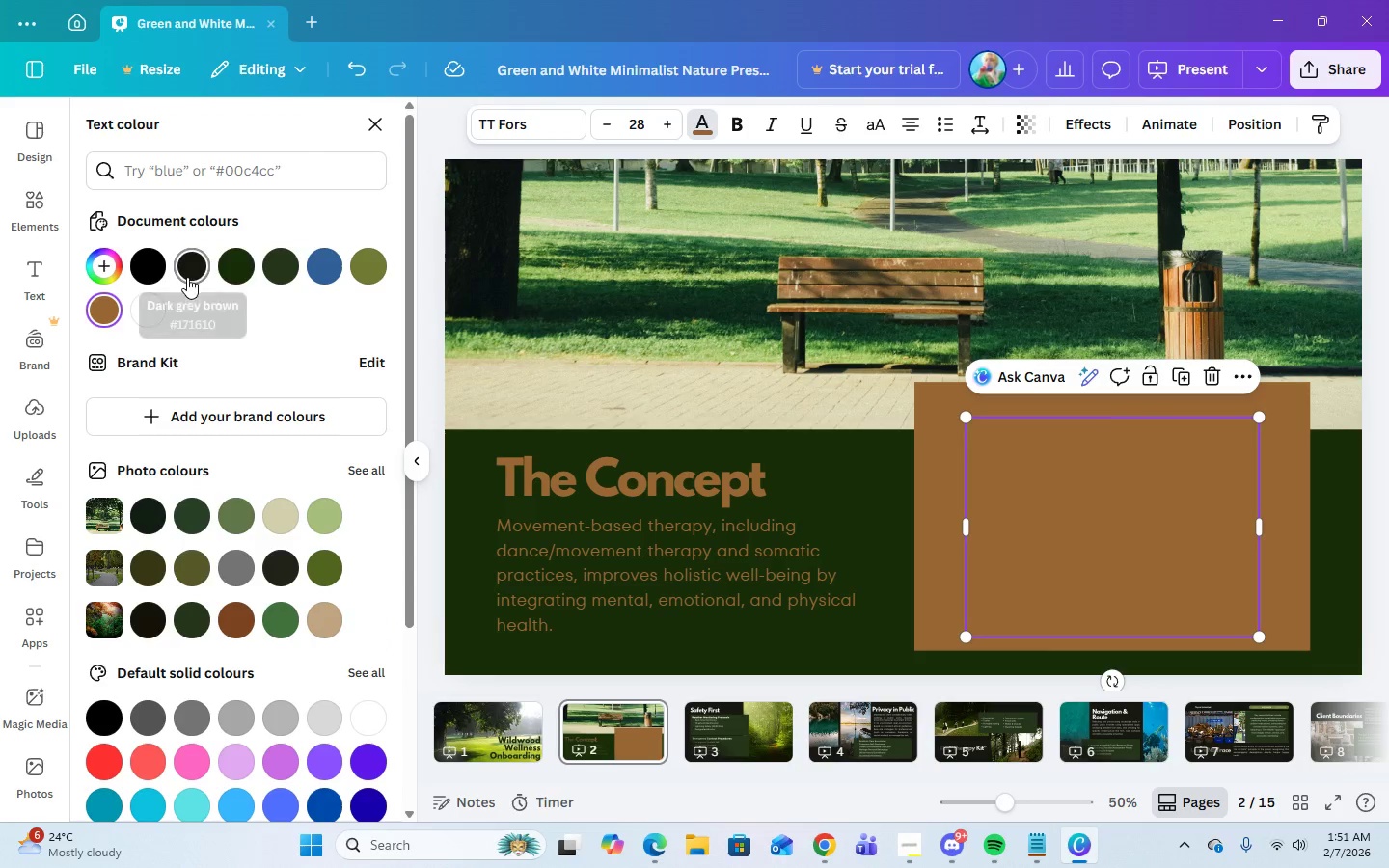 
left_click([105, 269])
 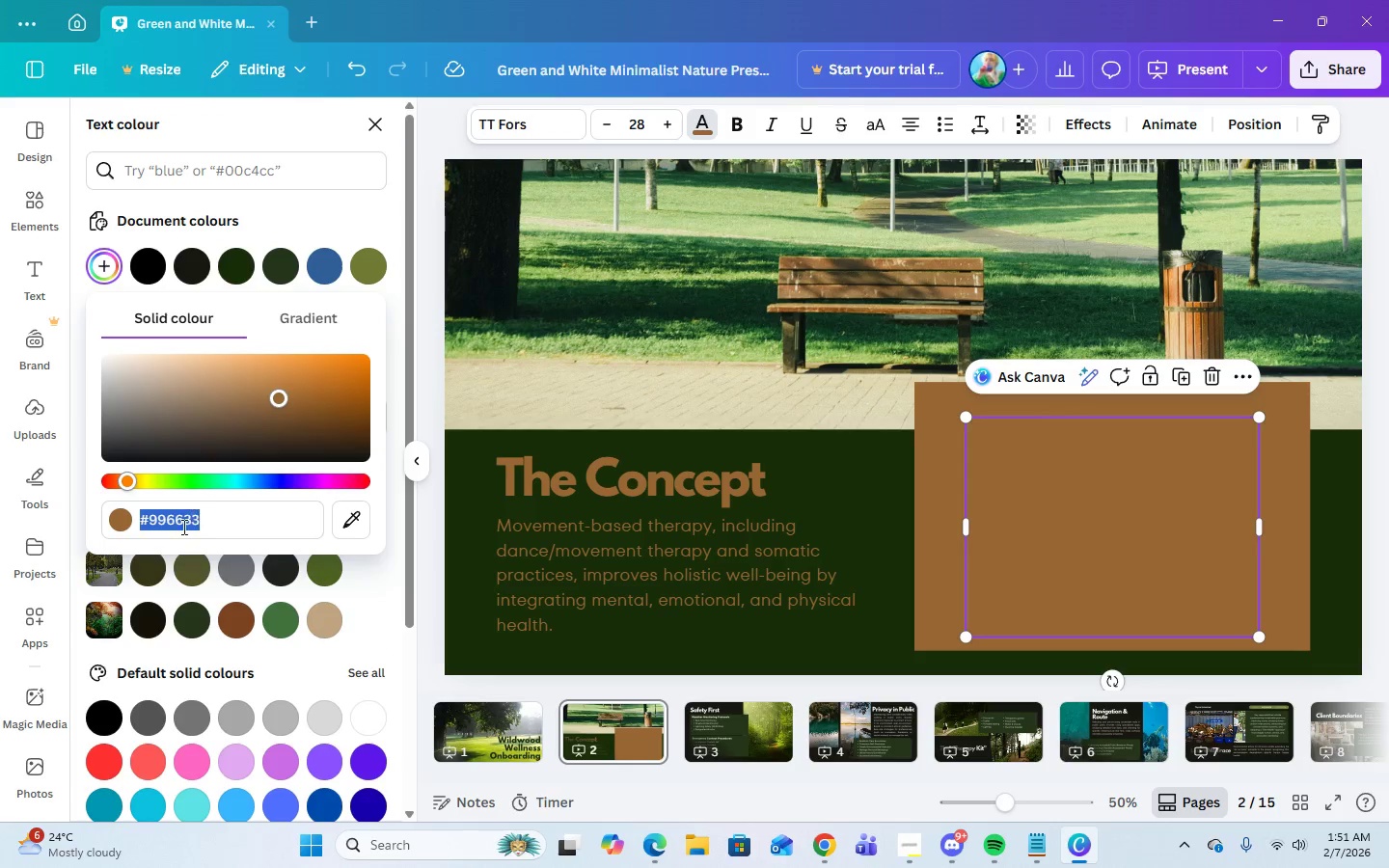 
right_click([177, 519])
 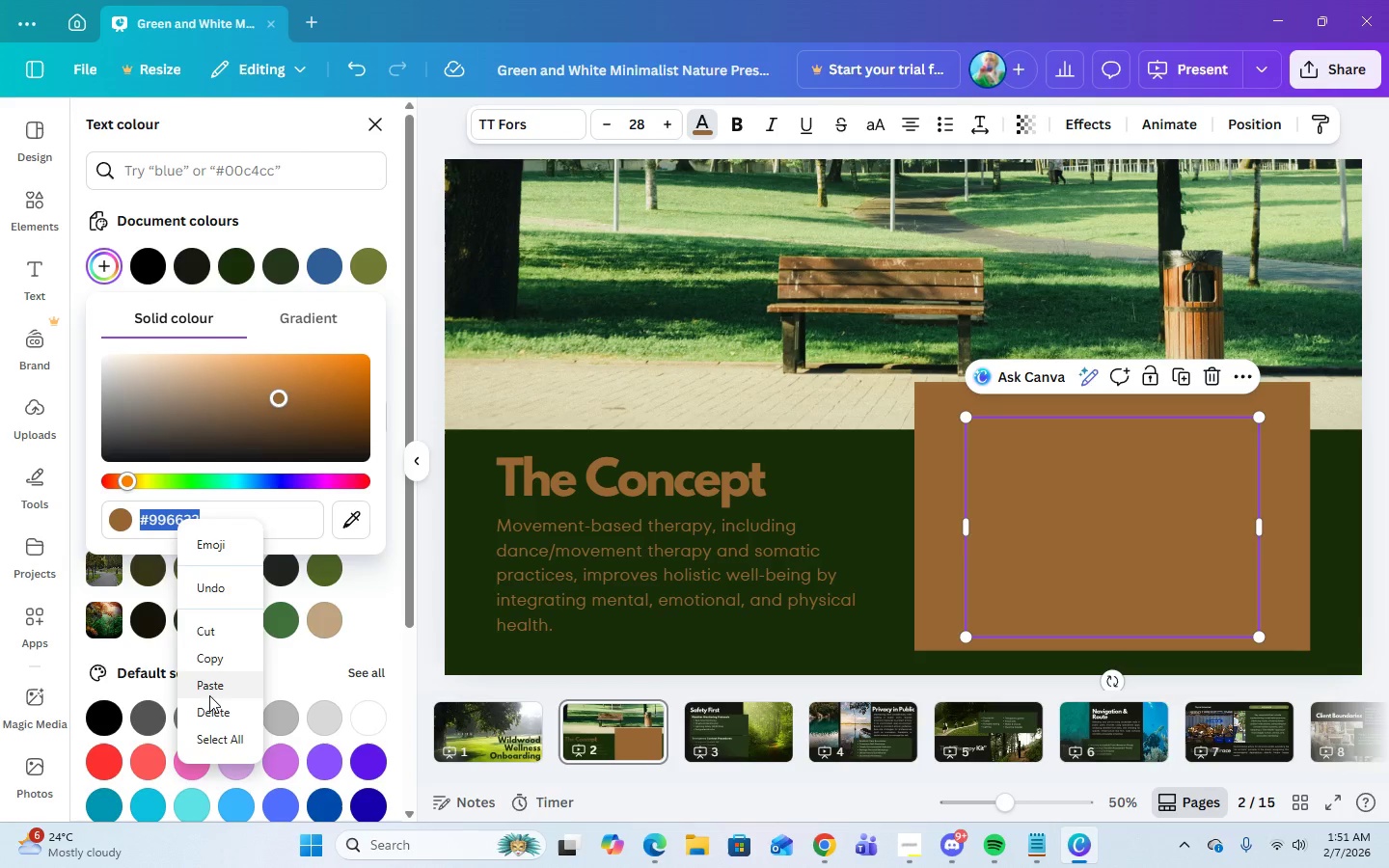 
left_click([209, 687])
 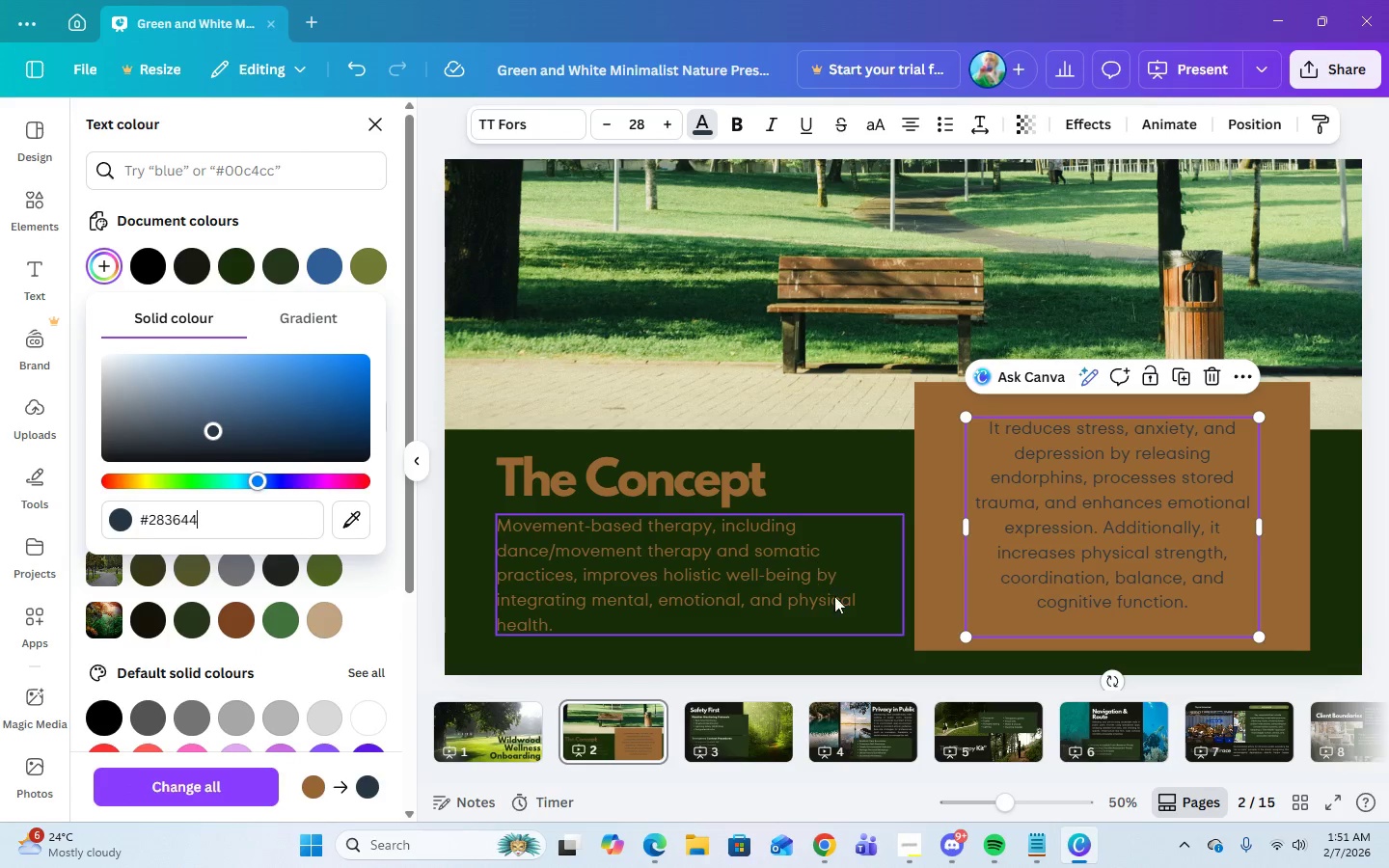 
left_click([859, 647])
 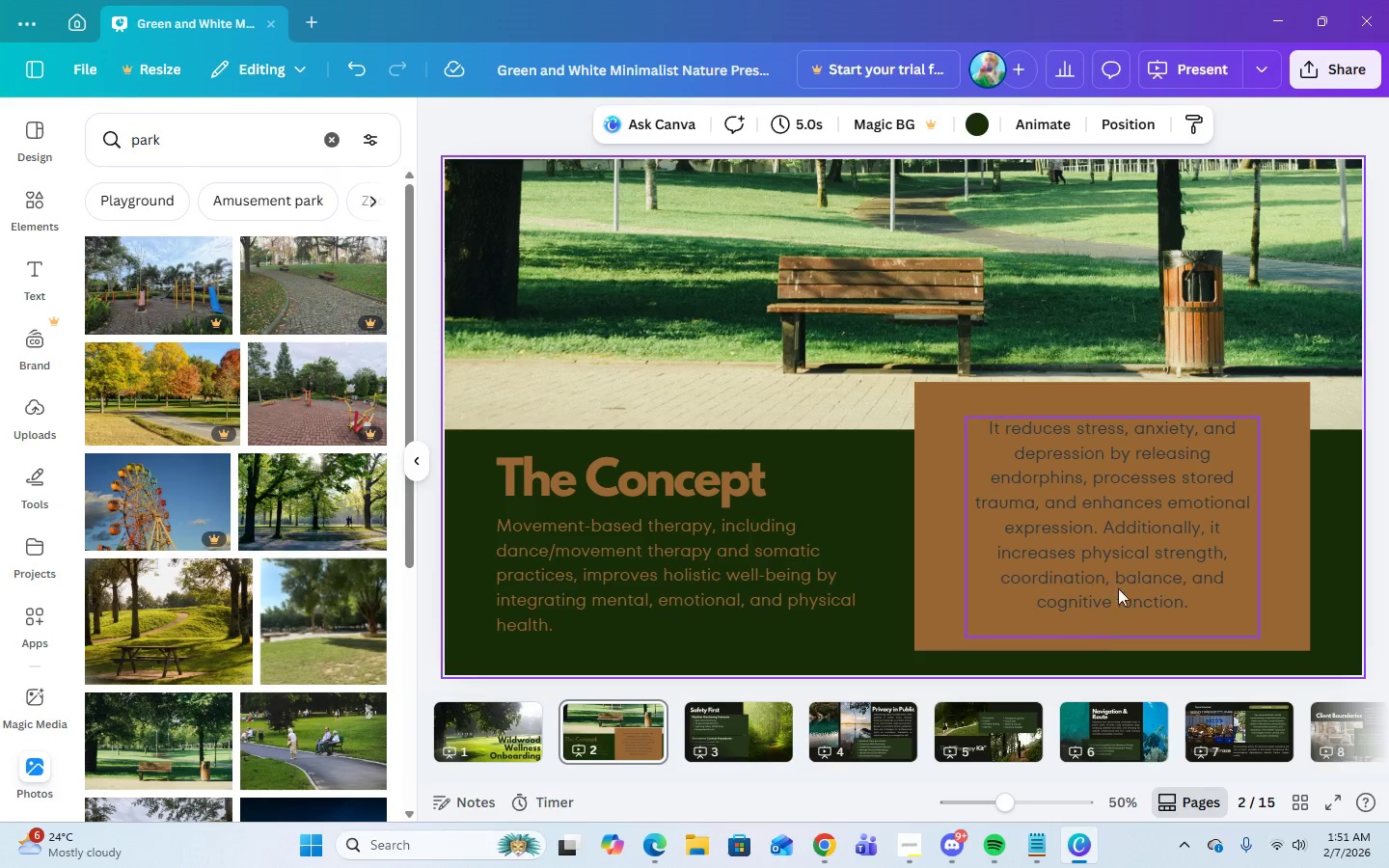 
wait(12.06)
 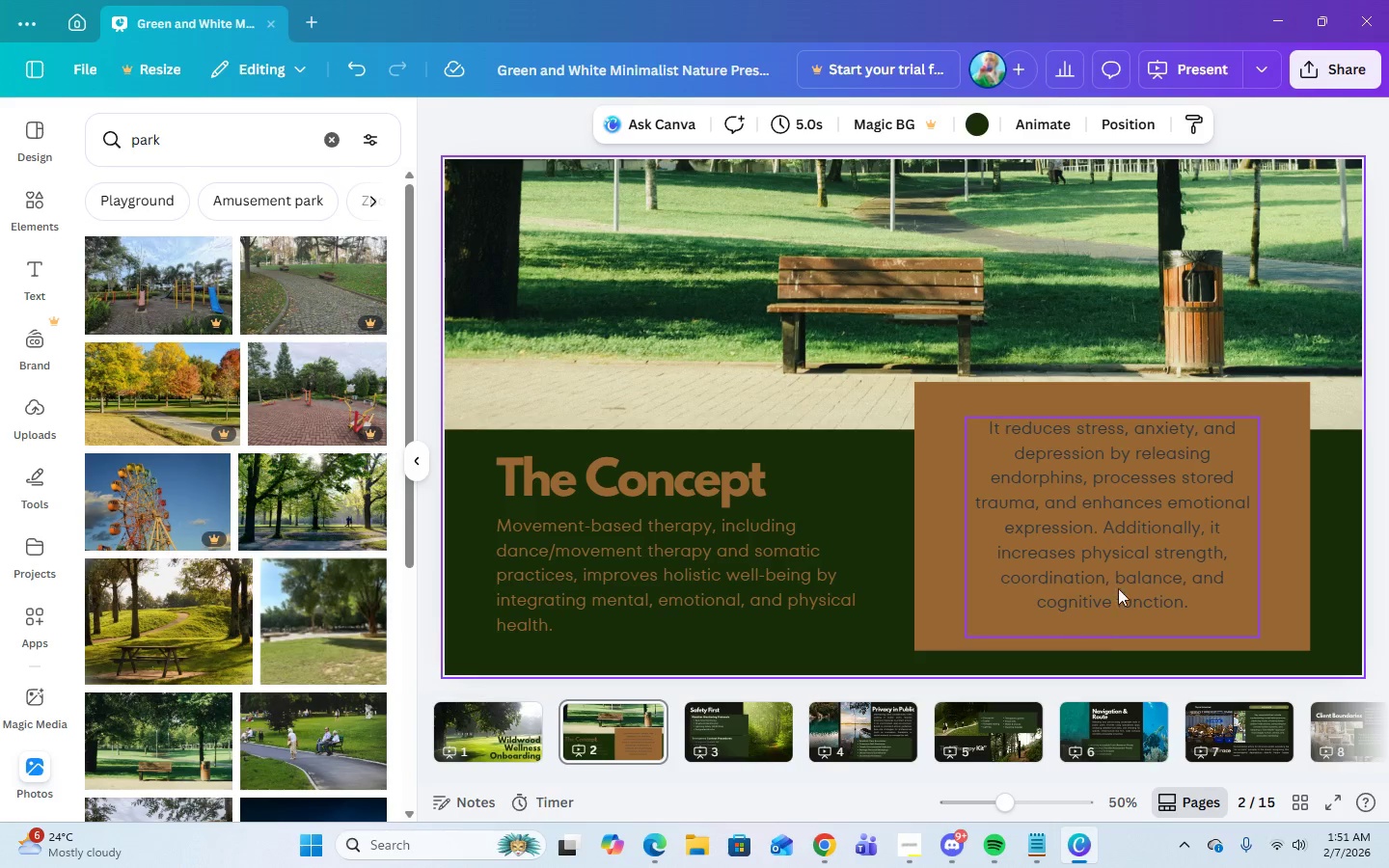 
left_click([858, 732])
 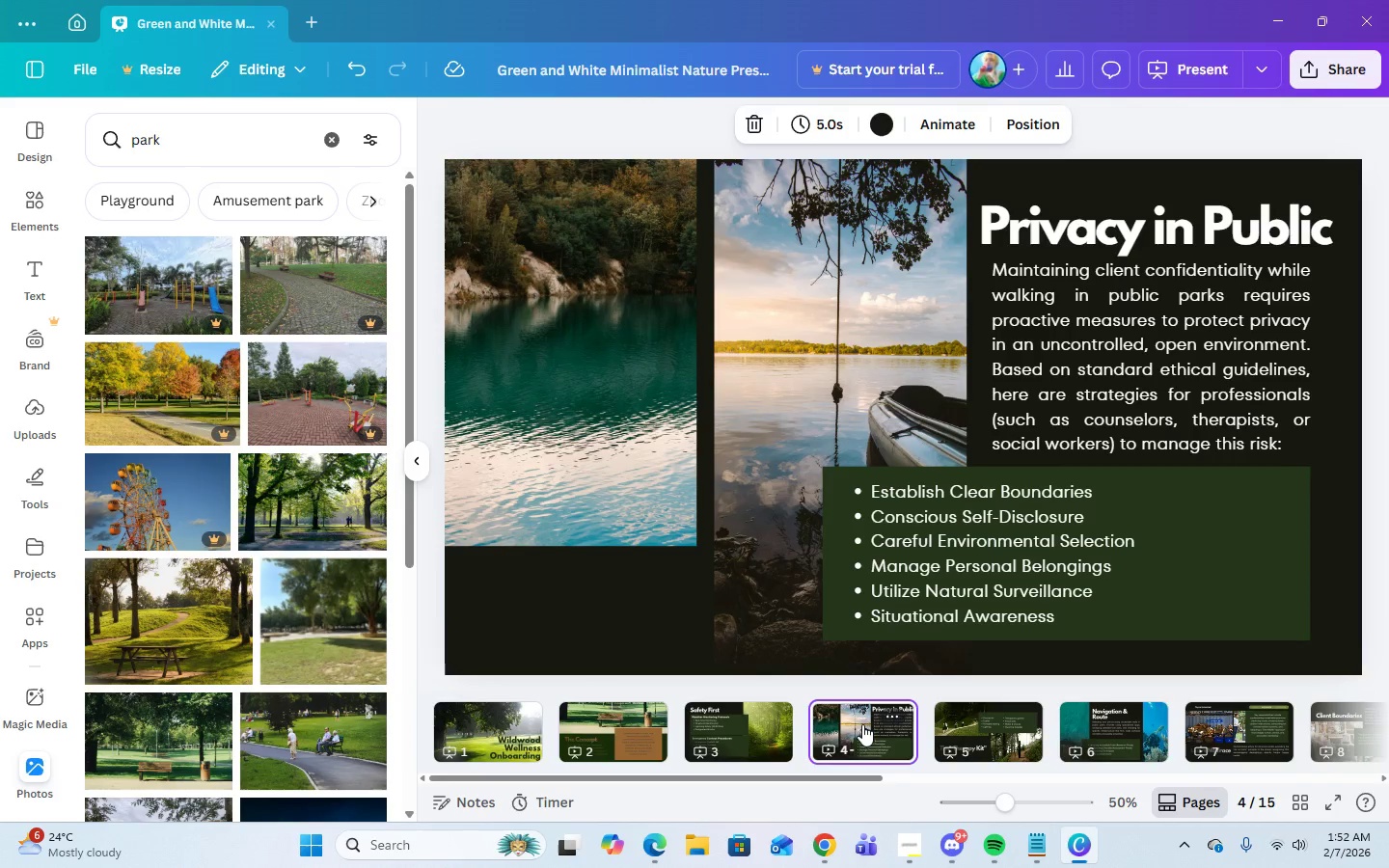 
wait(5.45)
 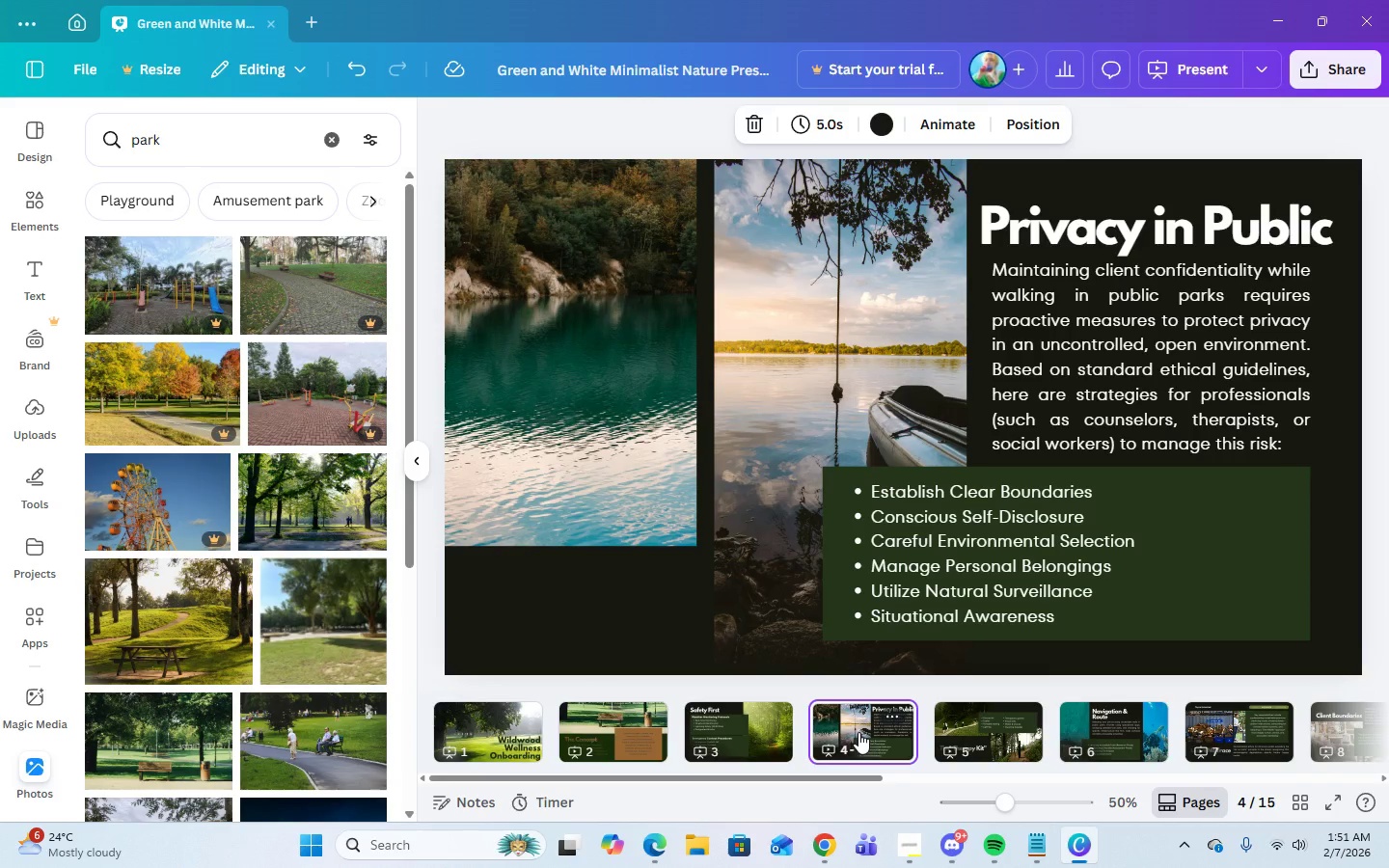 
left_click([662, 719])
 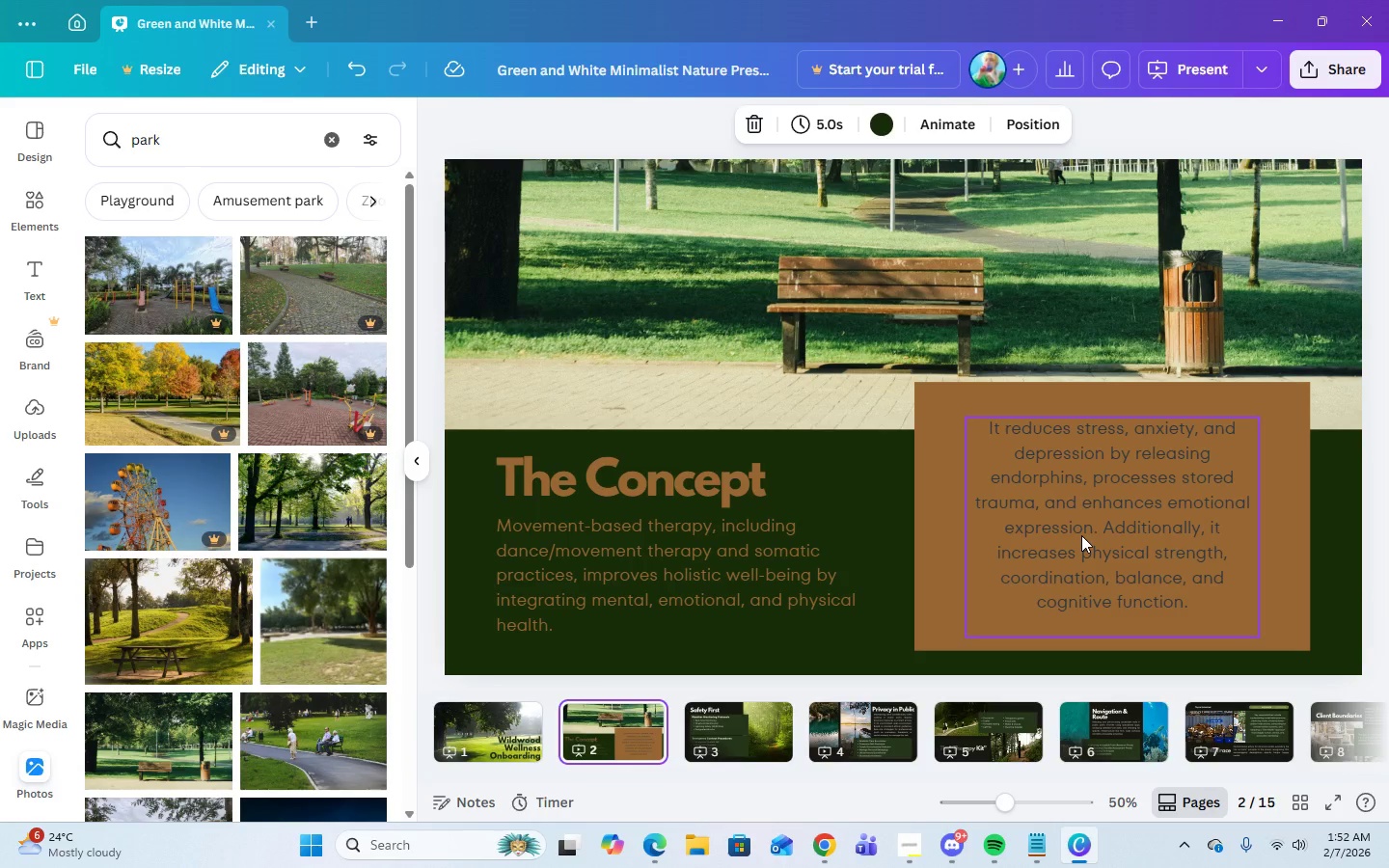 
left_click([1081, 535])
 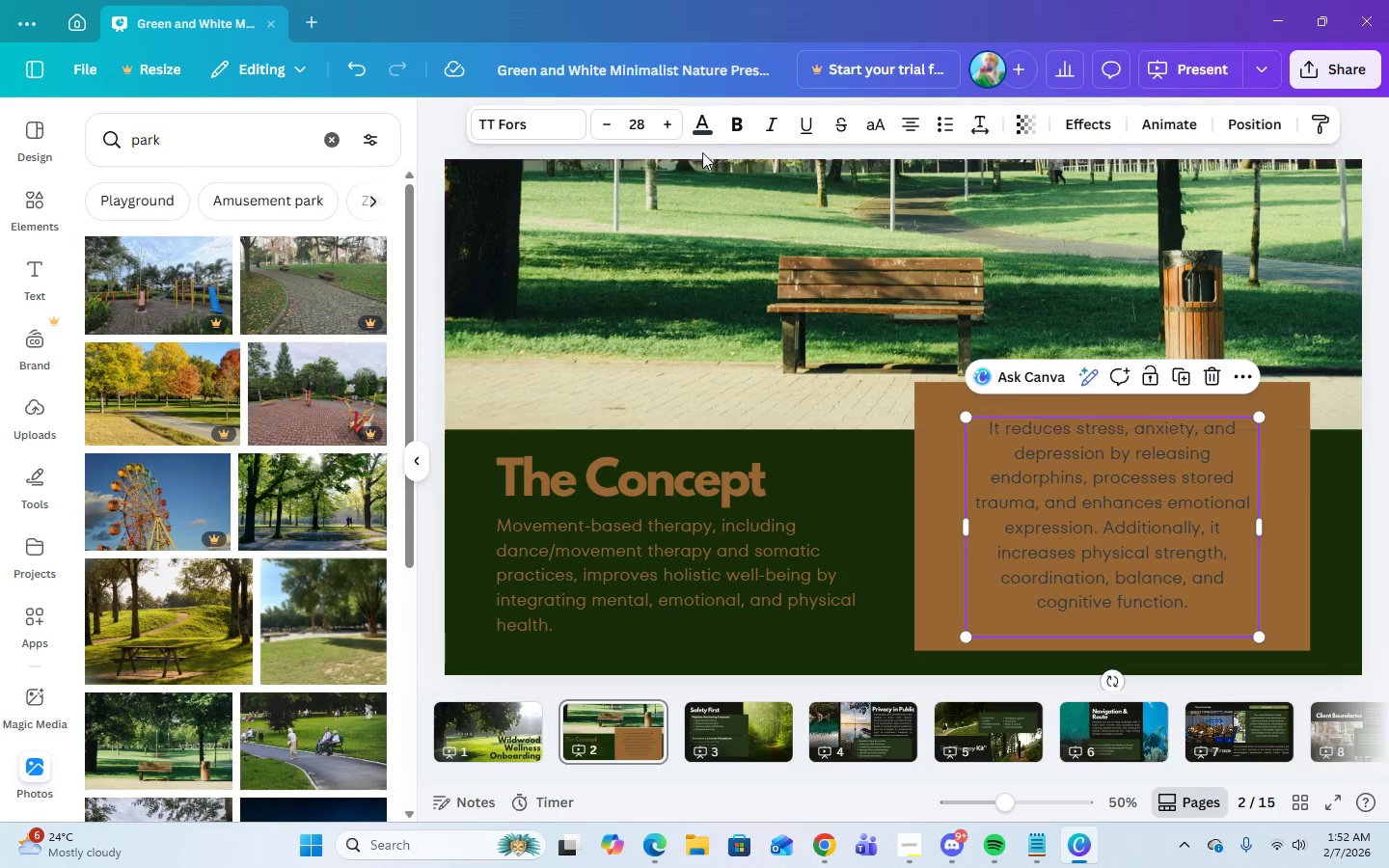 
left_click([701, 131])
 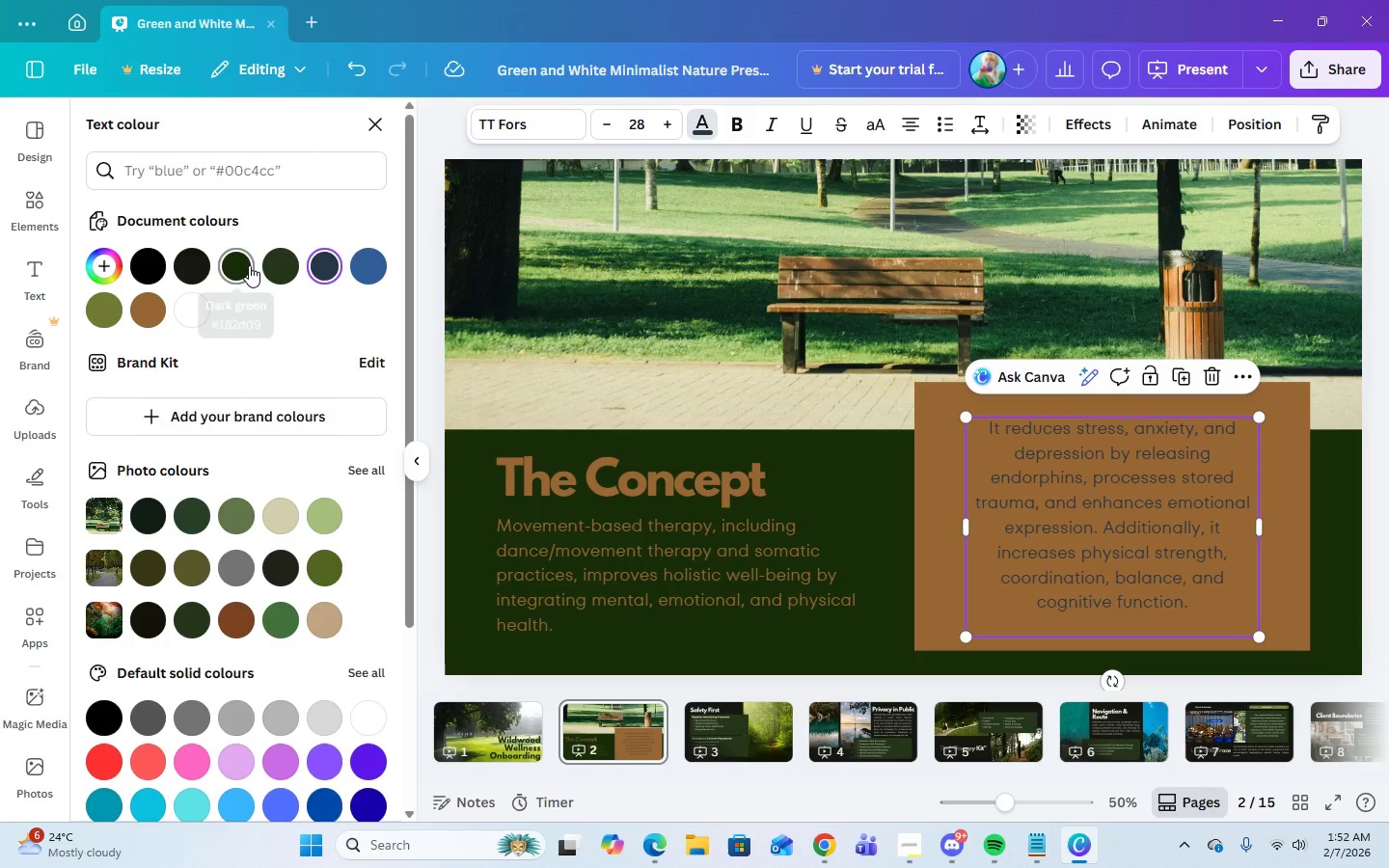 
left_click([249, 265])
 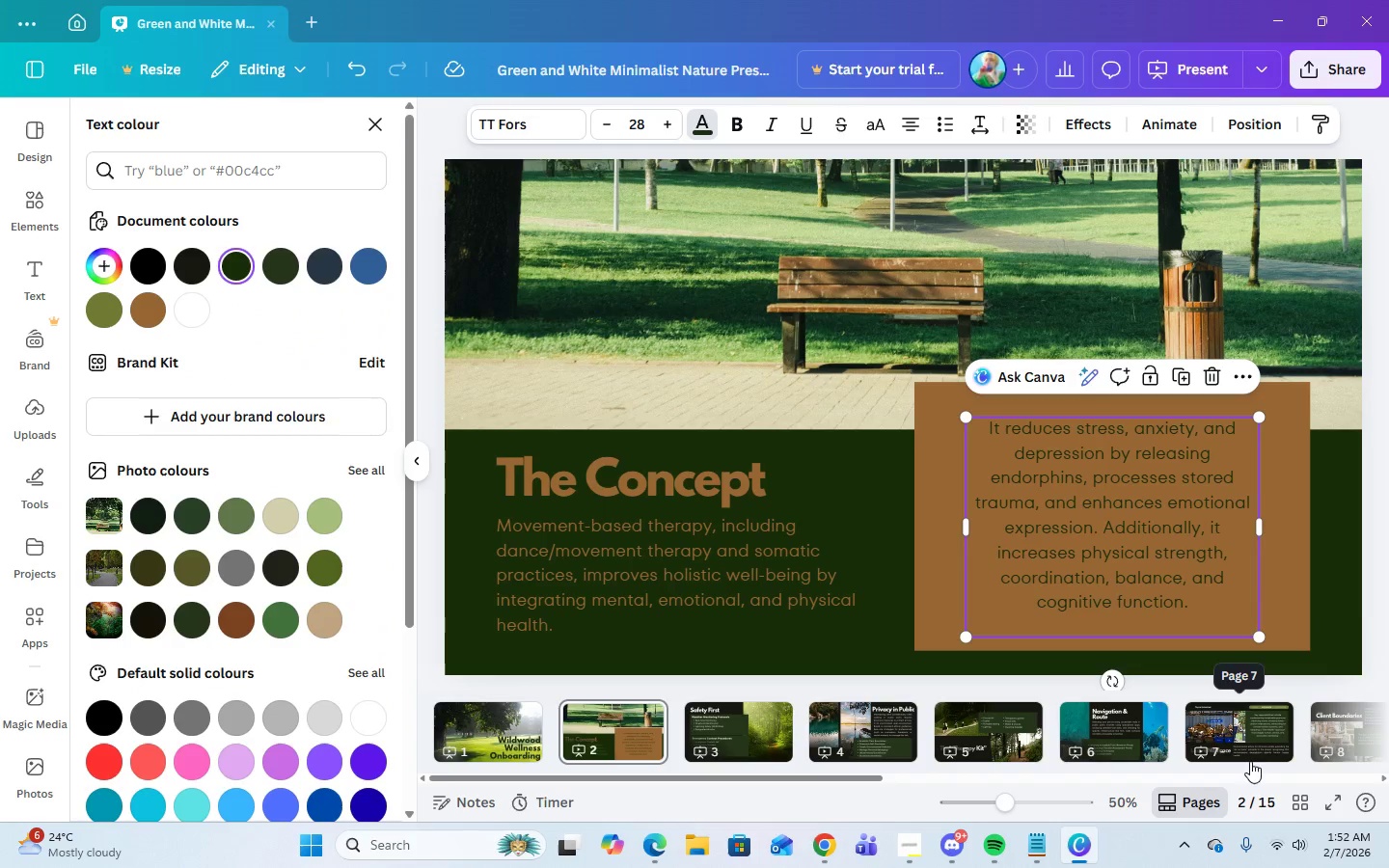 
wait(6.19)
 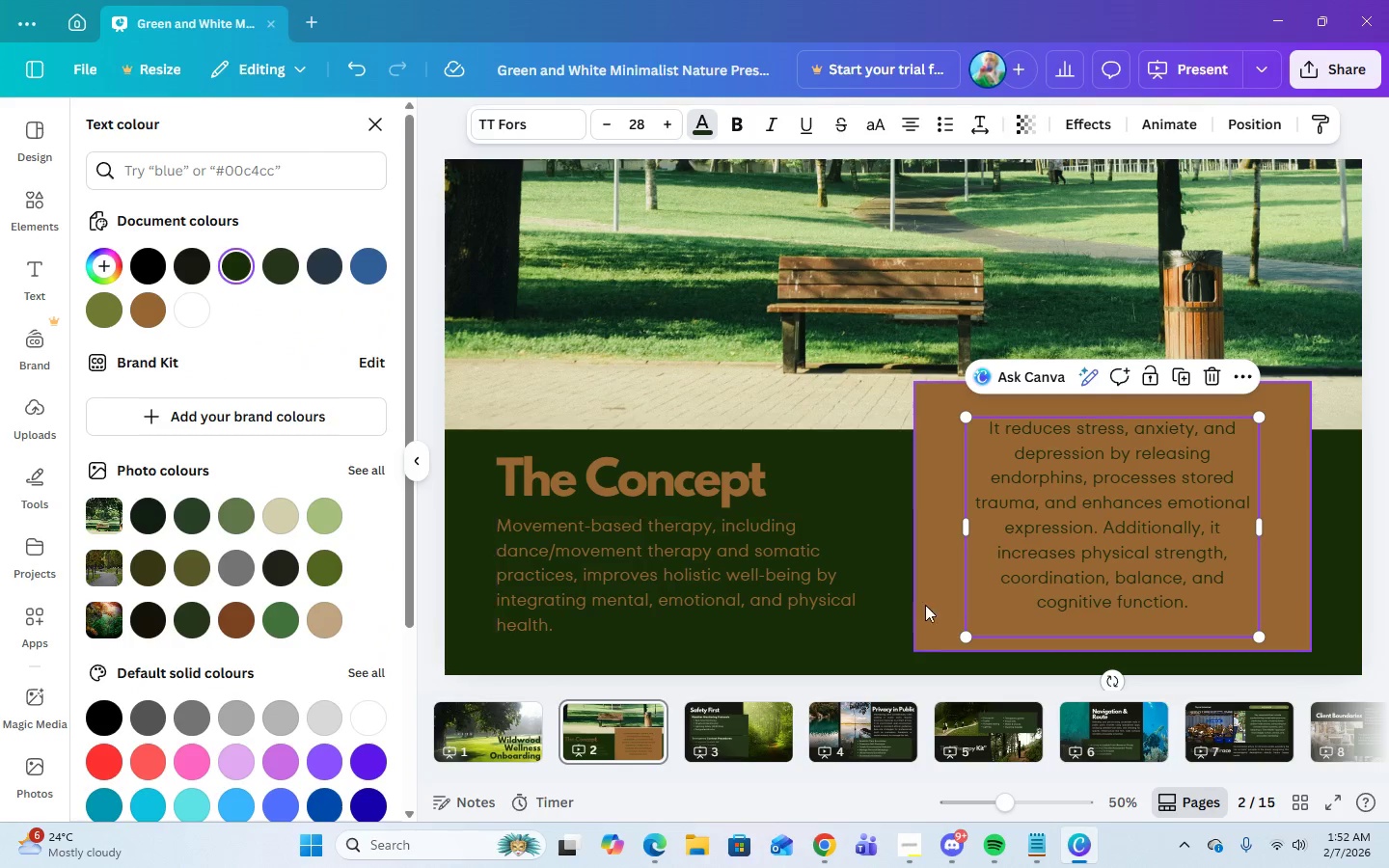 
left_click([729, 717])
 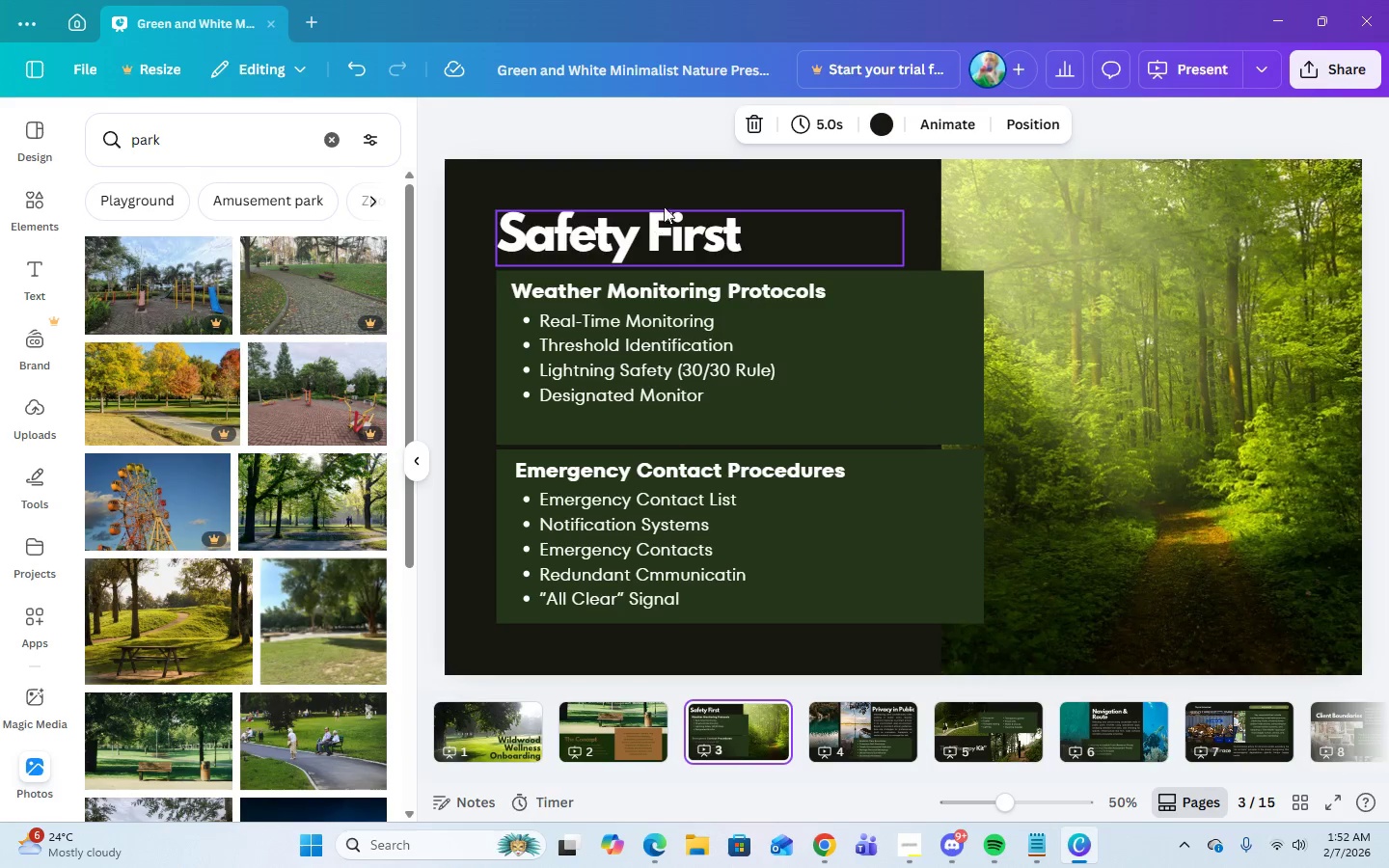 
left_click([667, 178])
 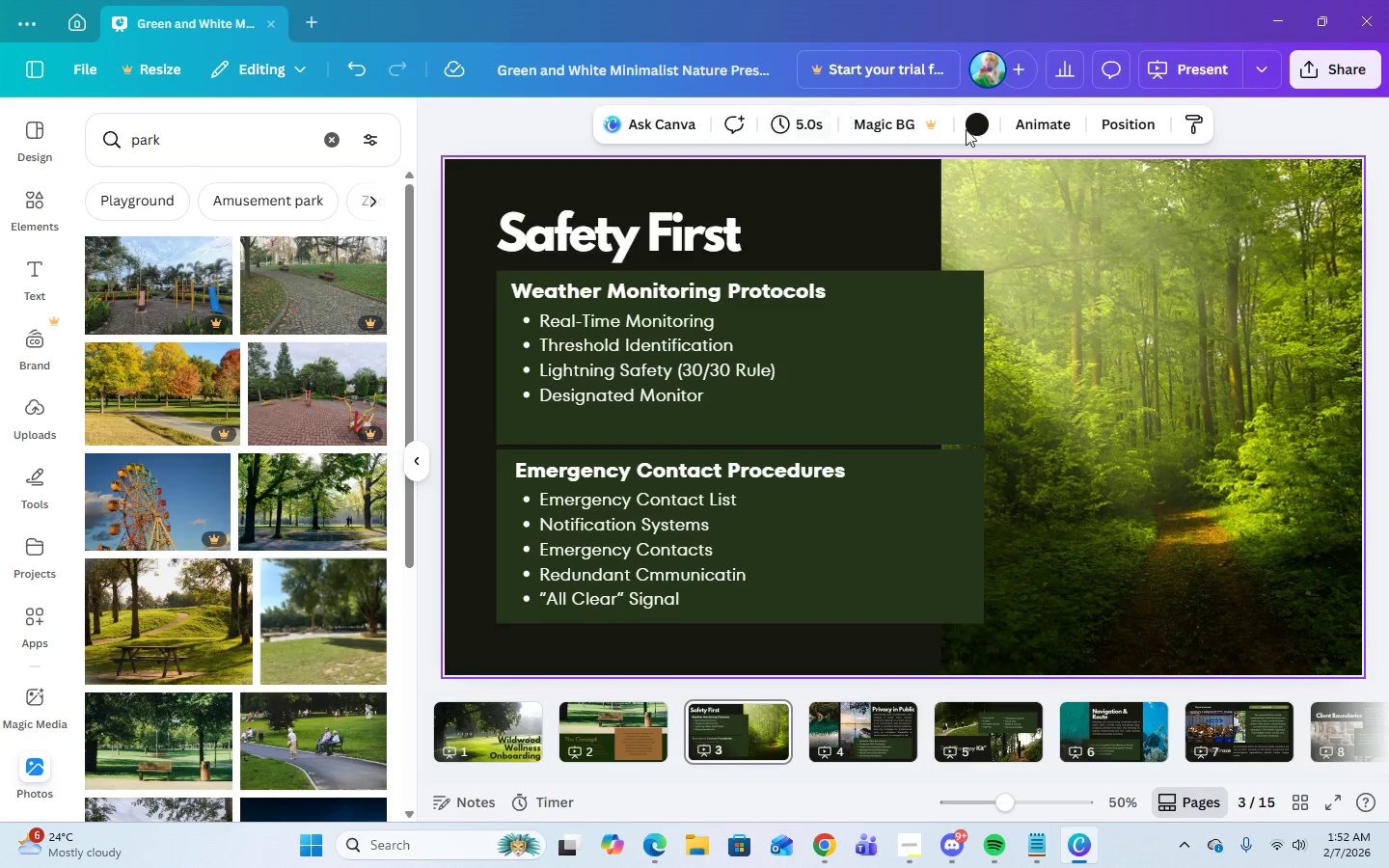 
left_click([972, 131])
 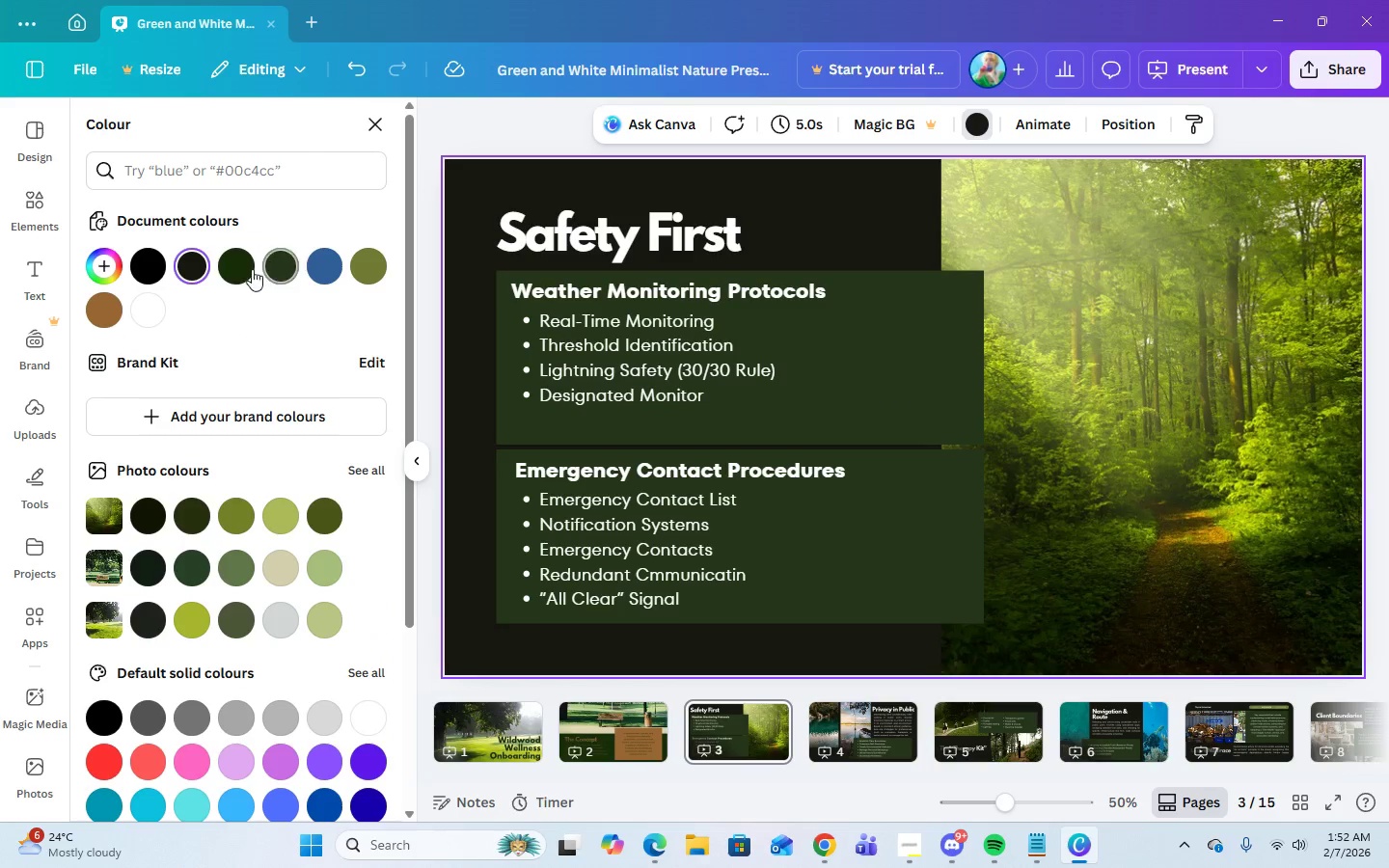 
left_click([234, 272])
 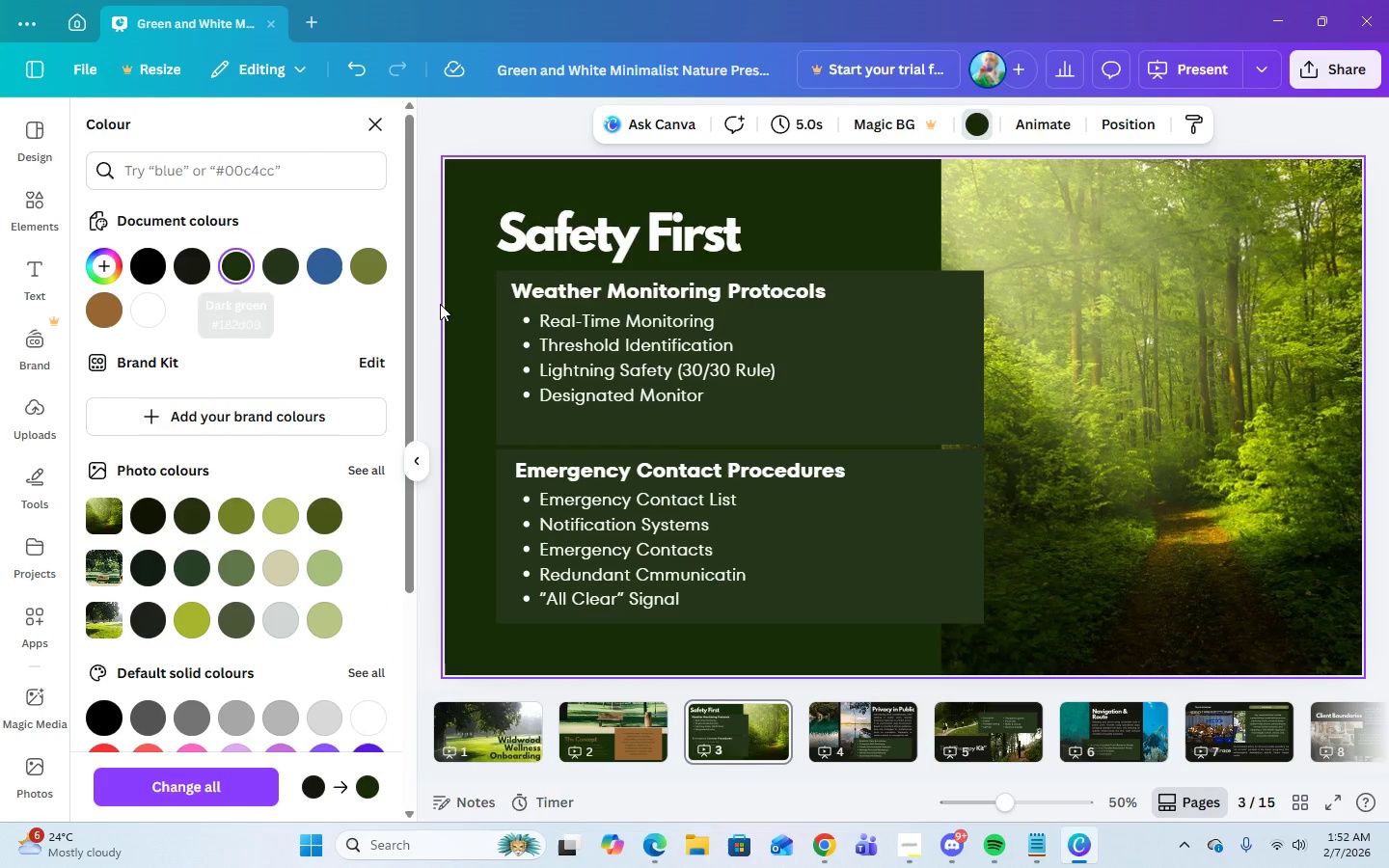 
left_click([532, 219])
 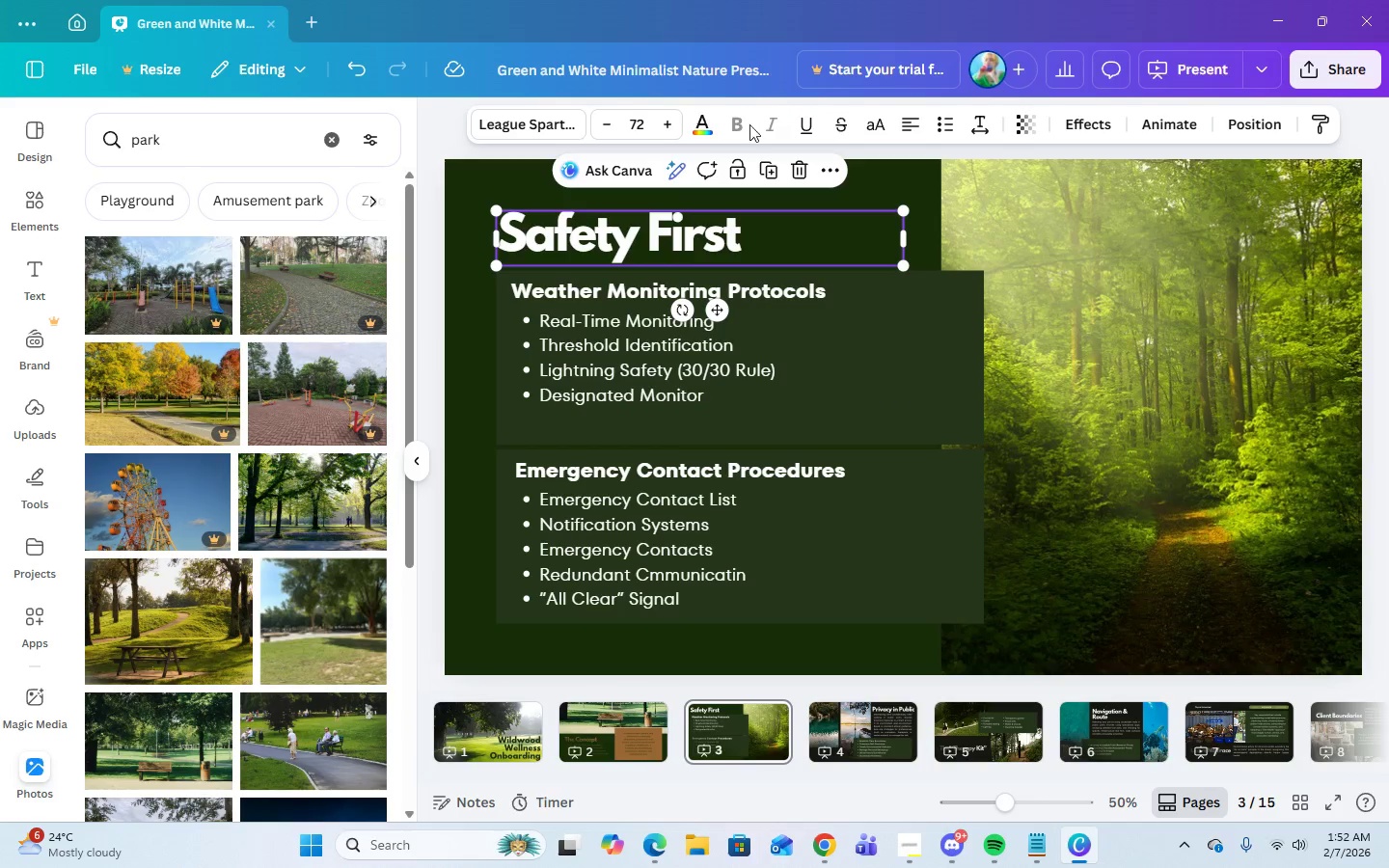 
left_click([706, 130])
 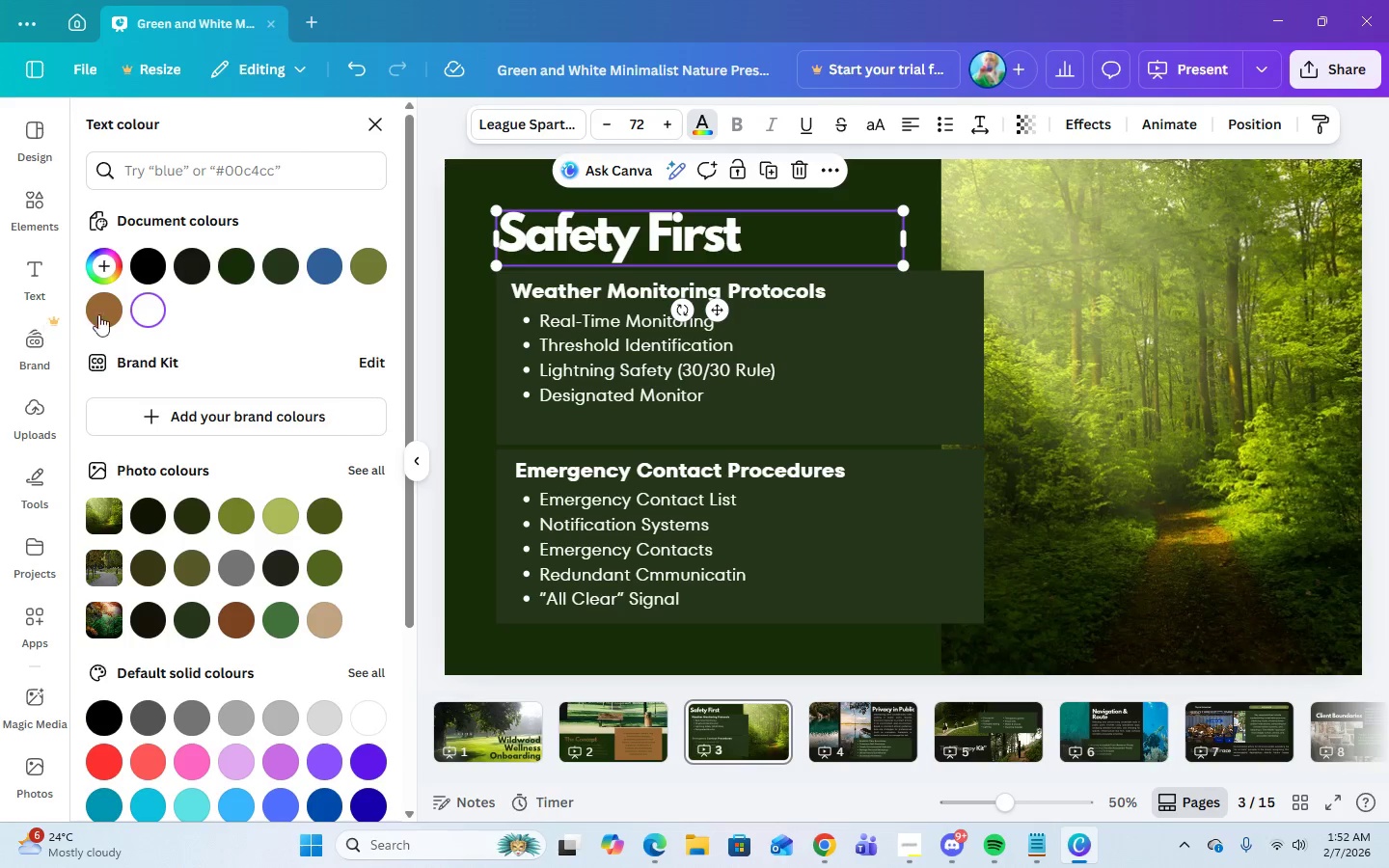 
left_click([106, 315])
 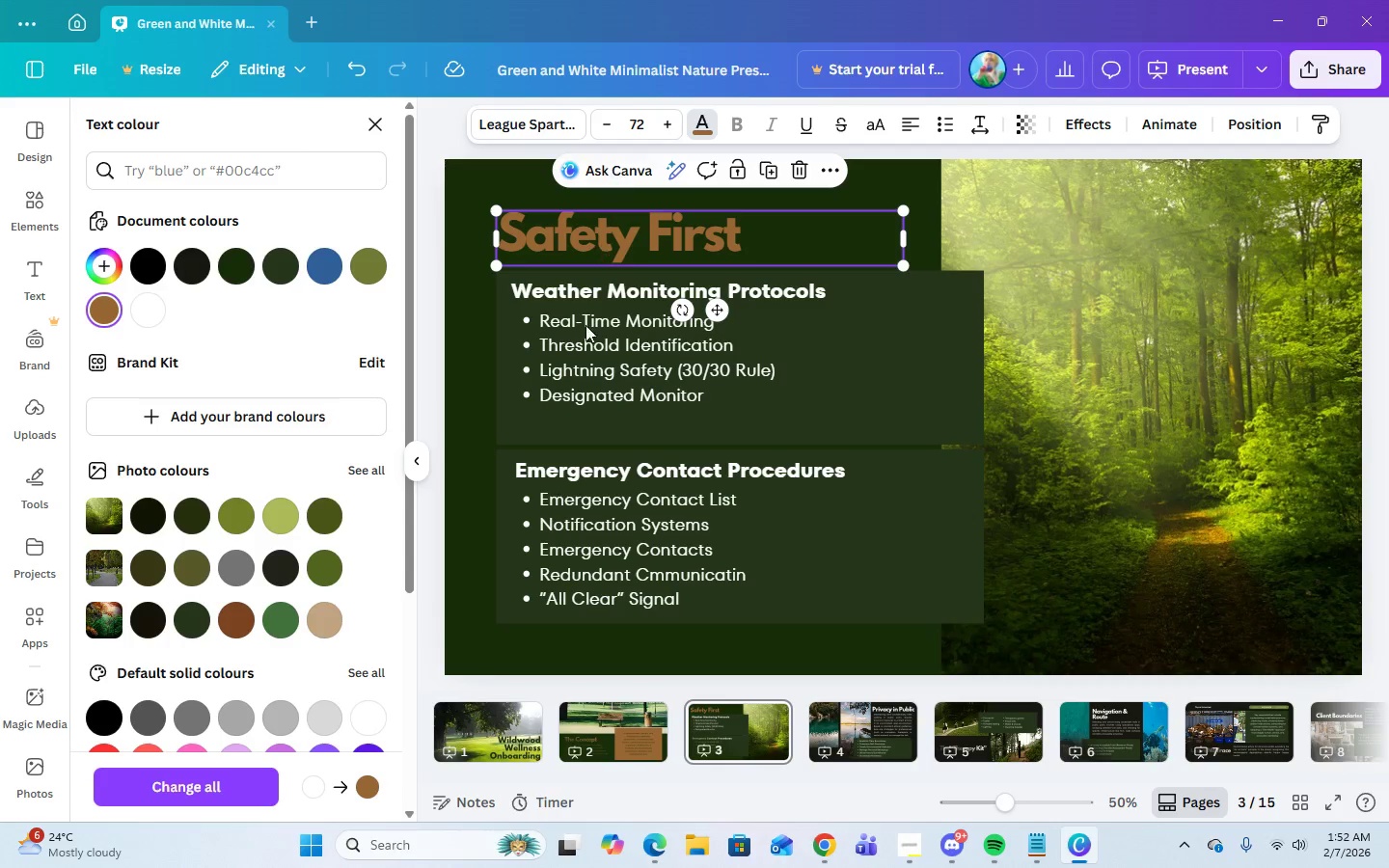 
left_click([569, 381])
 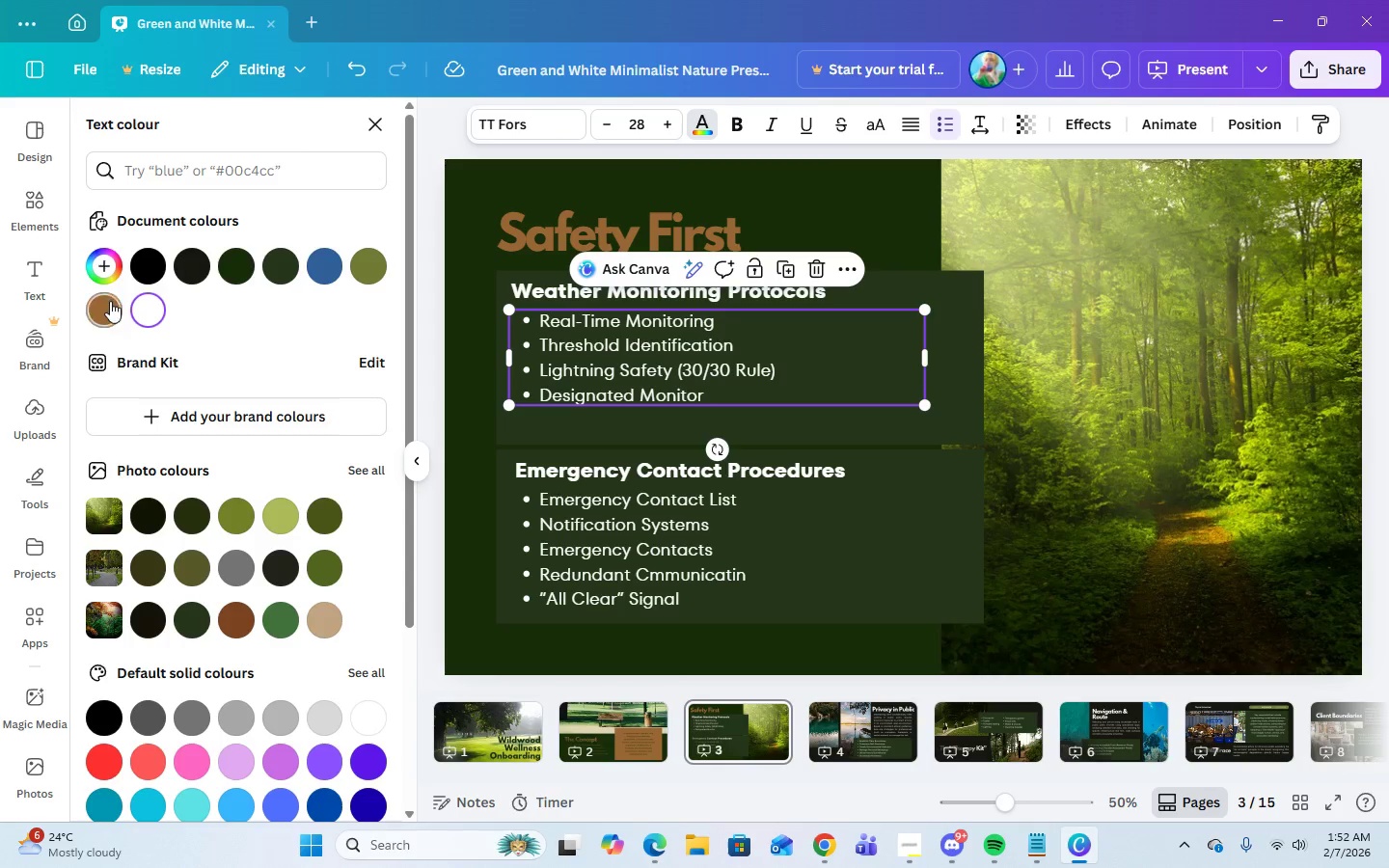 
left_click([110, 307])
 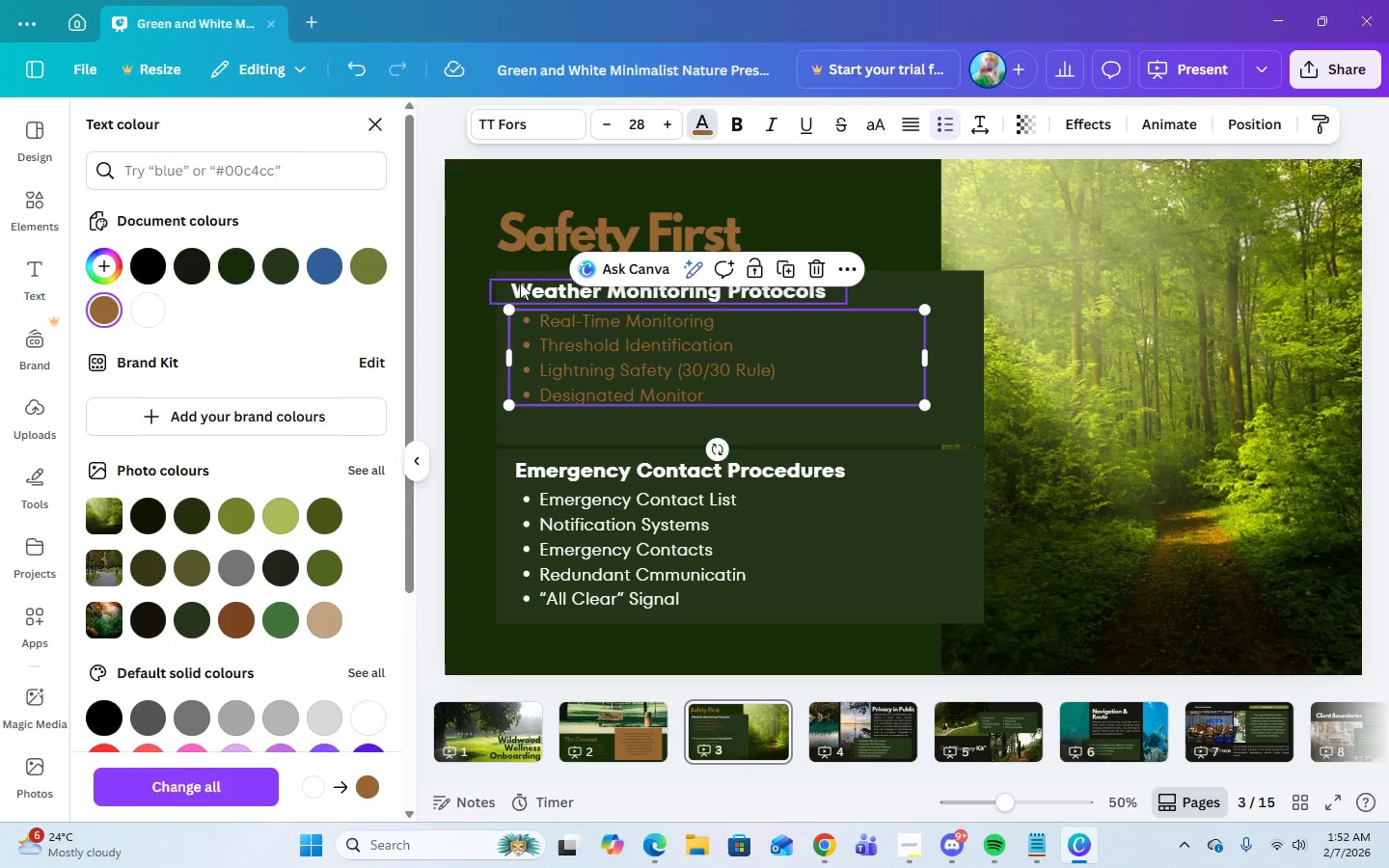 
left_click([520, 283])
 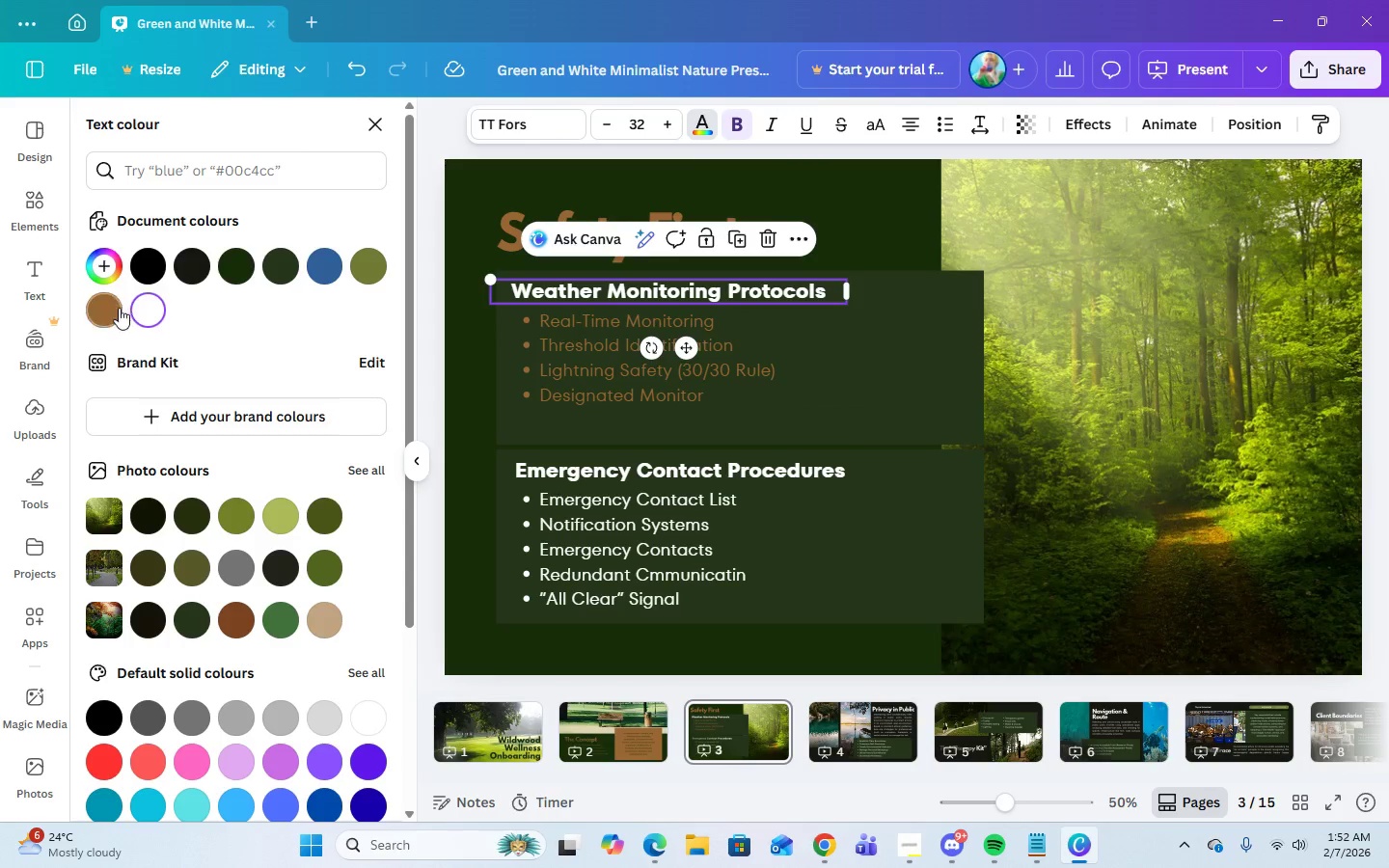 
left_click([115, 310])
 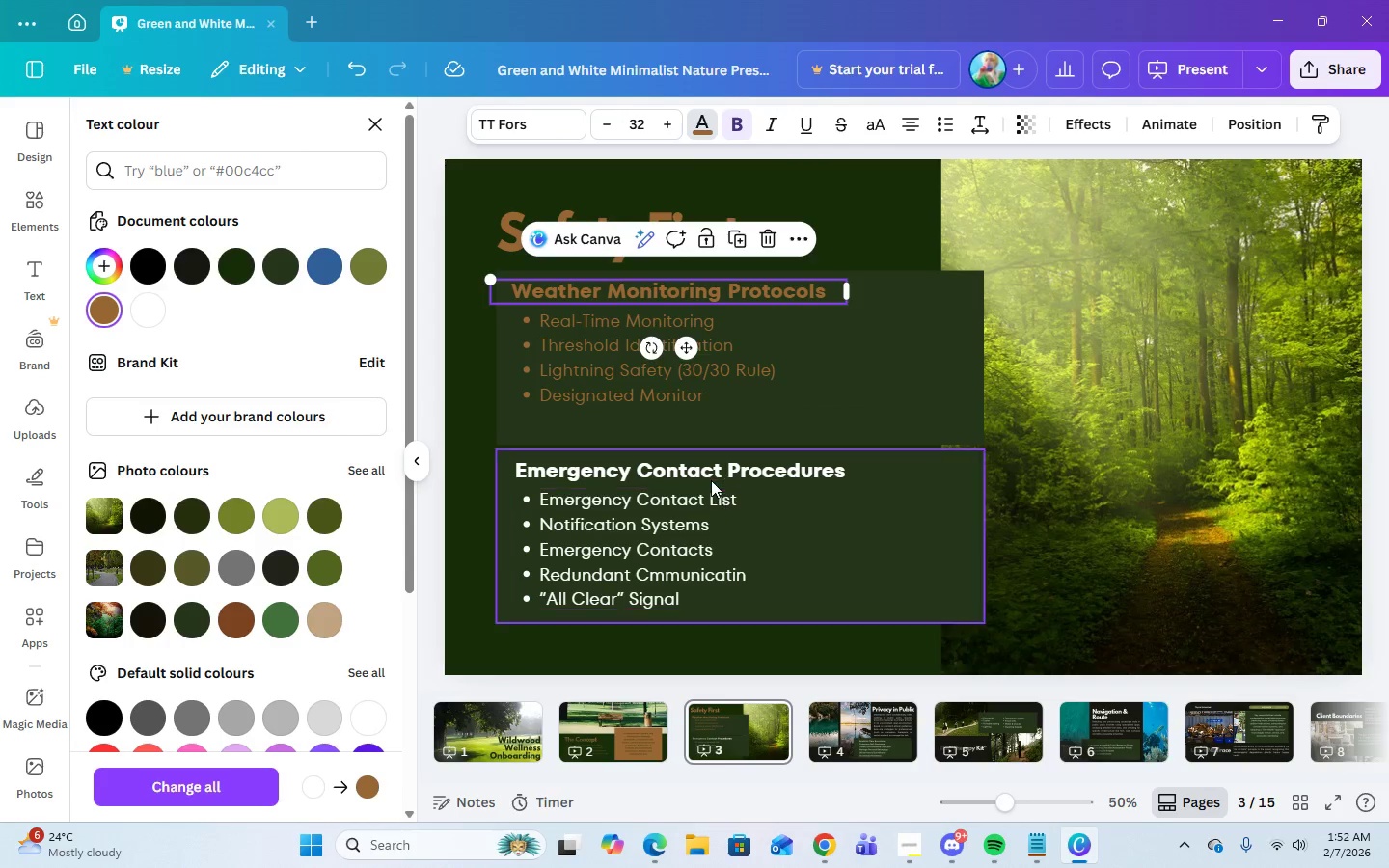 
left_click([711, 475])
 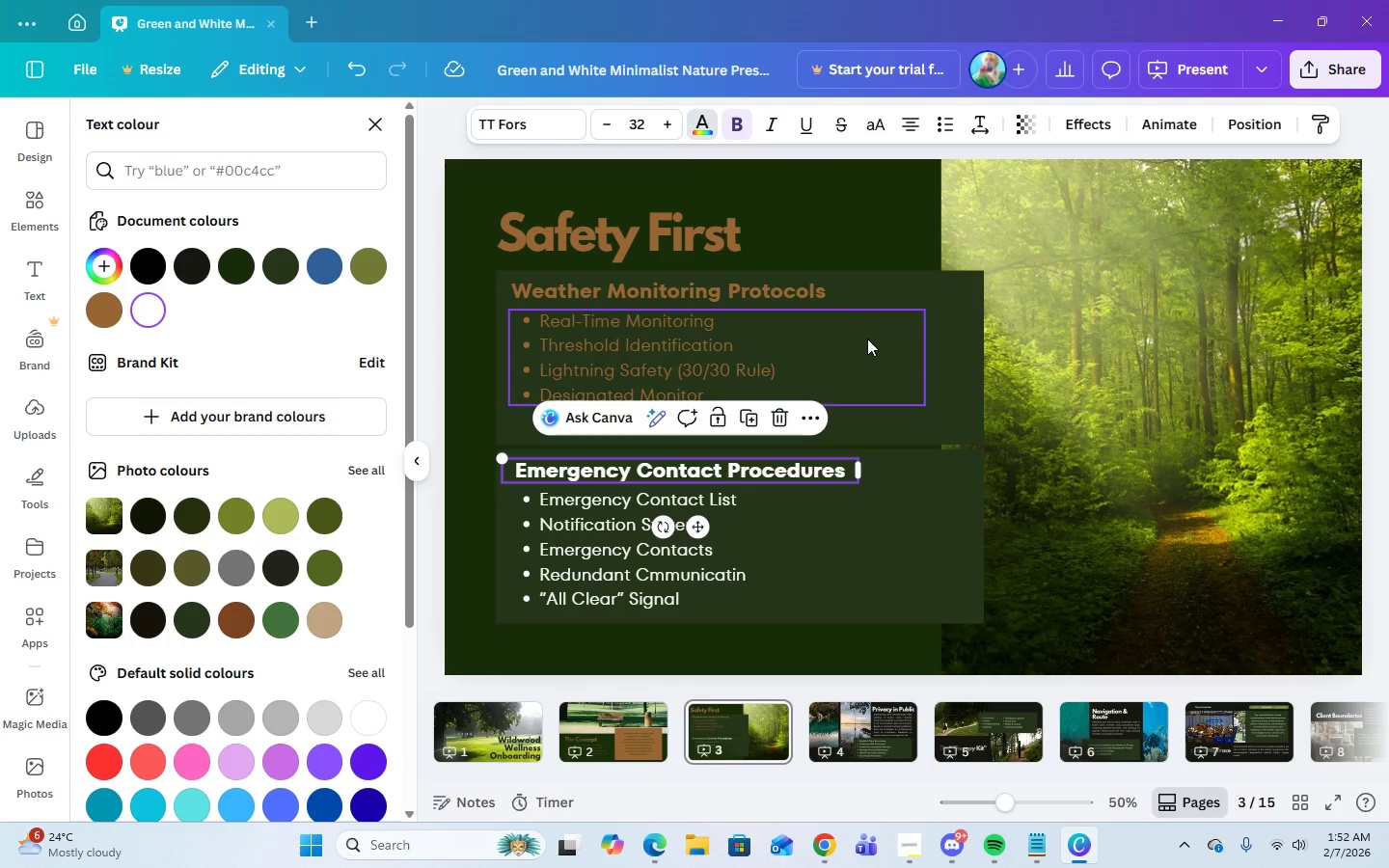 
left_click([957, 315])
 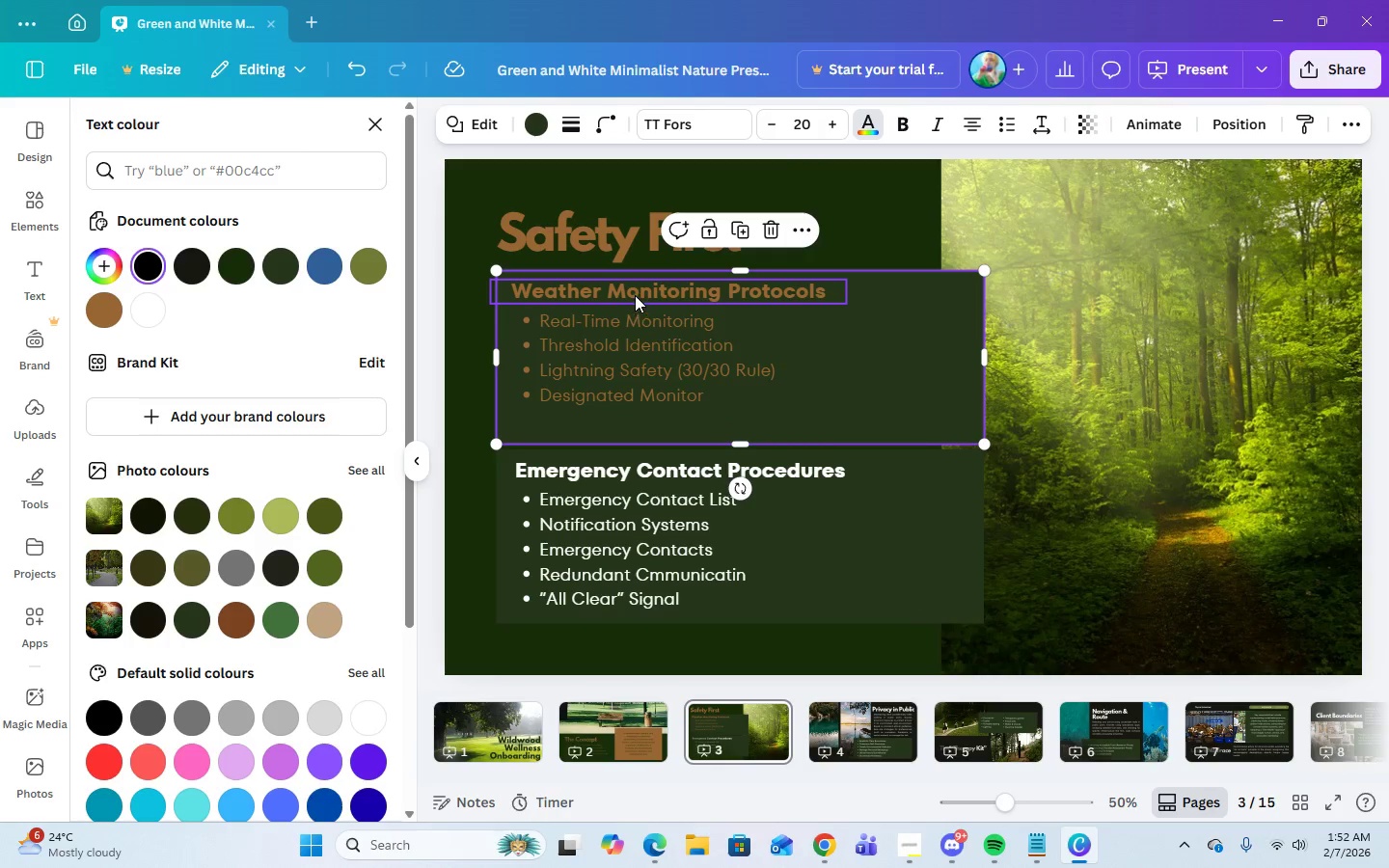 
left_click([635, 295])
 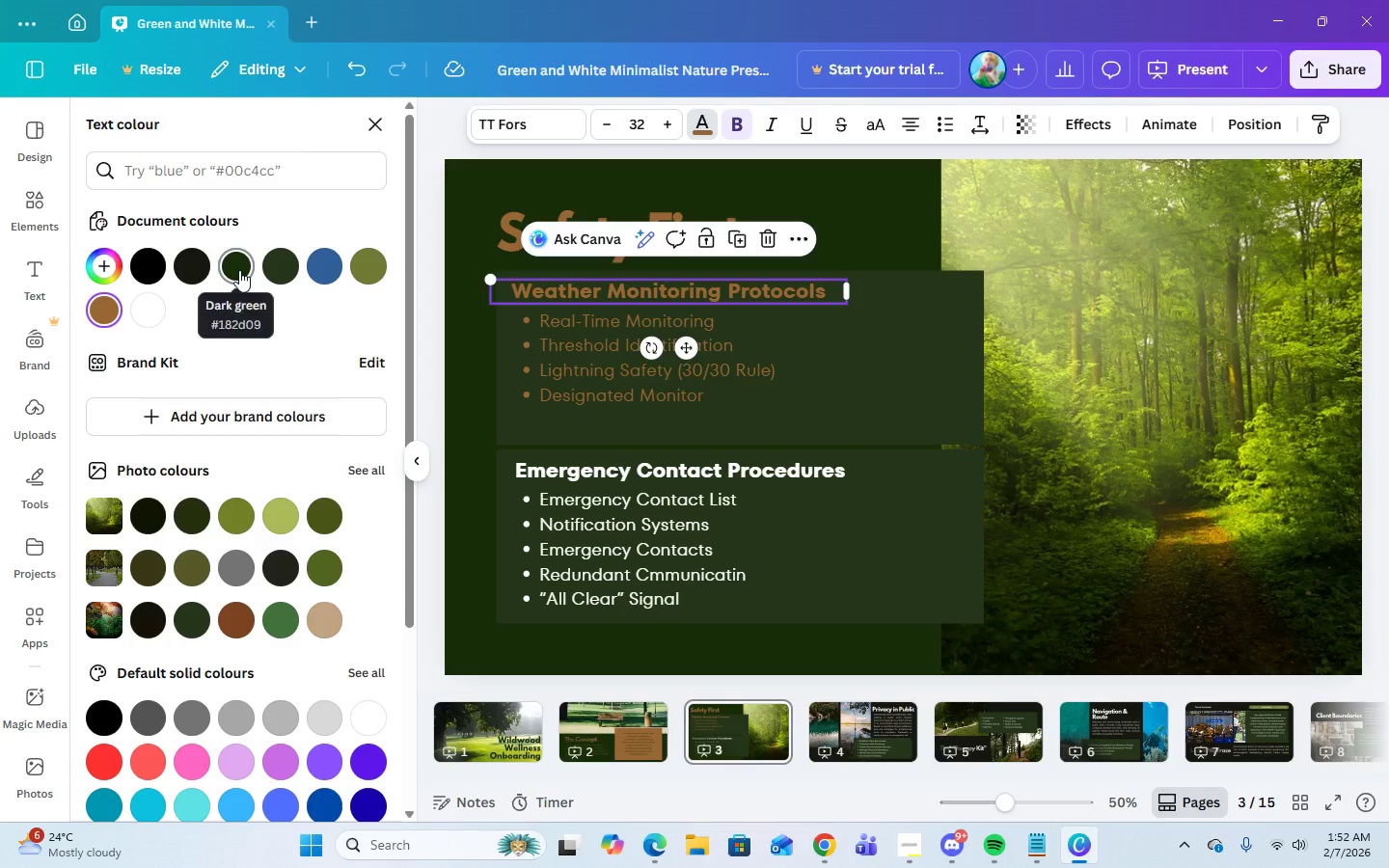 
left_click([239, 270])
 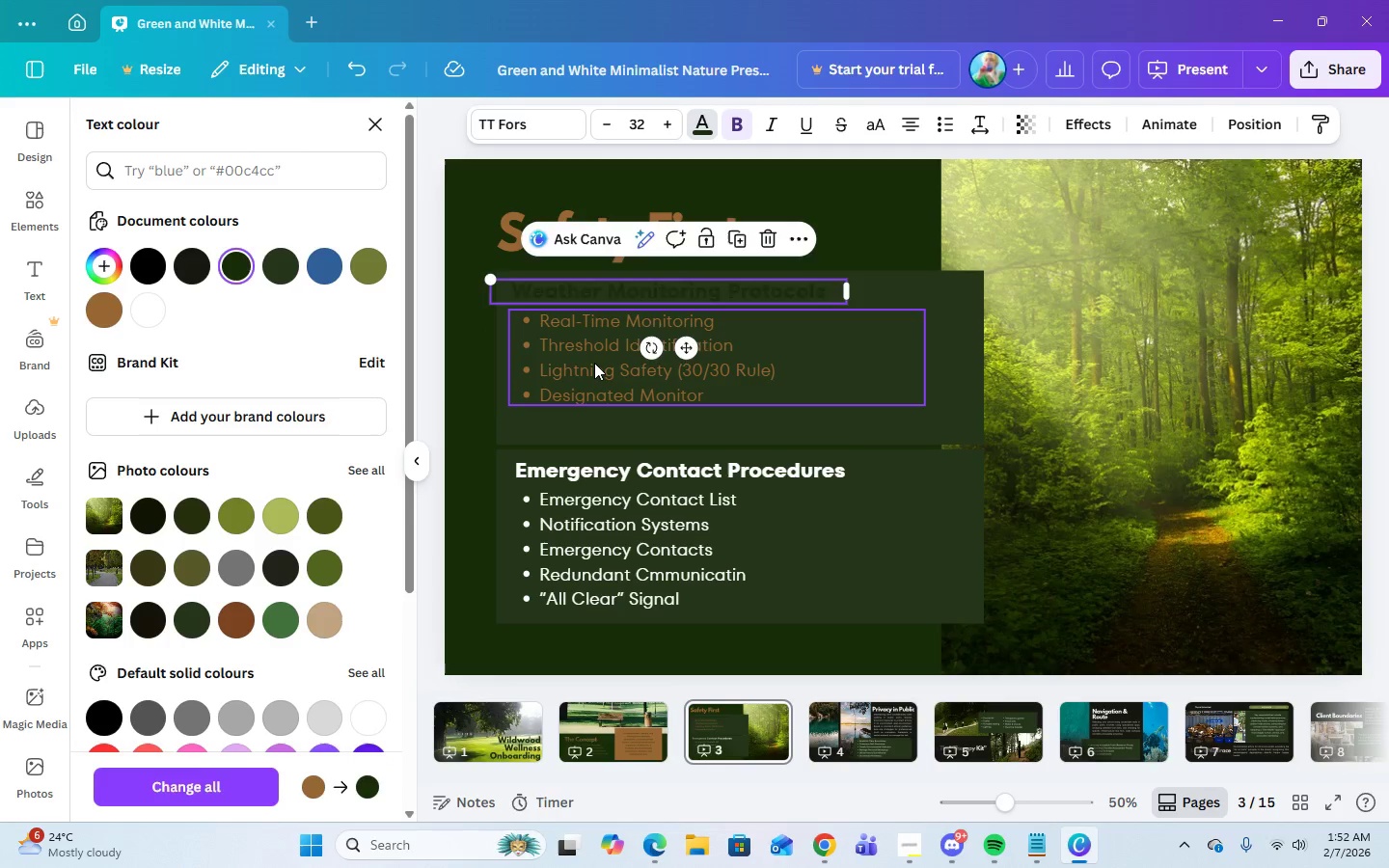 
left_click([594, 363])
 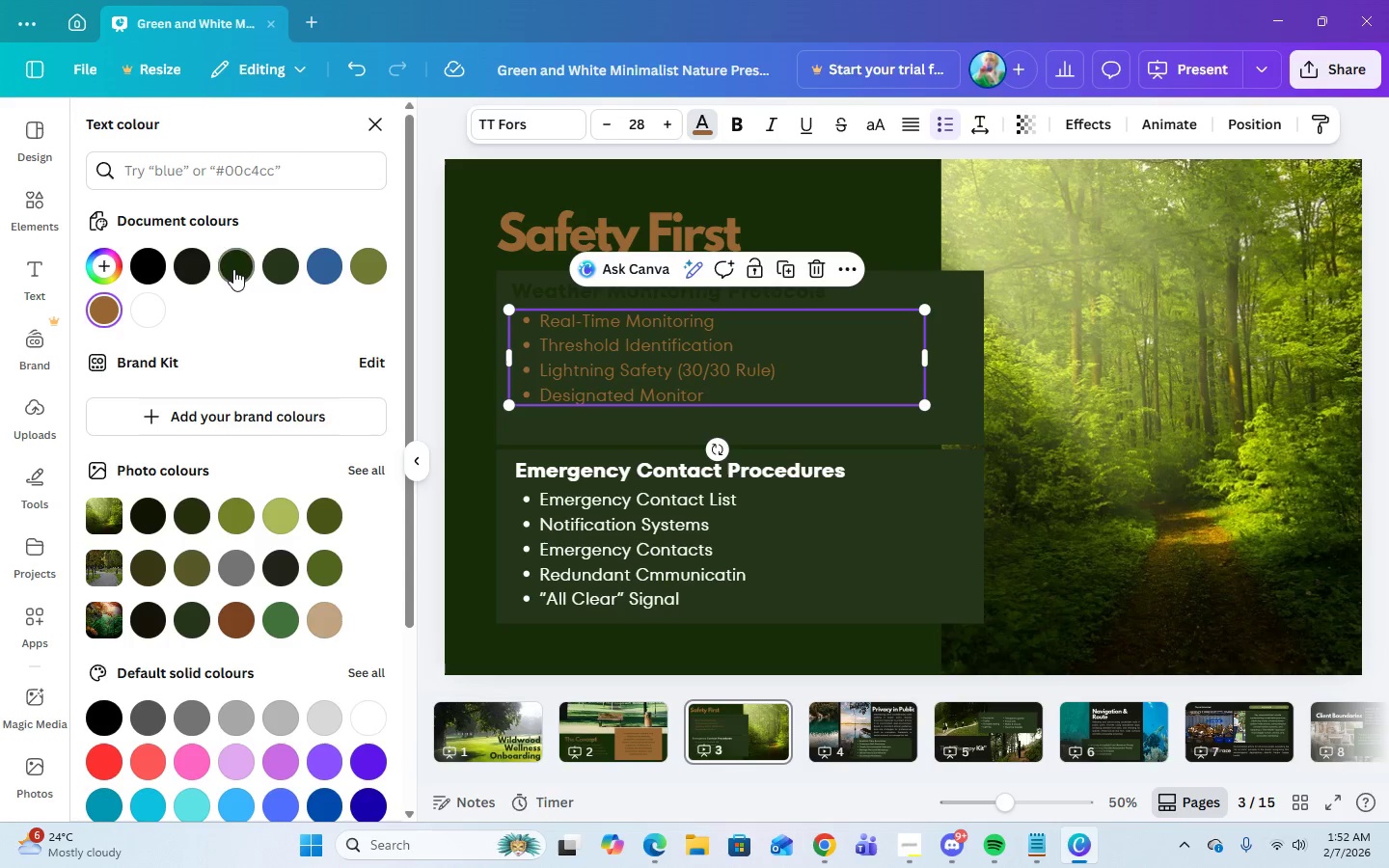 
left_click([233, 269])
 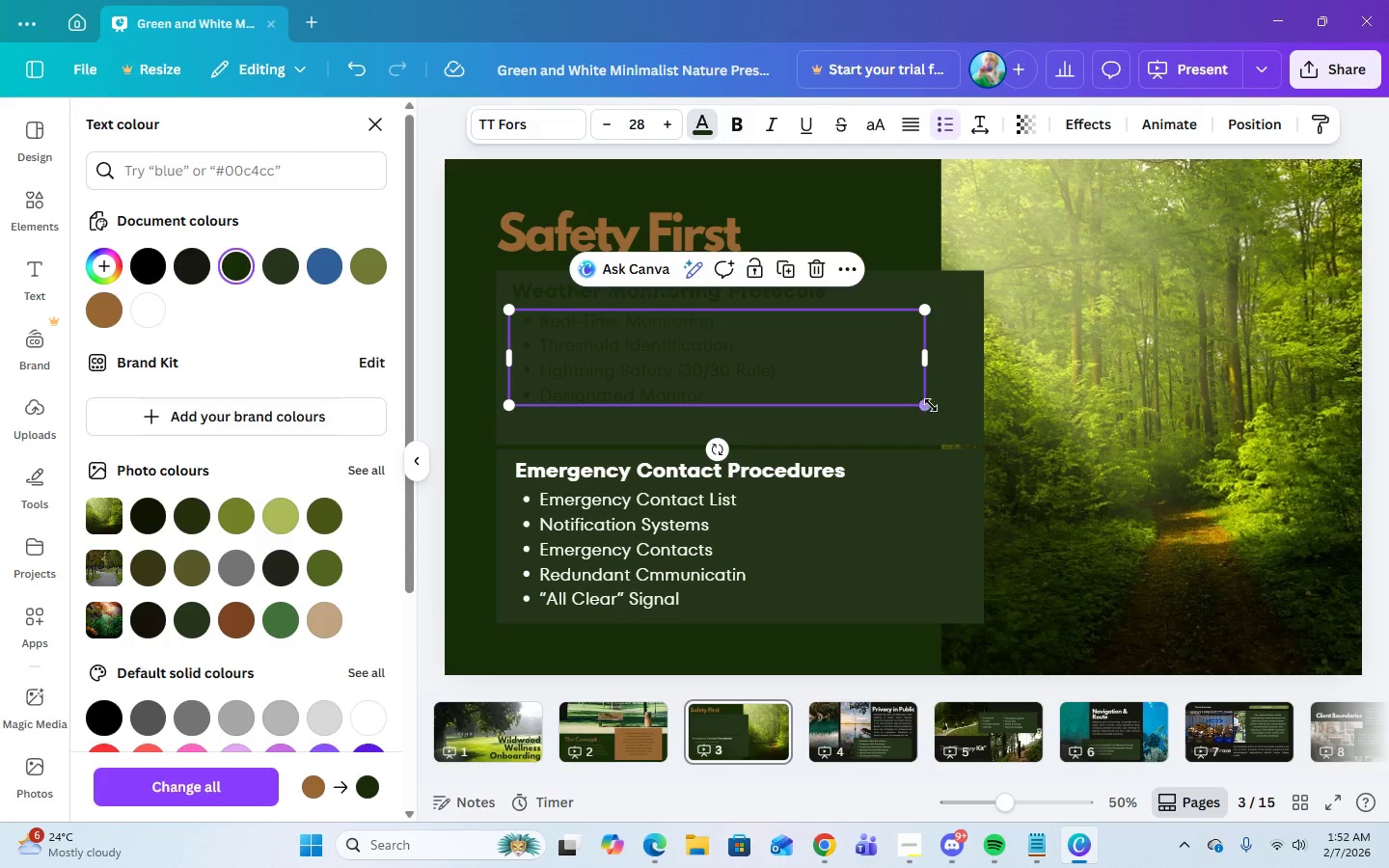 
left_click([957, 401])
 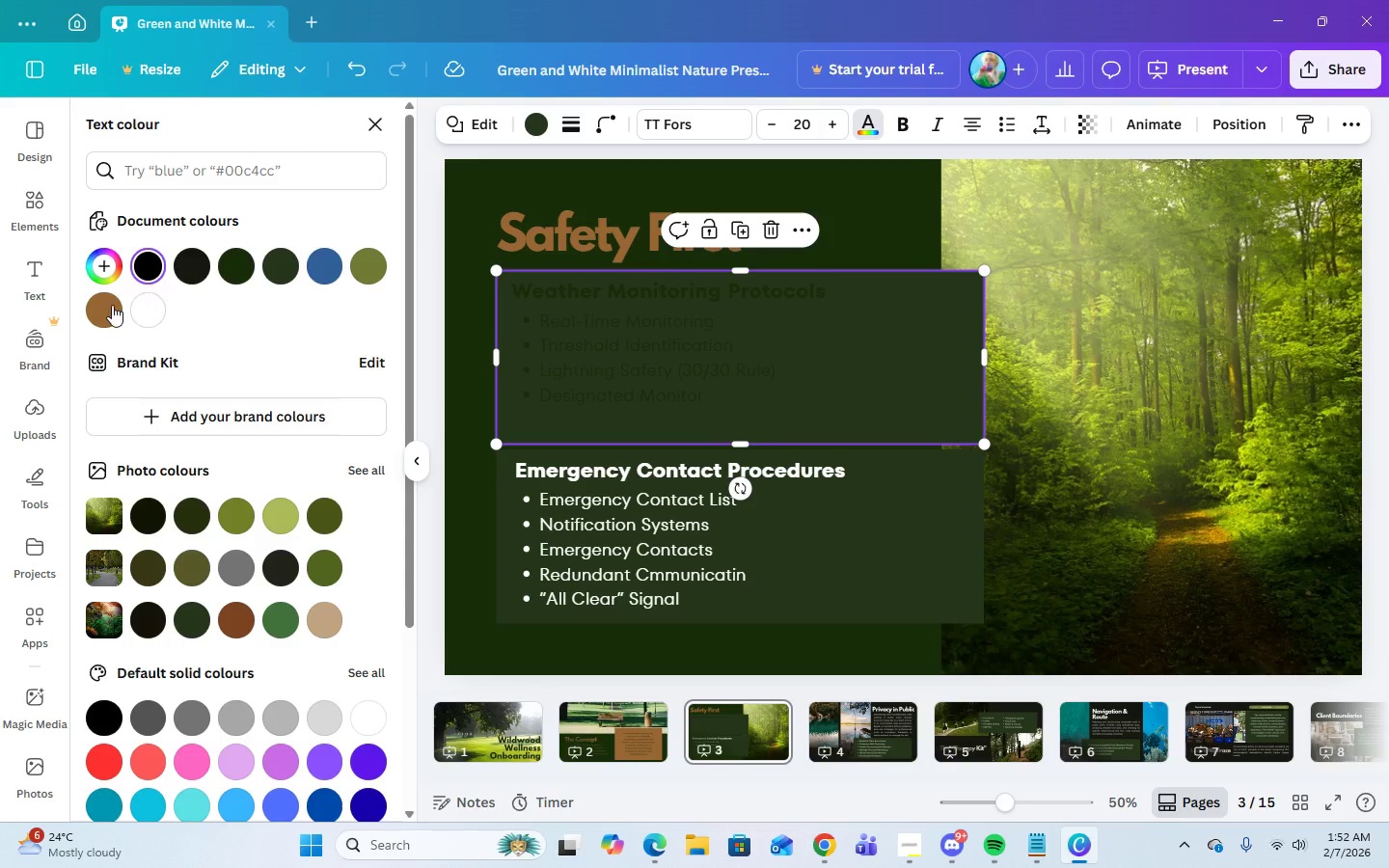 
left_click([104, 309])
 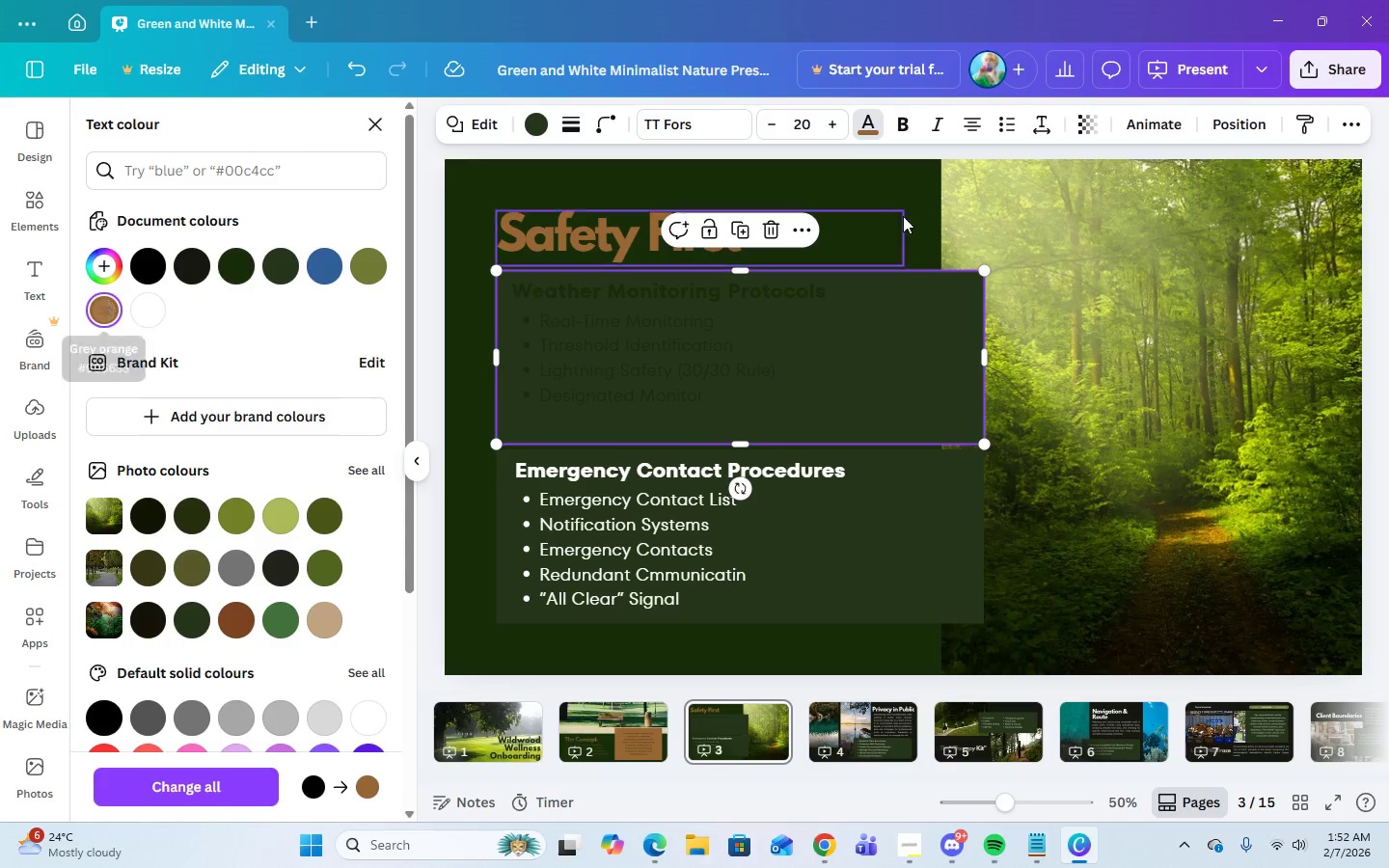 
left_click([938, 203])
 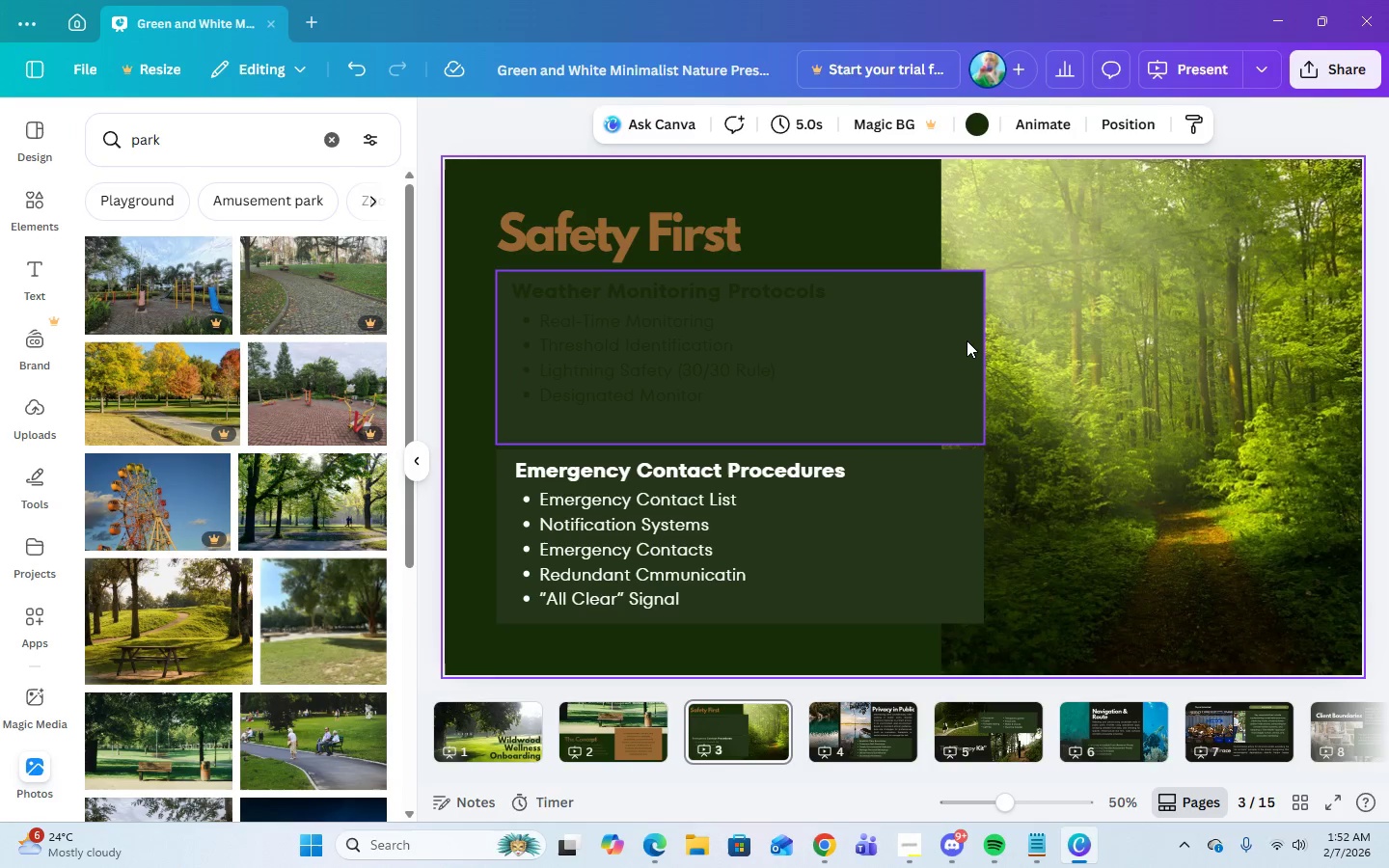 
left_click([967, 339])
 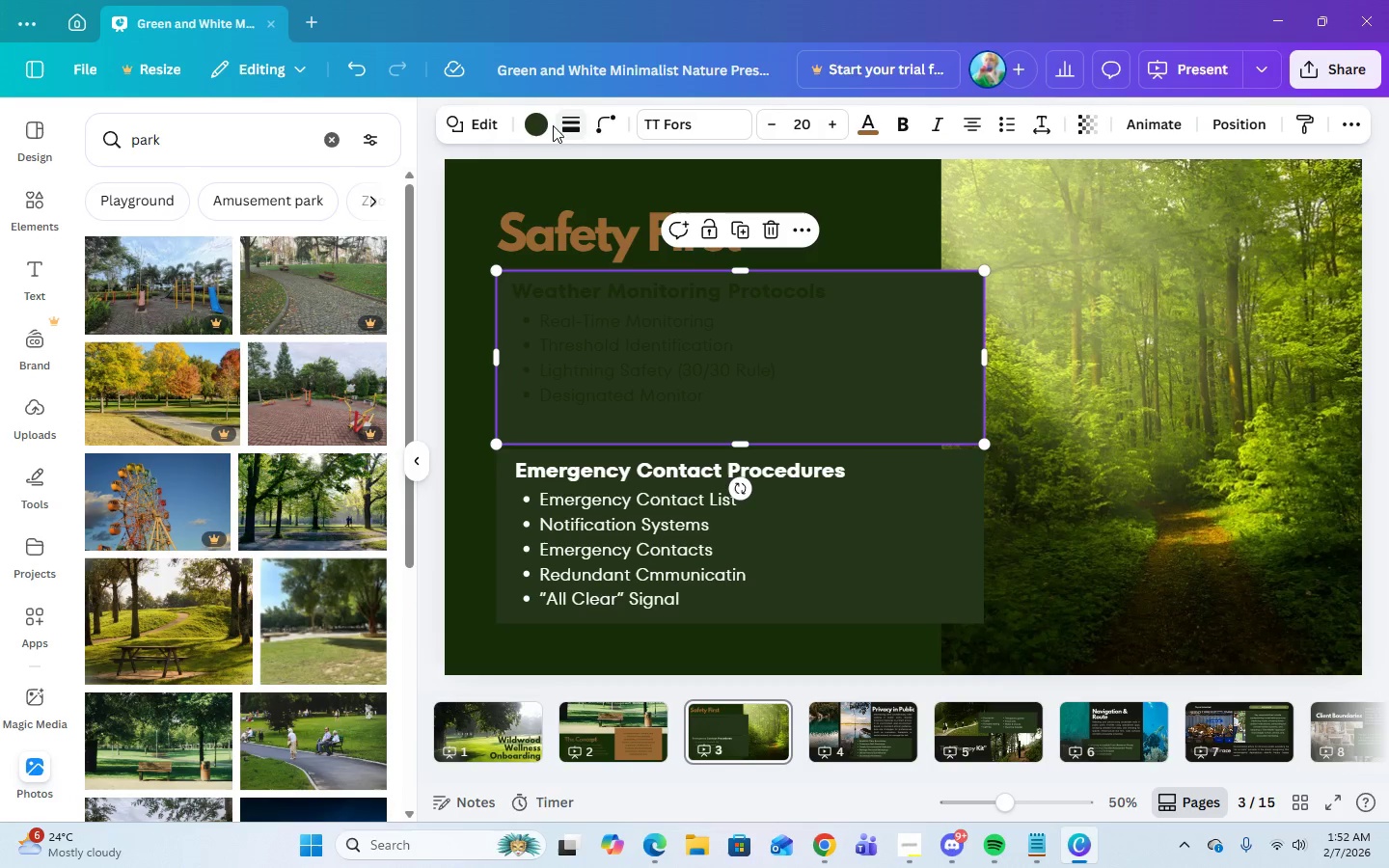 
left_click([536, 123])
 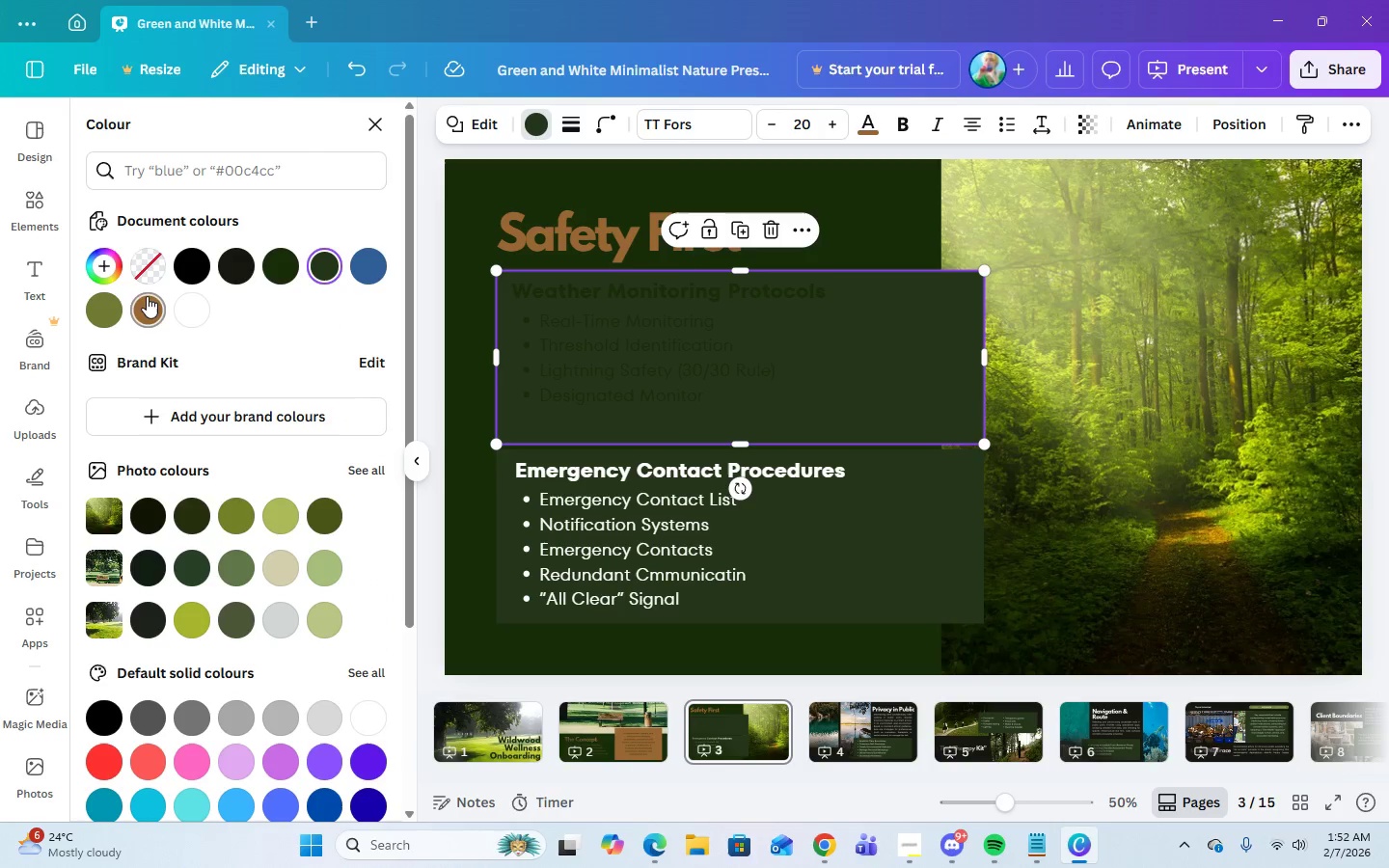 
left_click([148, 308])
 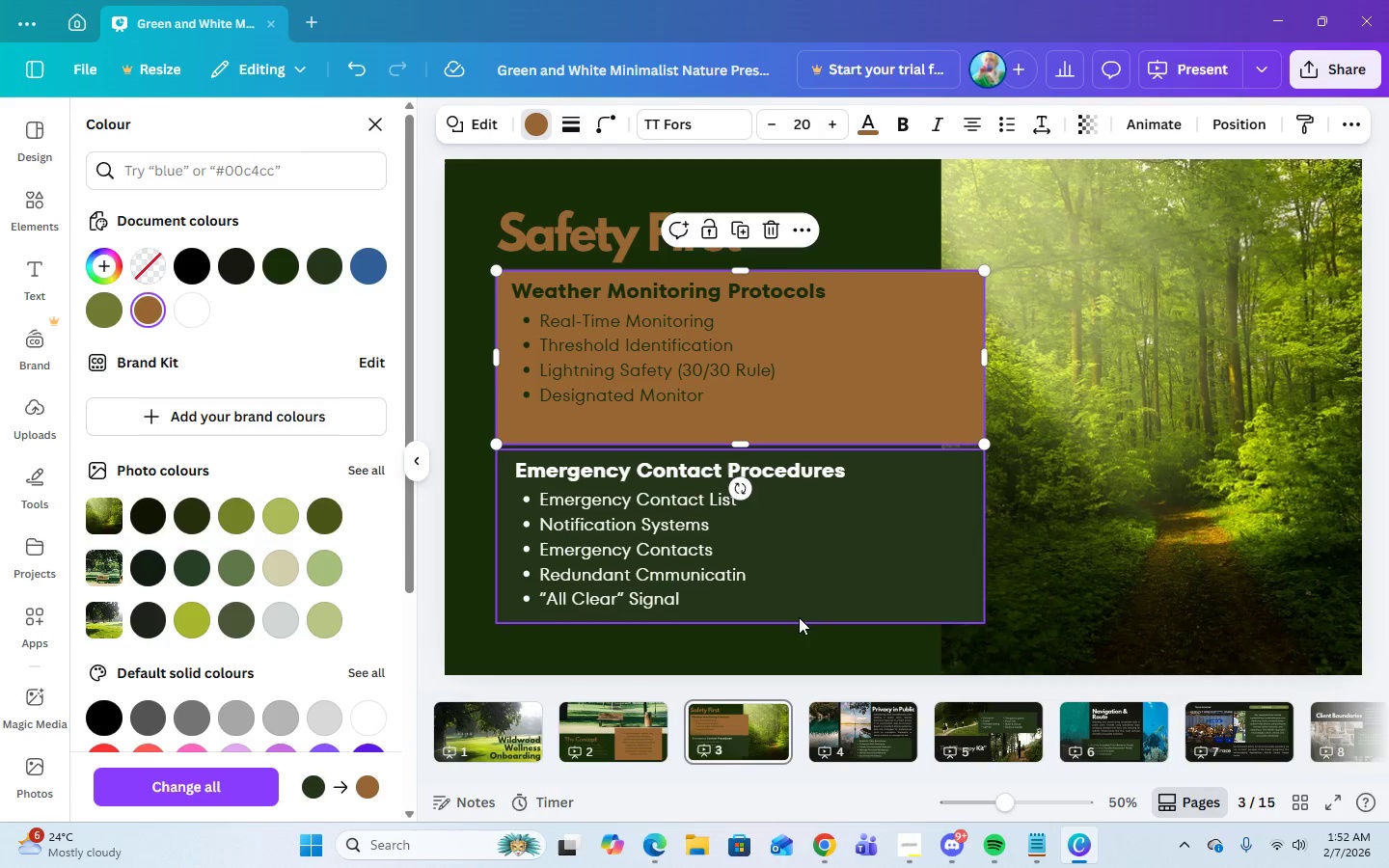 
left_click([965, 495])
 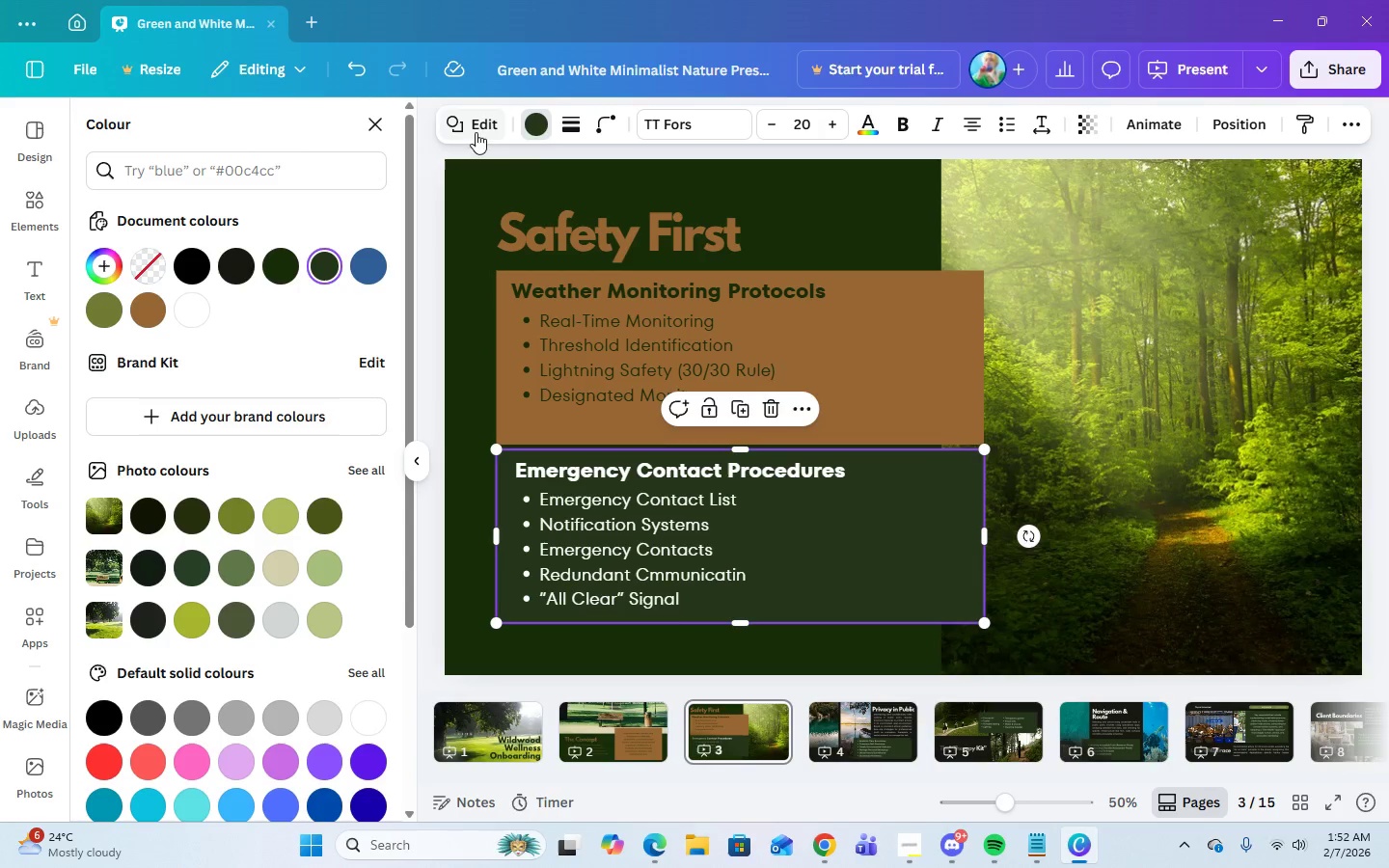 
mouse_move([531, 133])
 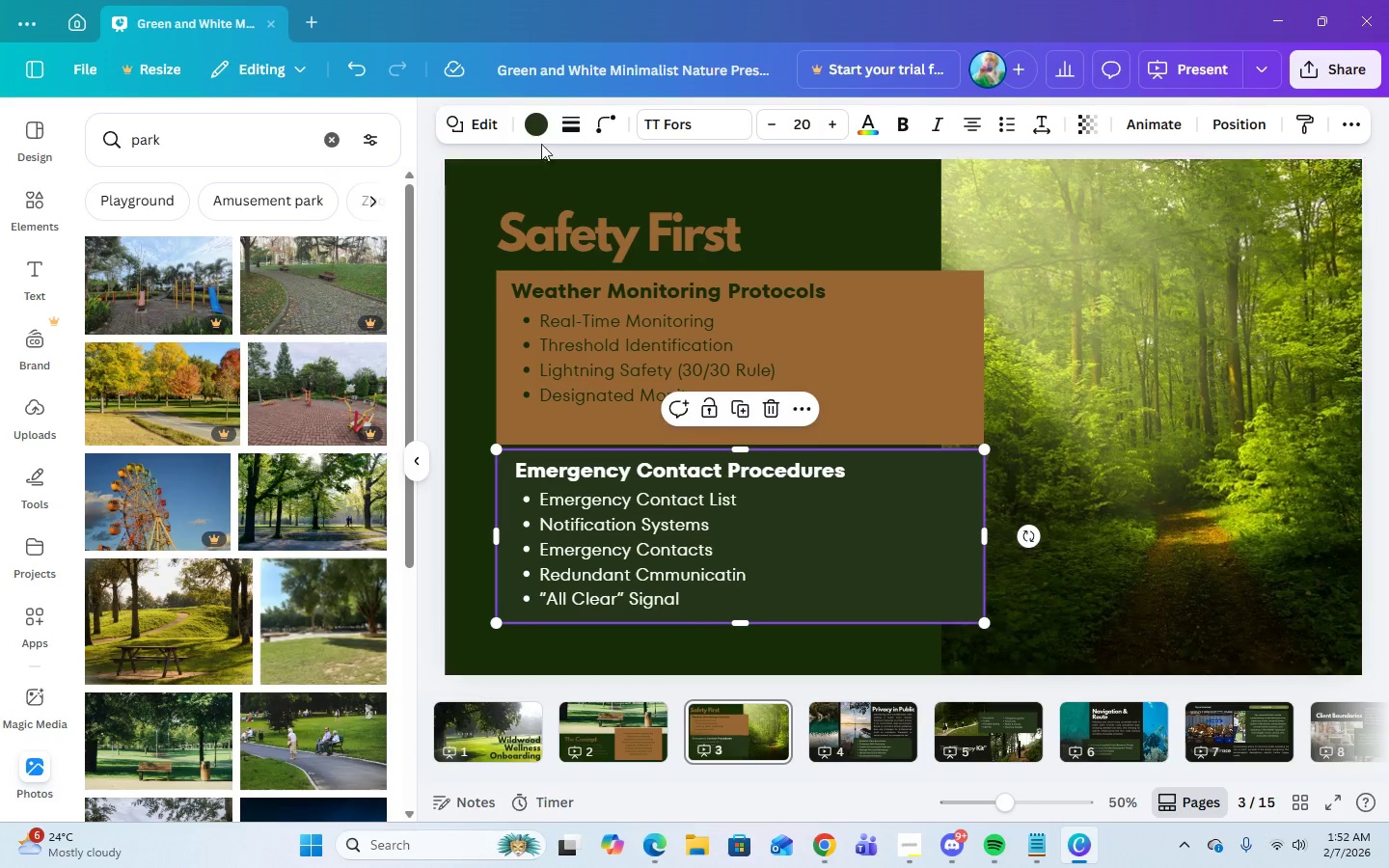 
left_click([541, 131])
 